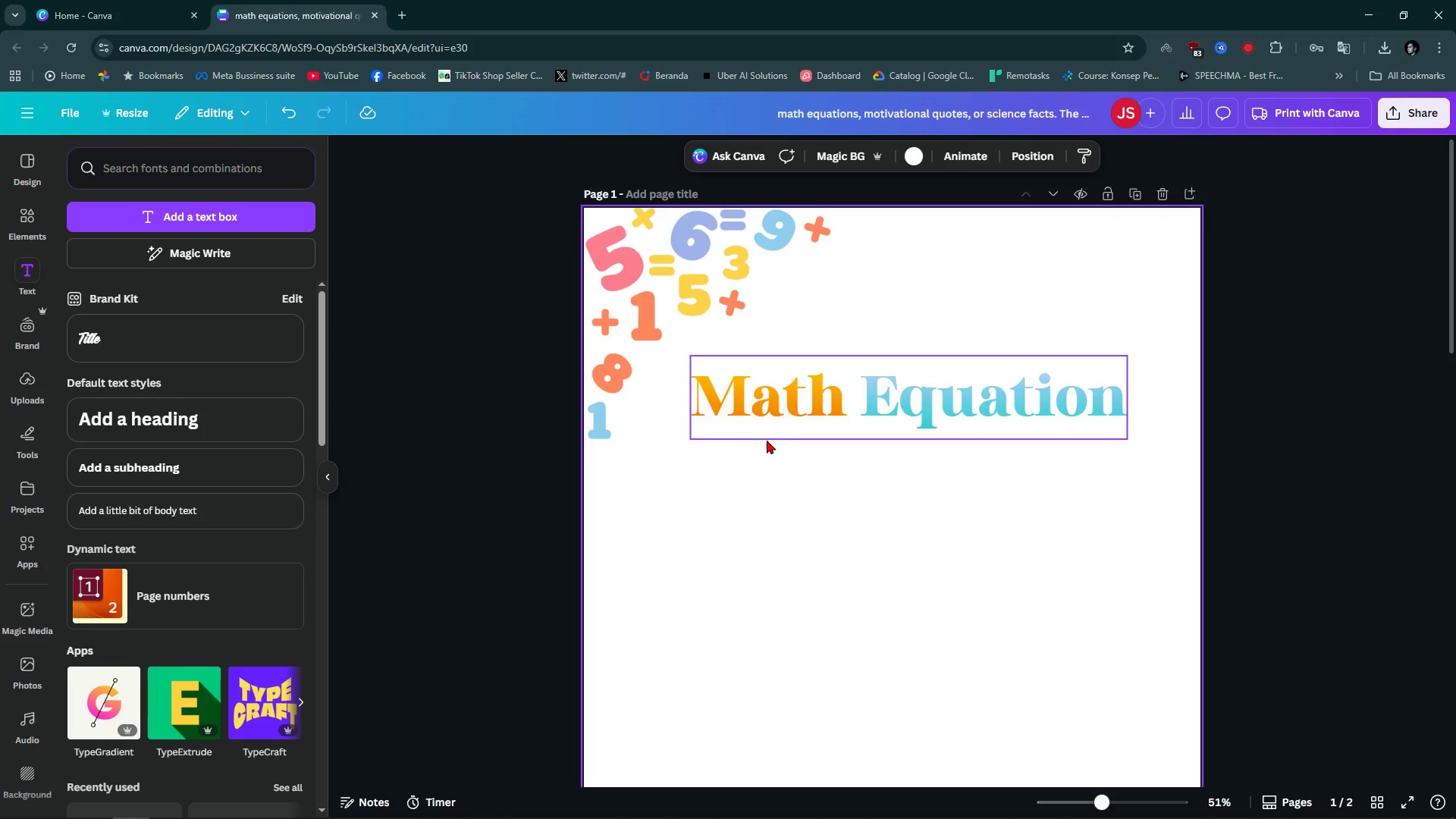 
left_click([796, 413])
 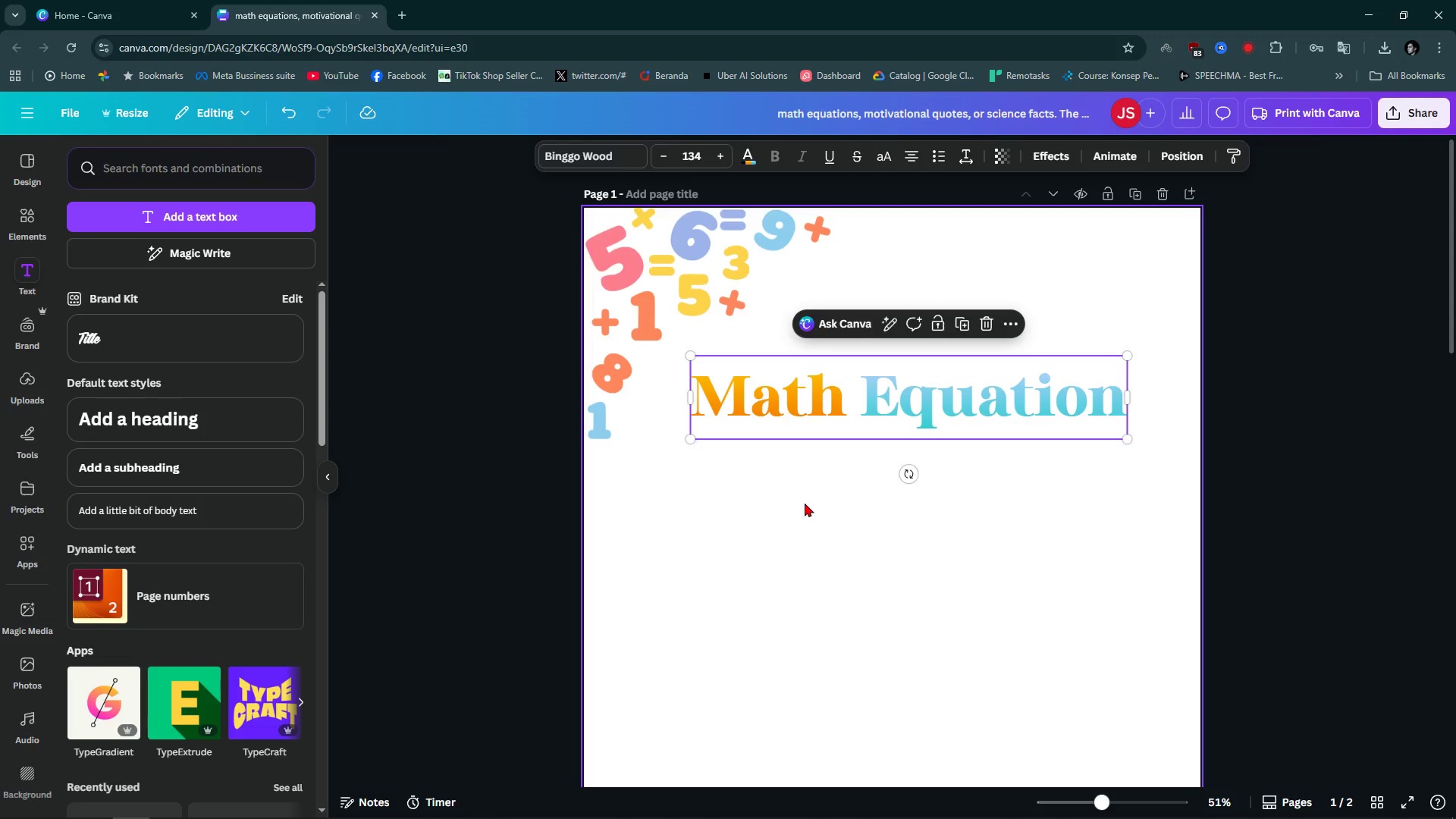 
left_click([805, 503])
 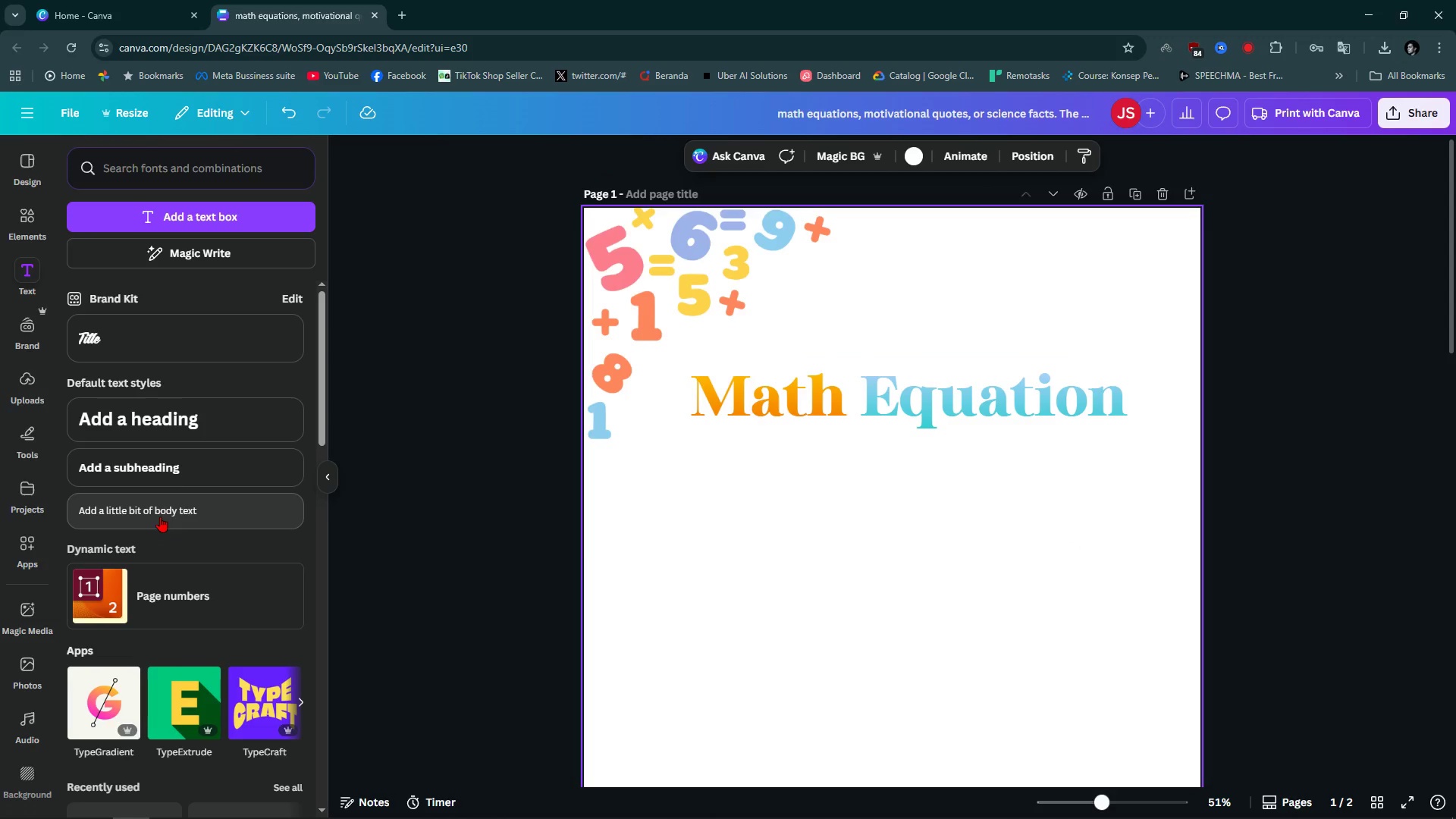 
left_click([175, 468])
 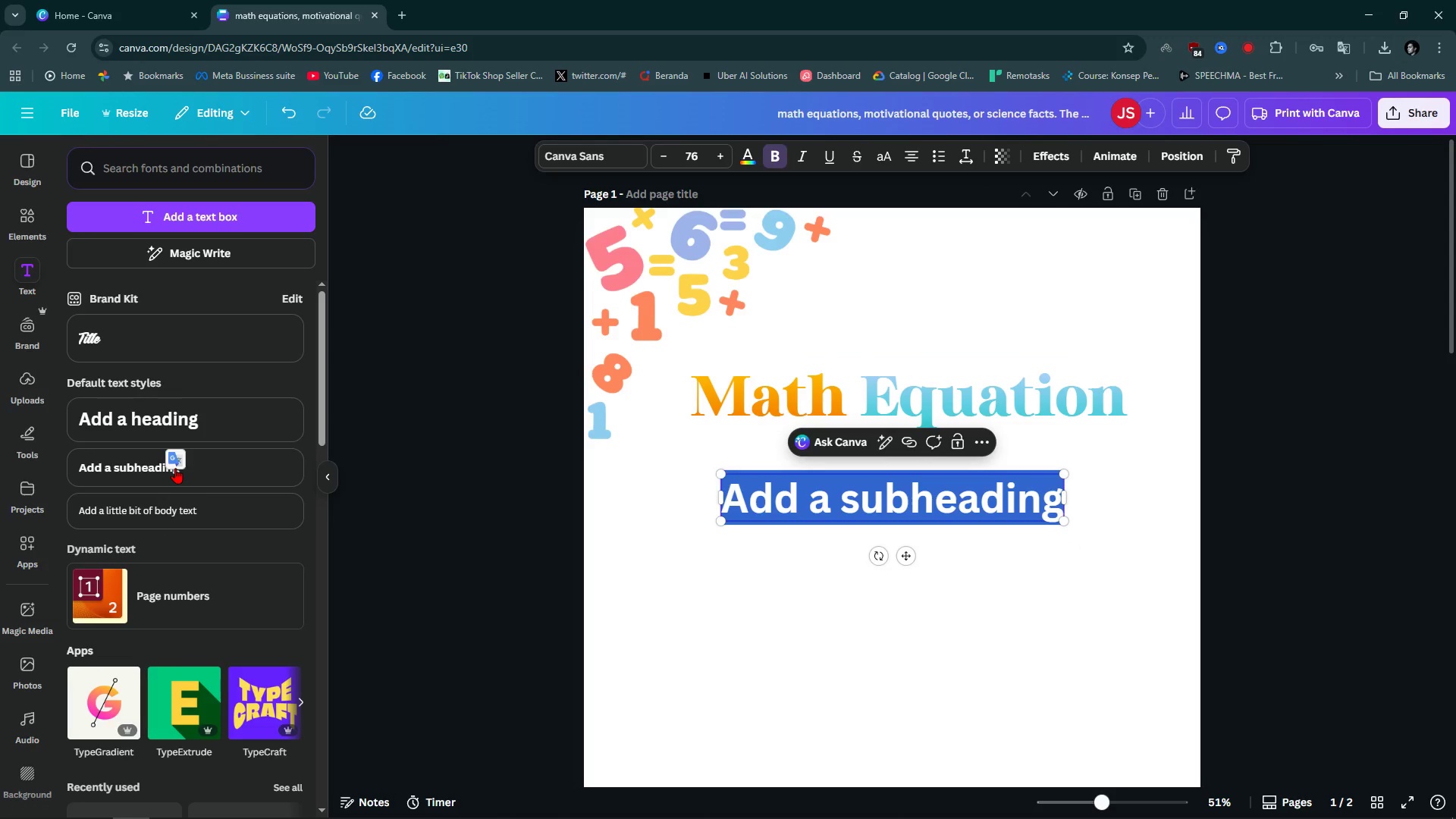 
type(Popular)
 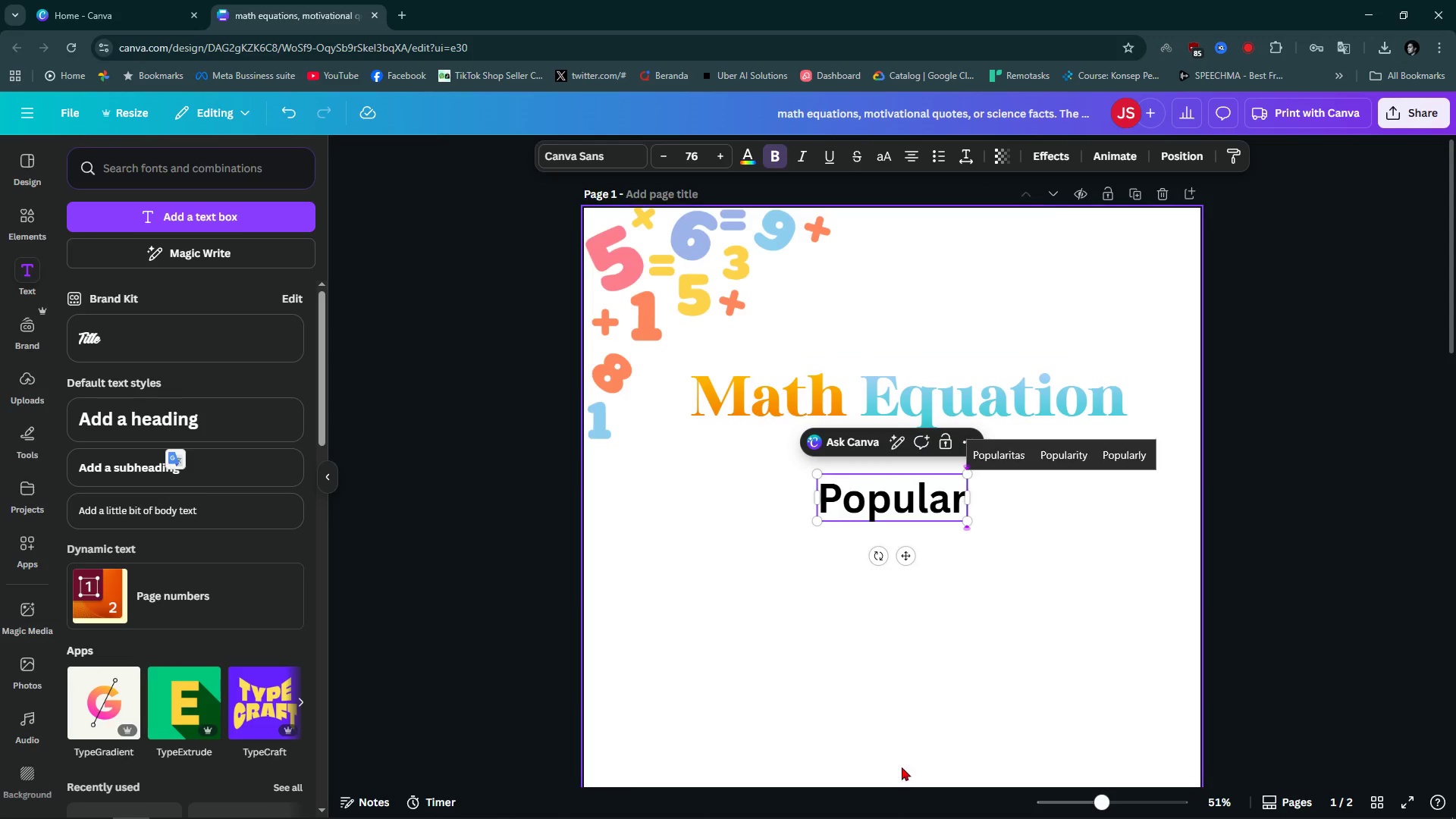 
left_click([918, 659])
 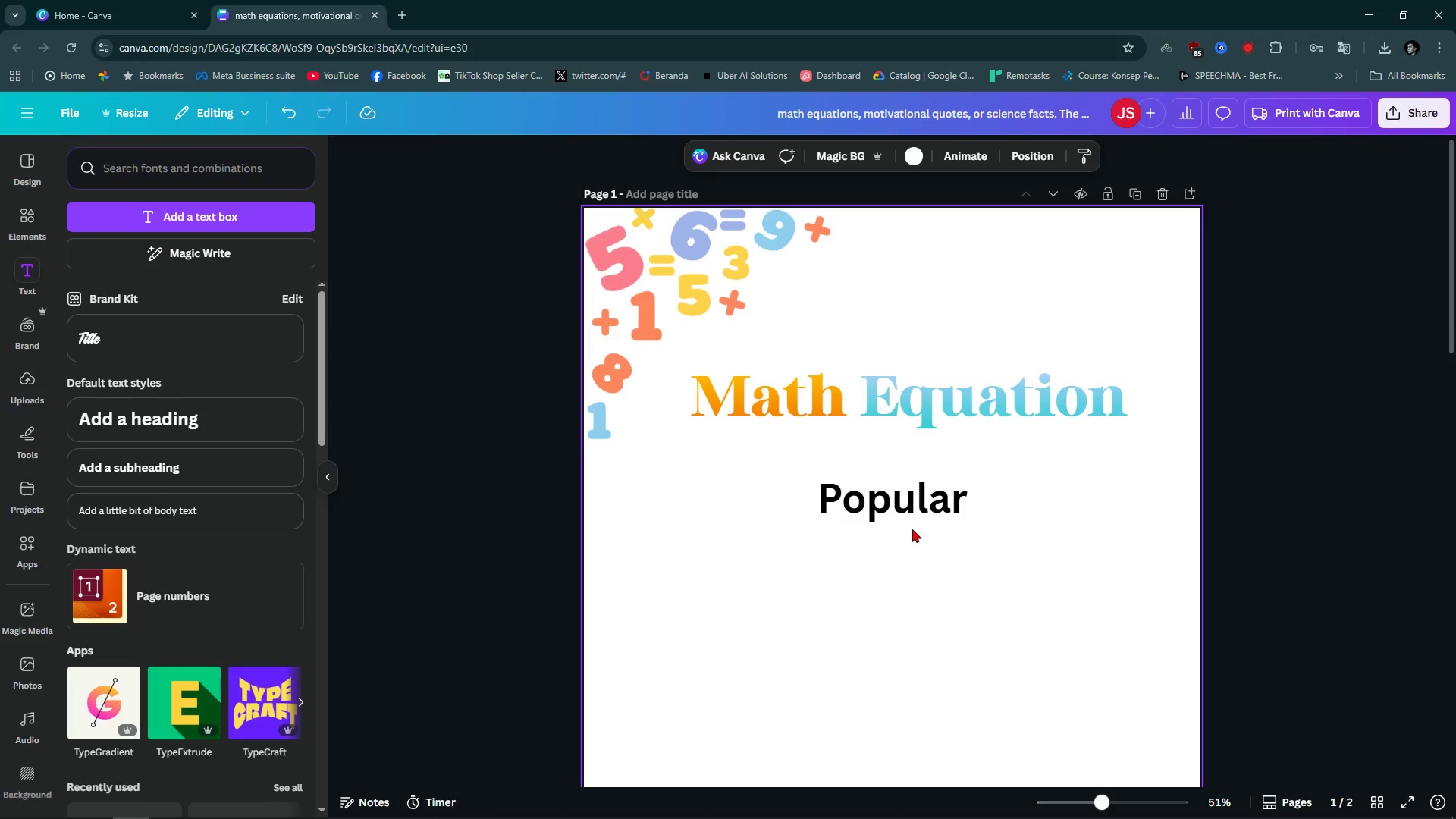 
double_click([912, 529])
 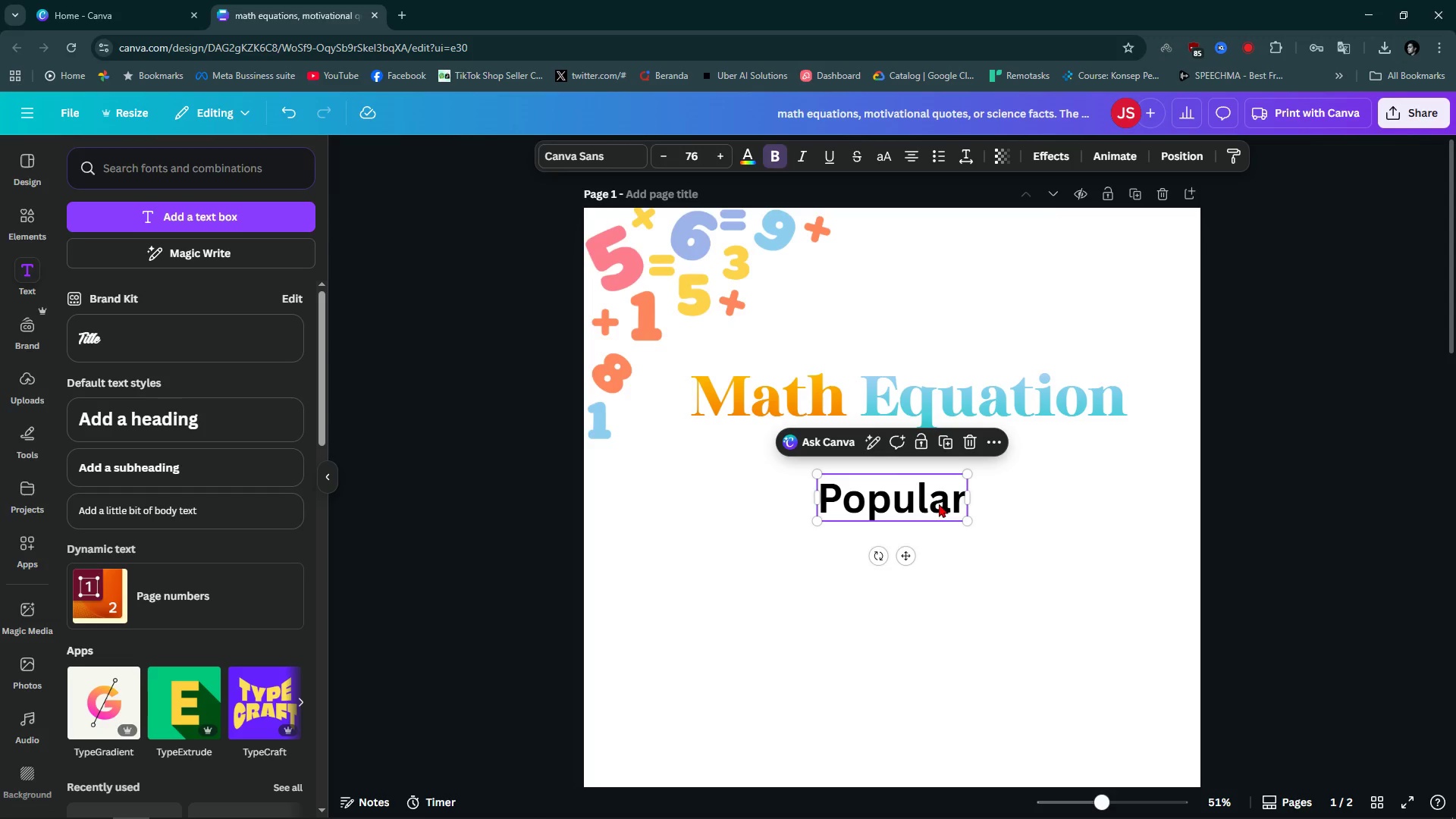 
triple_click([939, 504])
 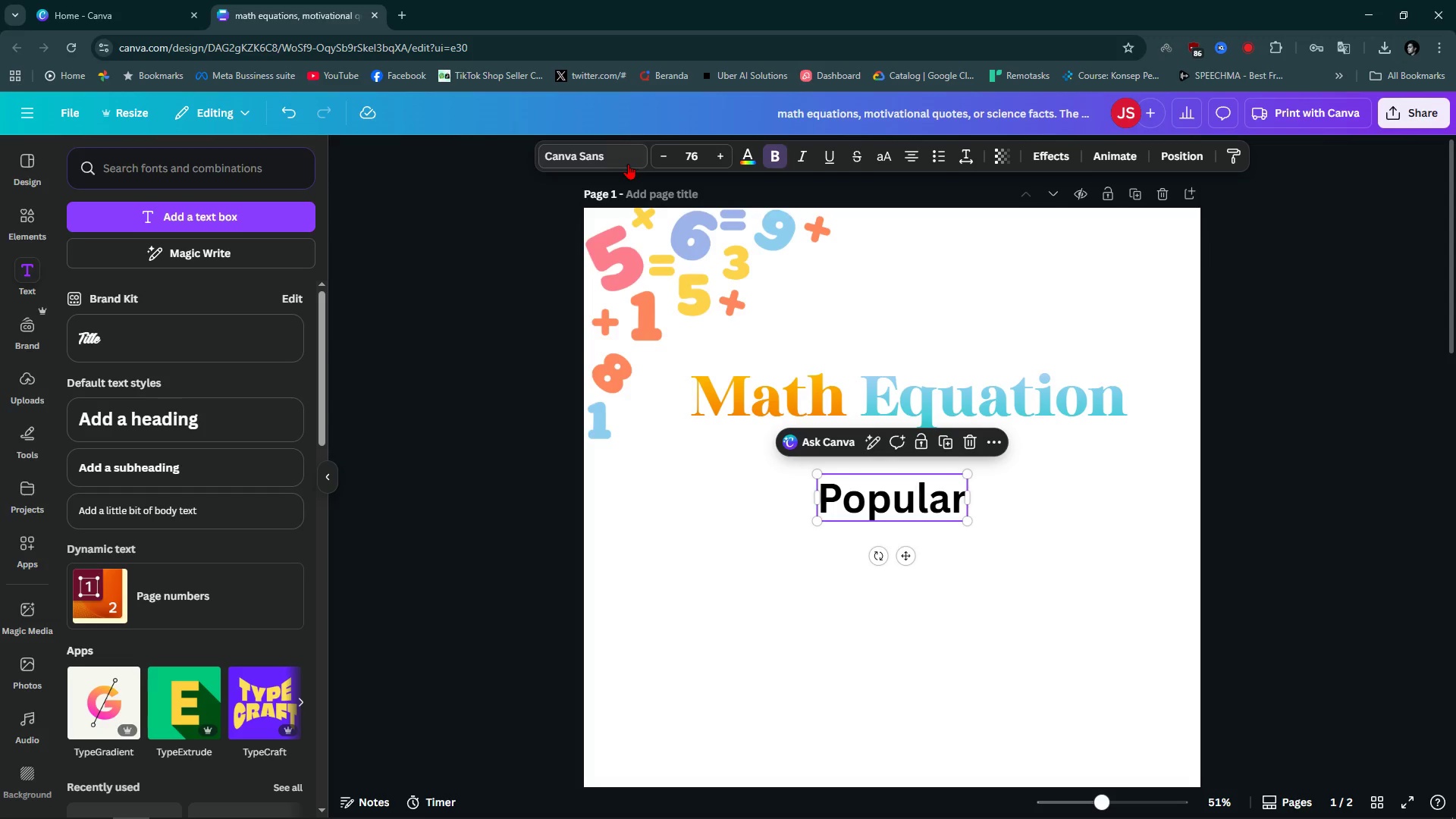 
left_click([628, 164])
 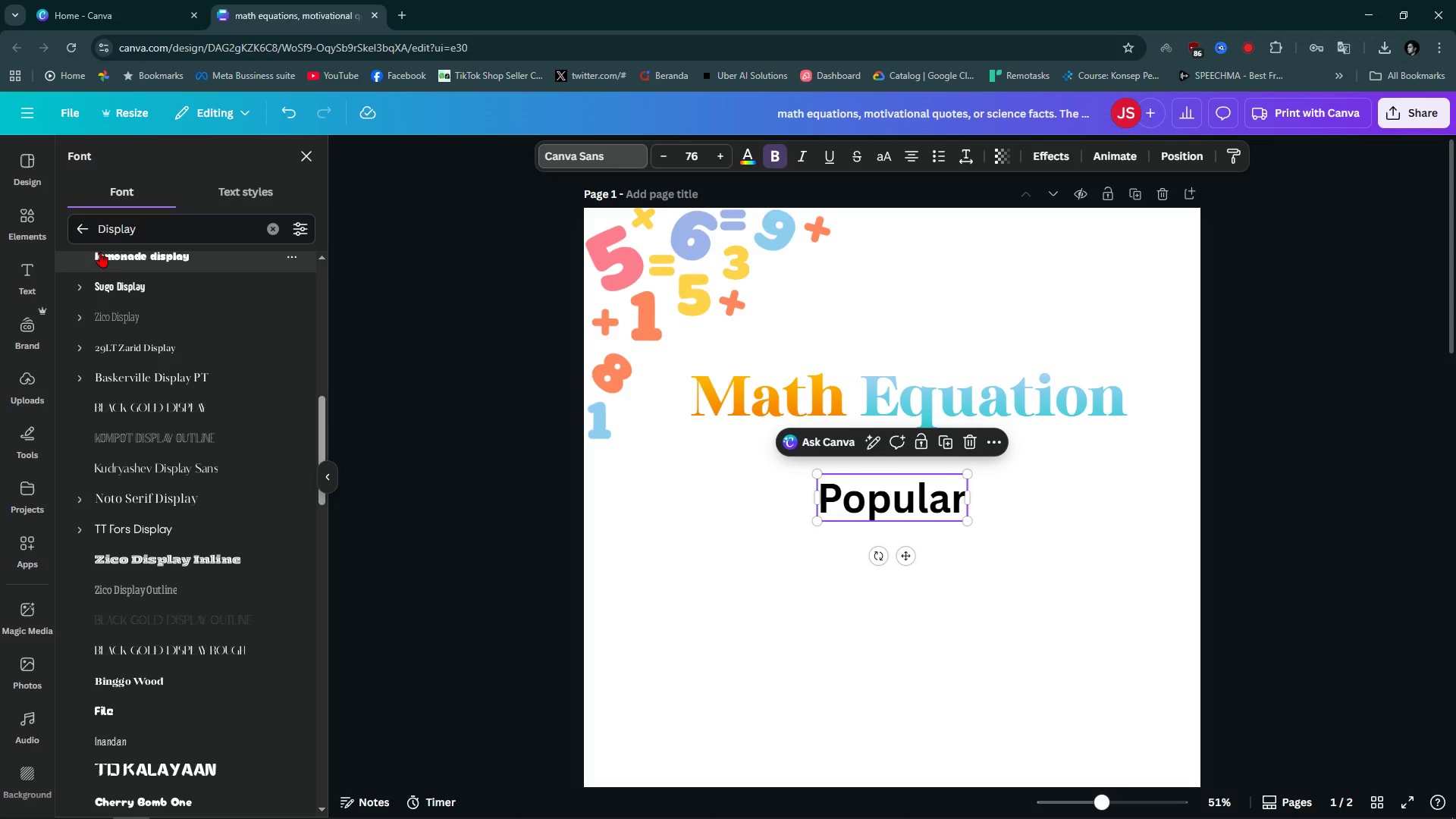 
left_click([85, 231])
 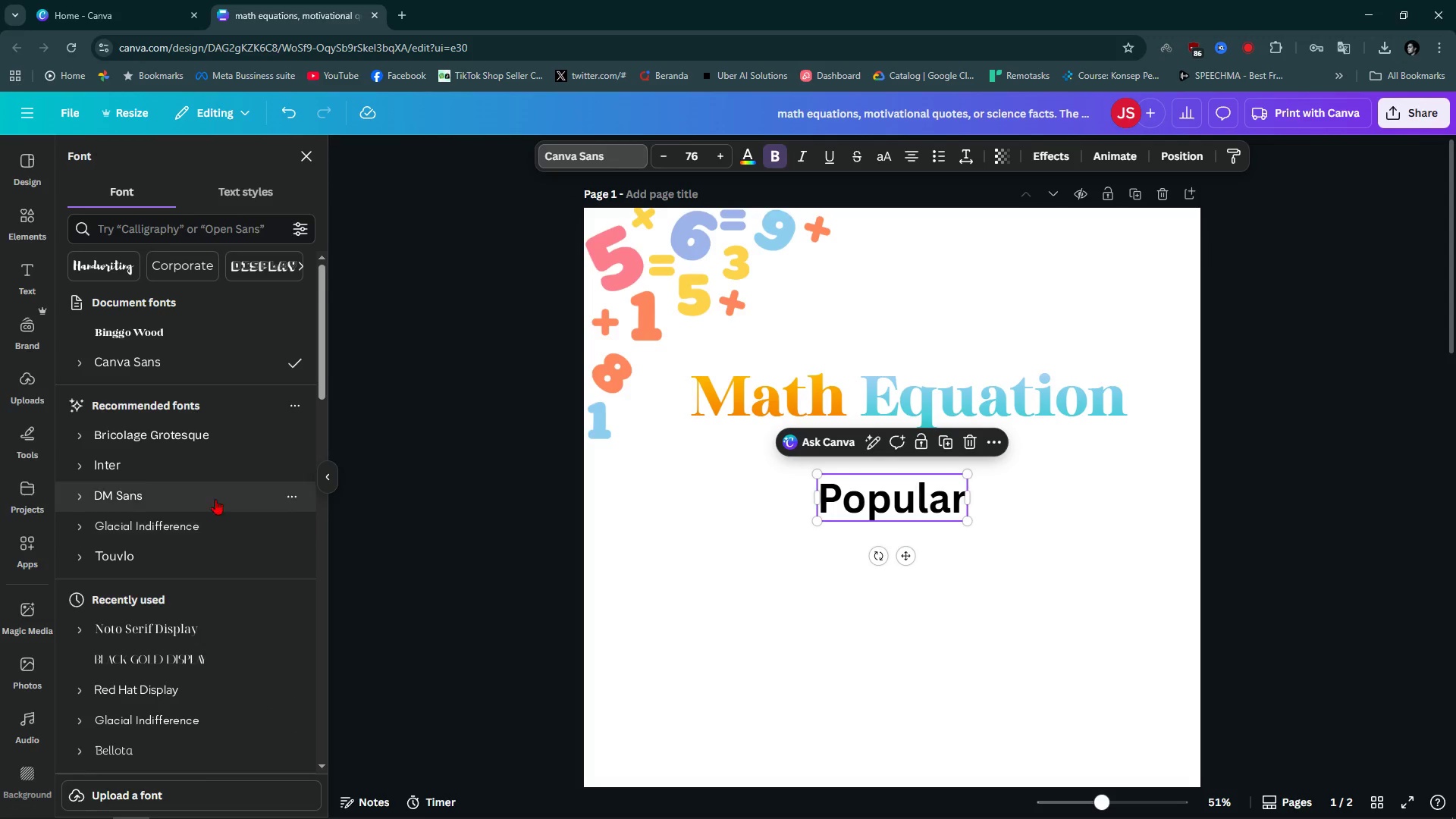 
left_click([217, 492])
 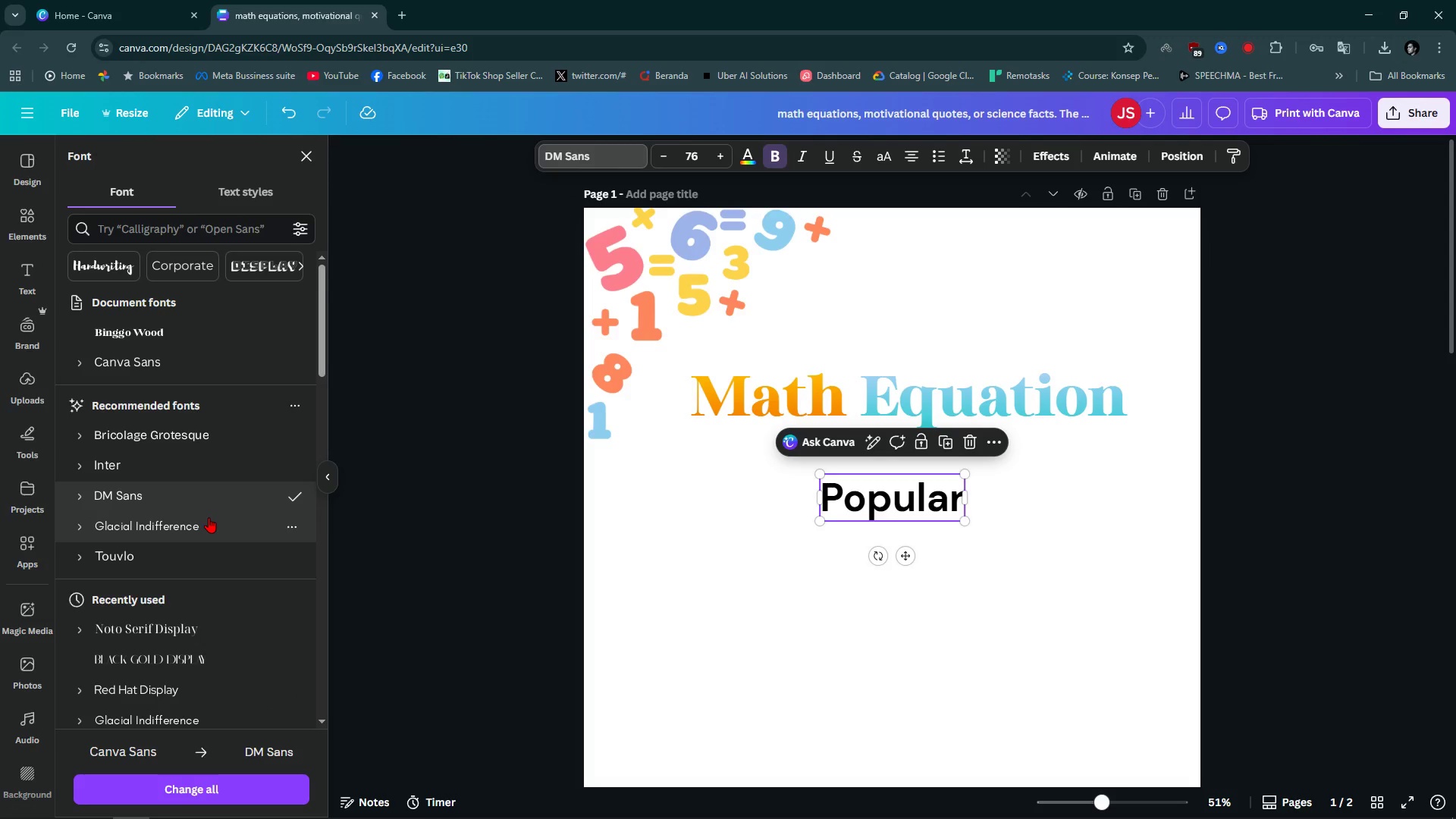 
left_click([704, 630])
 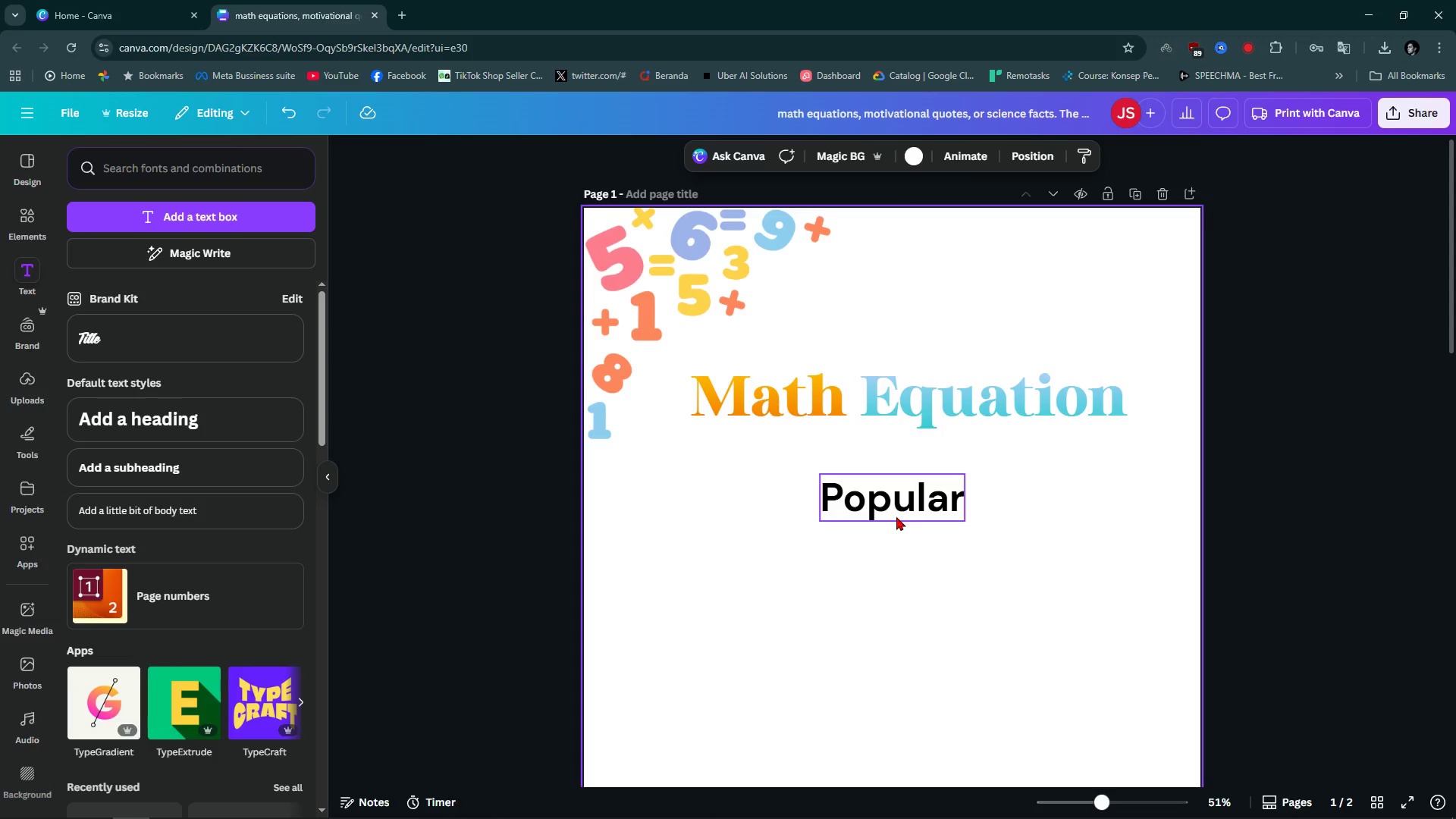 
left_click_drag(start_coordinate=[896, 516], to_coordinate=[771, 372])
 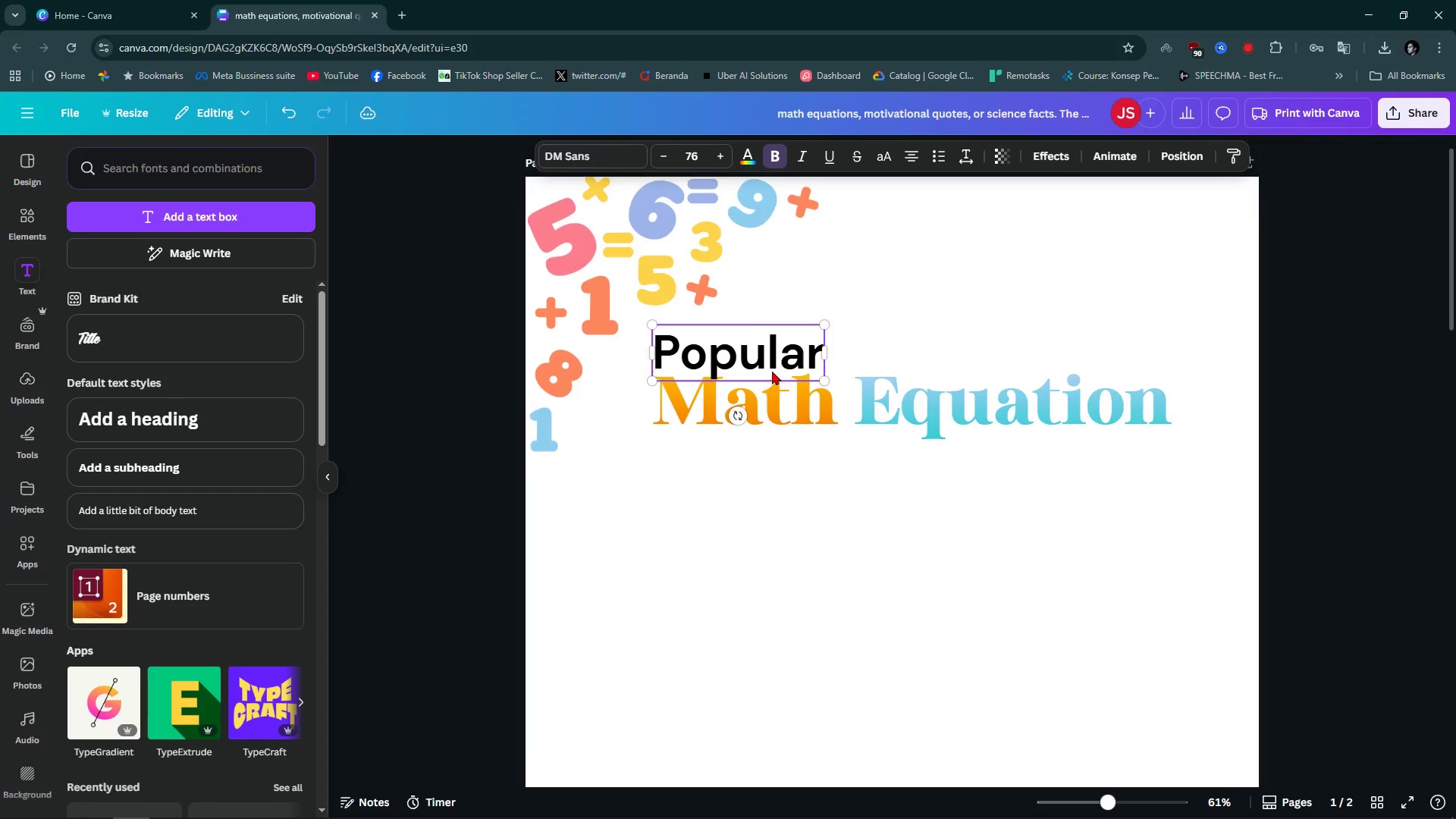 
hold_key(key=ControlLeft, duration=0.92)
scroll: coordinate [772, 371], scroll_direction: up, amount: 5.0
 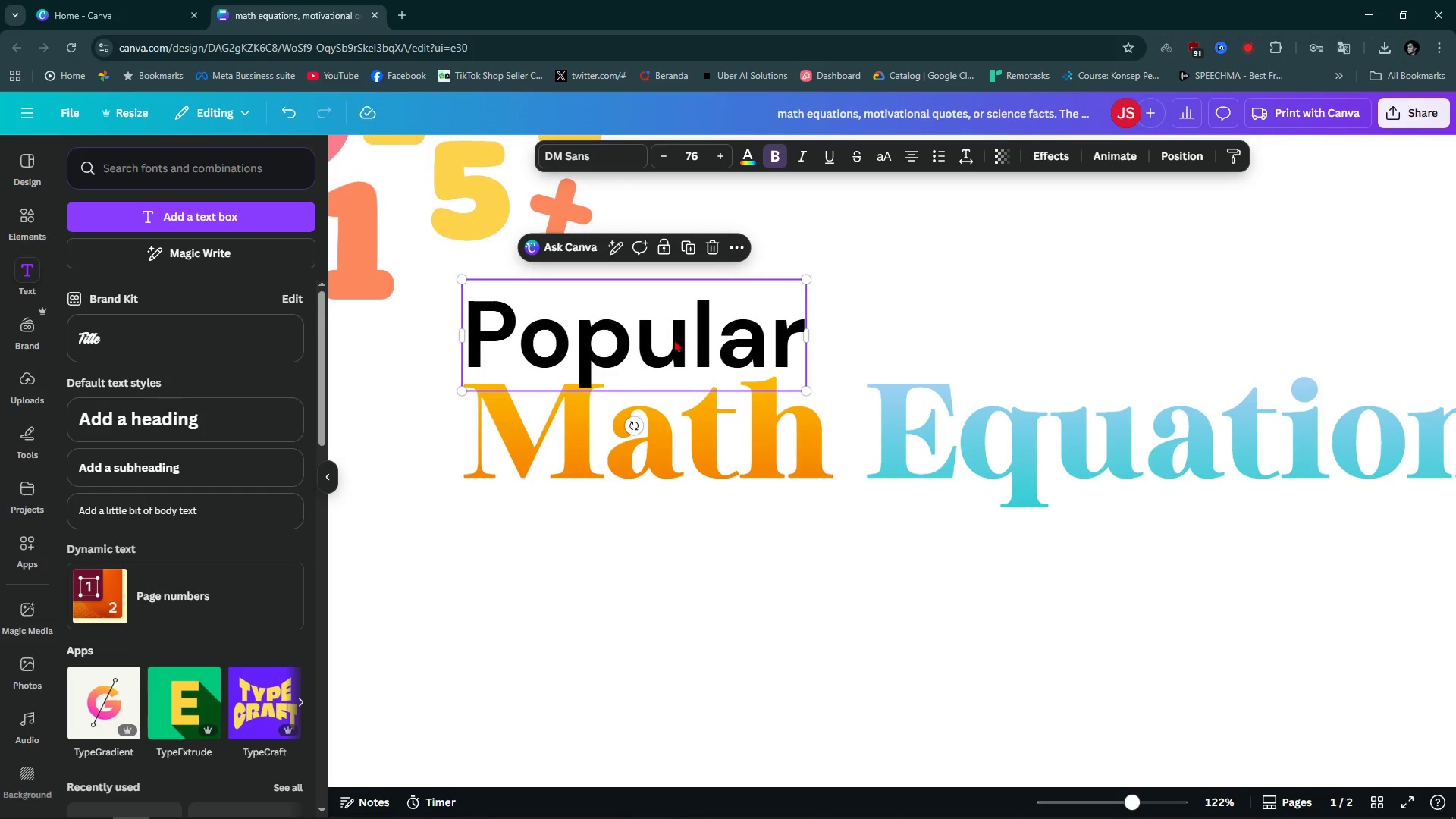 
left_click_drag(start_coordinate=[670, 337], to_coordinate=[709, 344])
 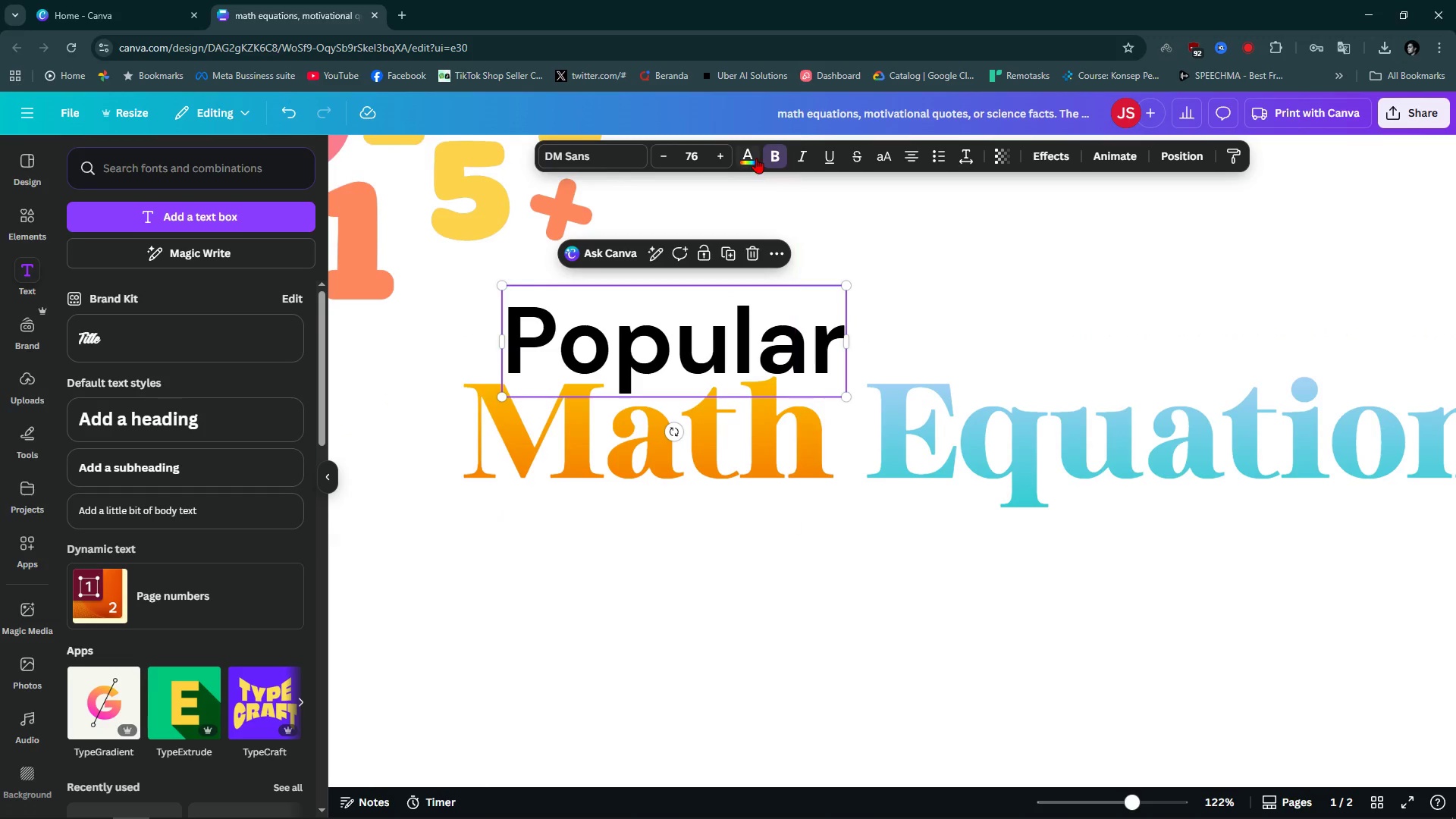 
left_click([756, 158])
 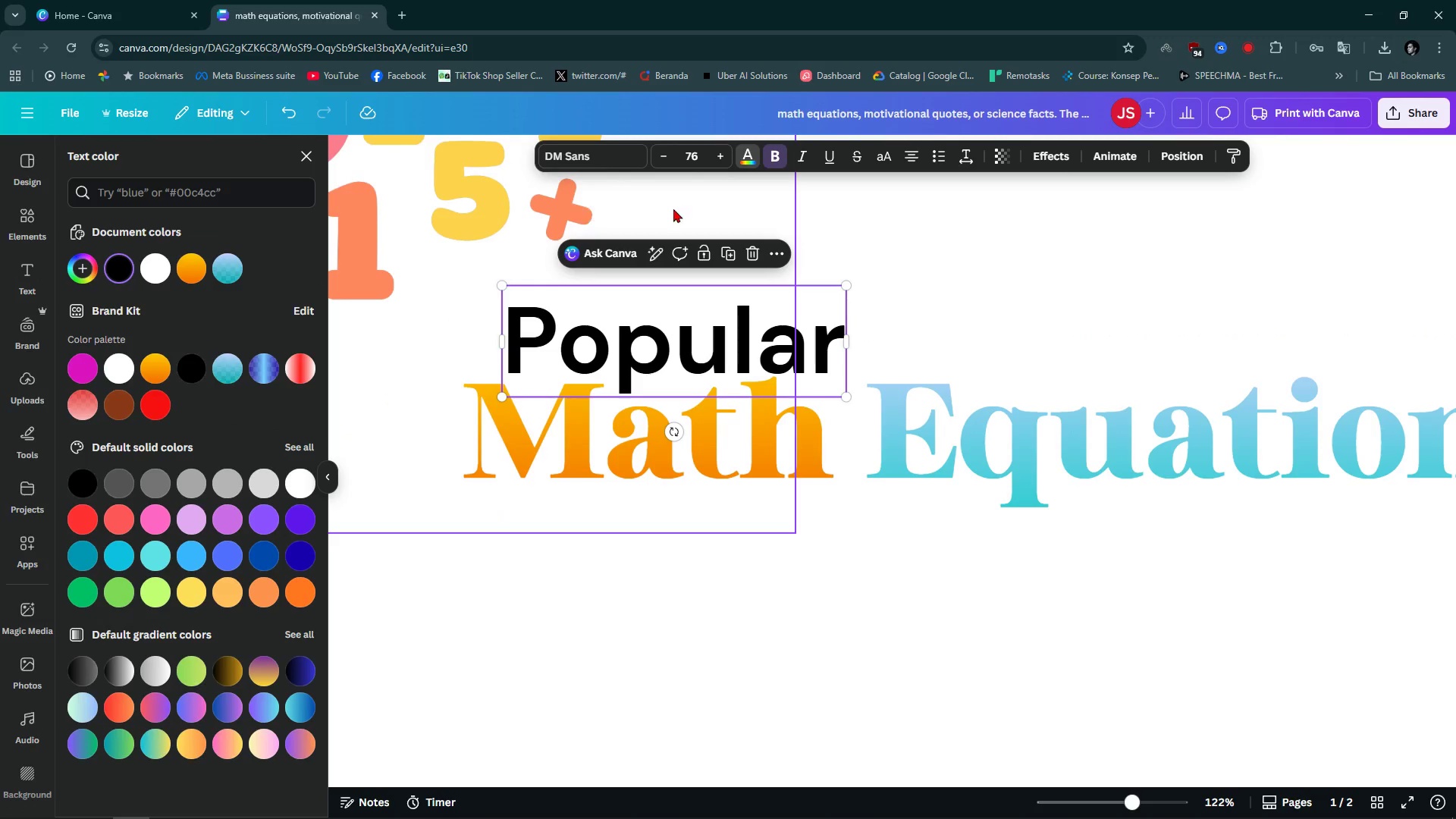 
left_click([774, 149])
 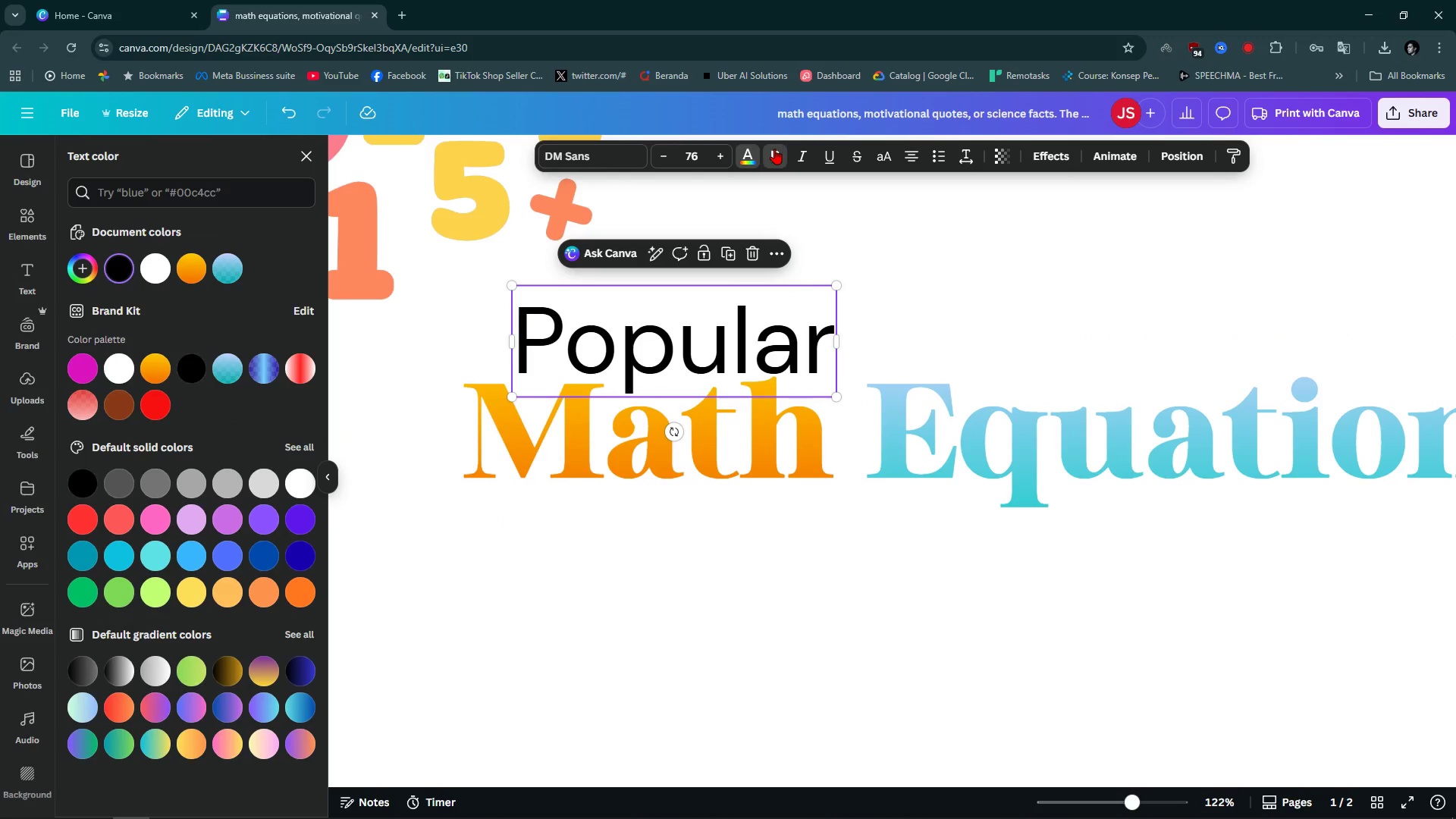 
left_click([774, 149])
 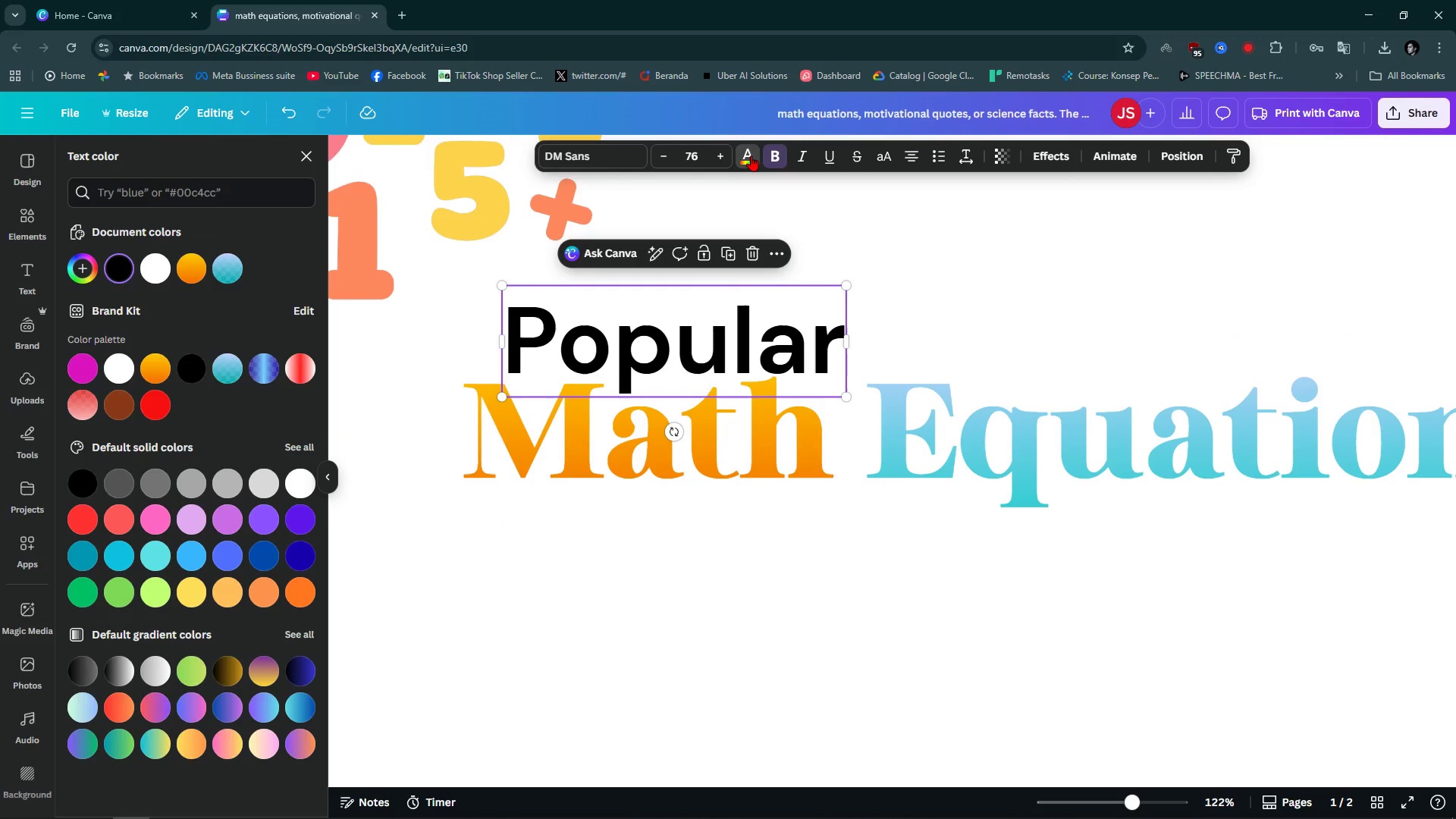 
left_click([751, 155])
 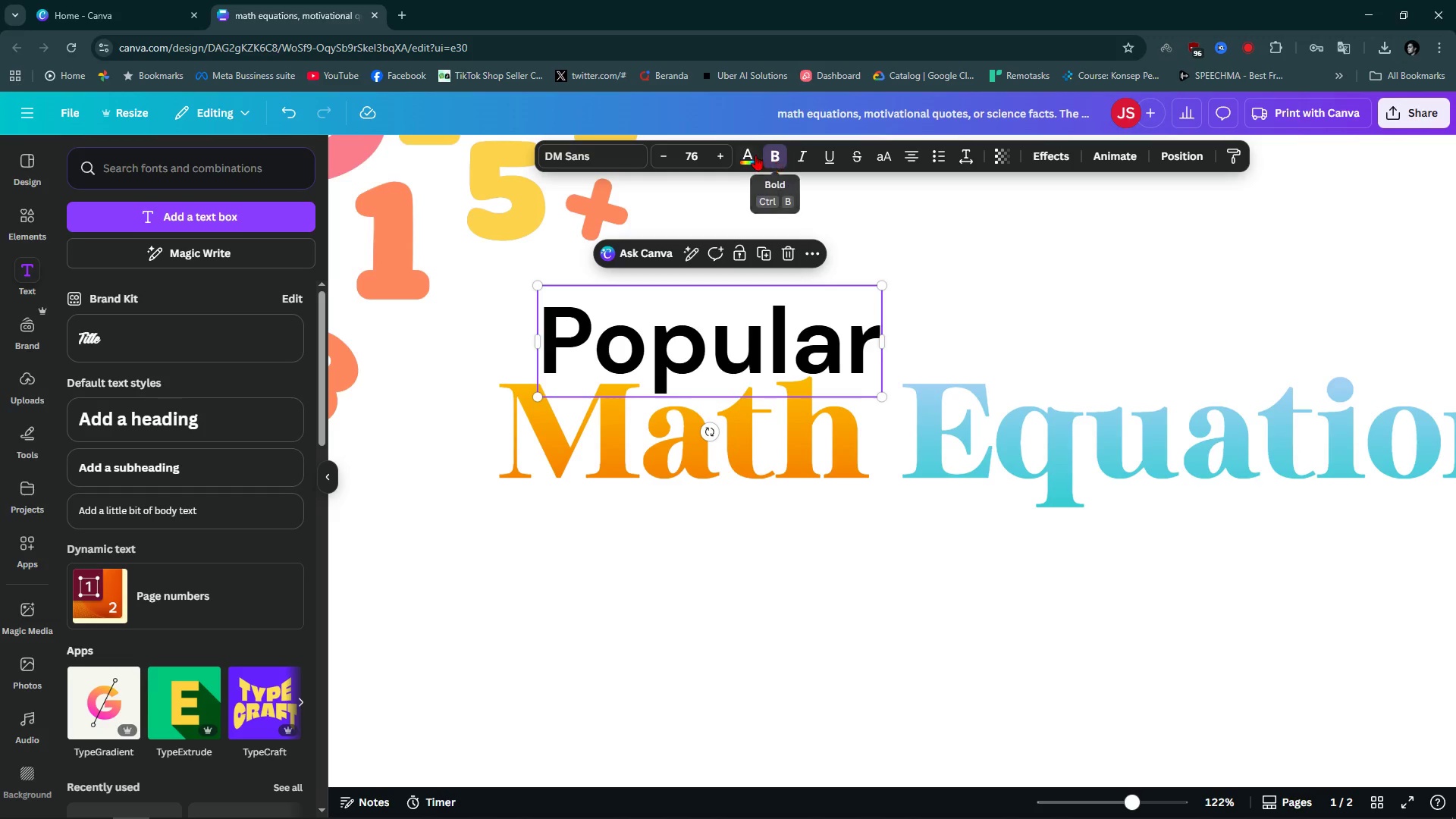 
left_click([746, 155])
 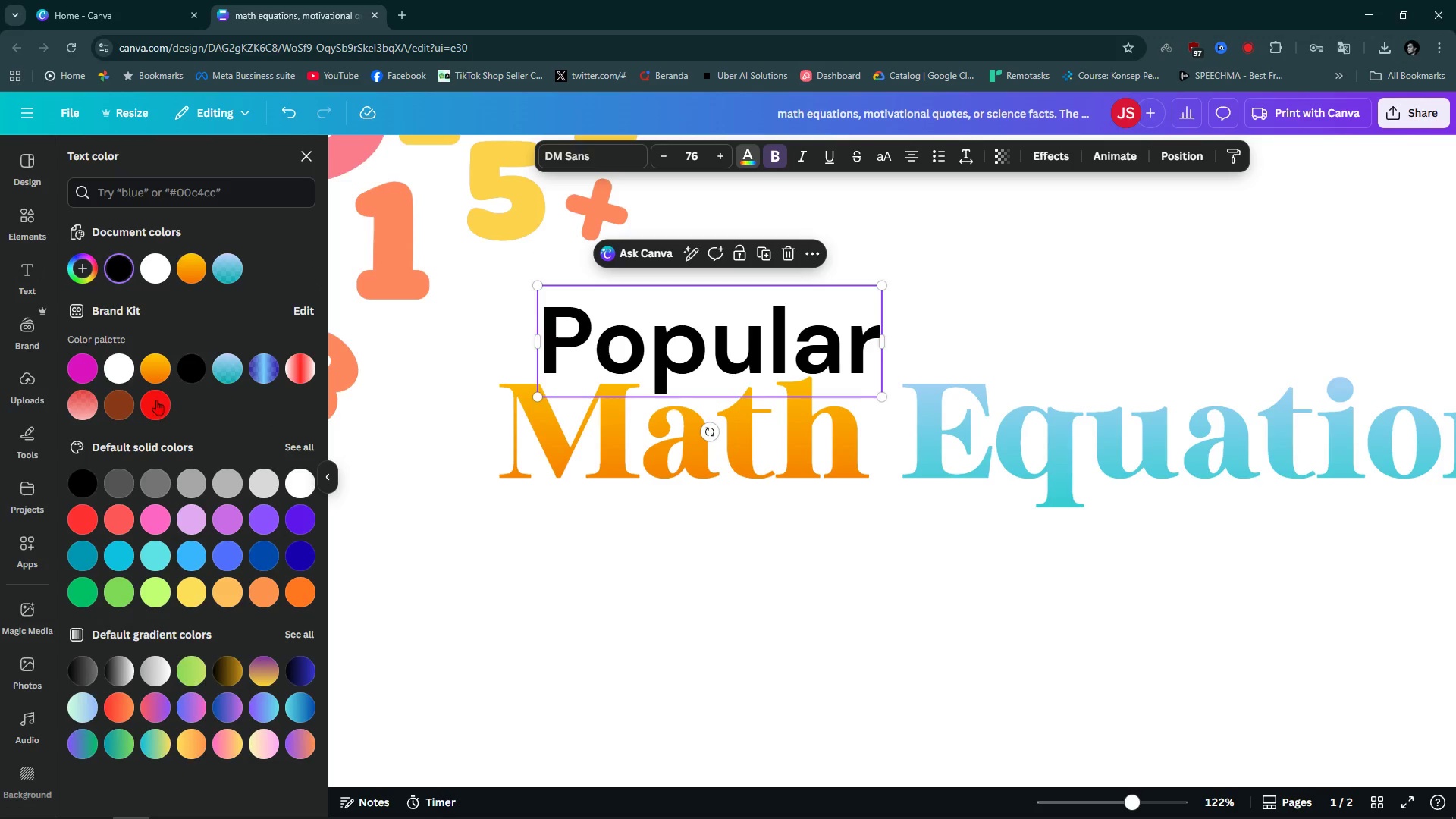 
left_click([150, 403])
 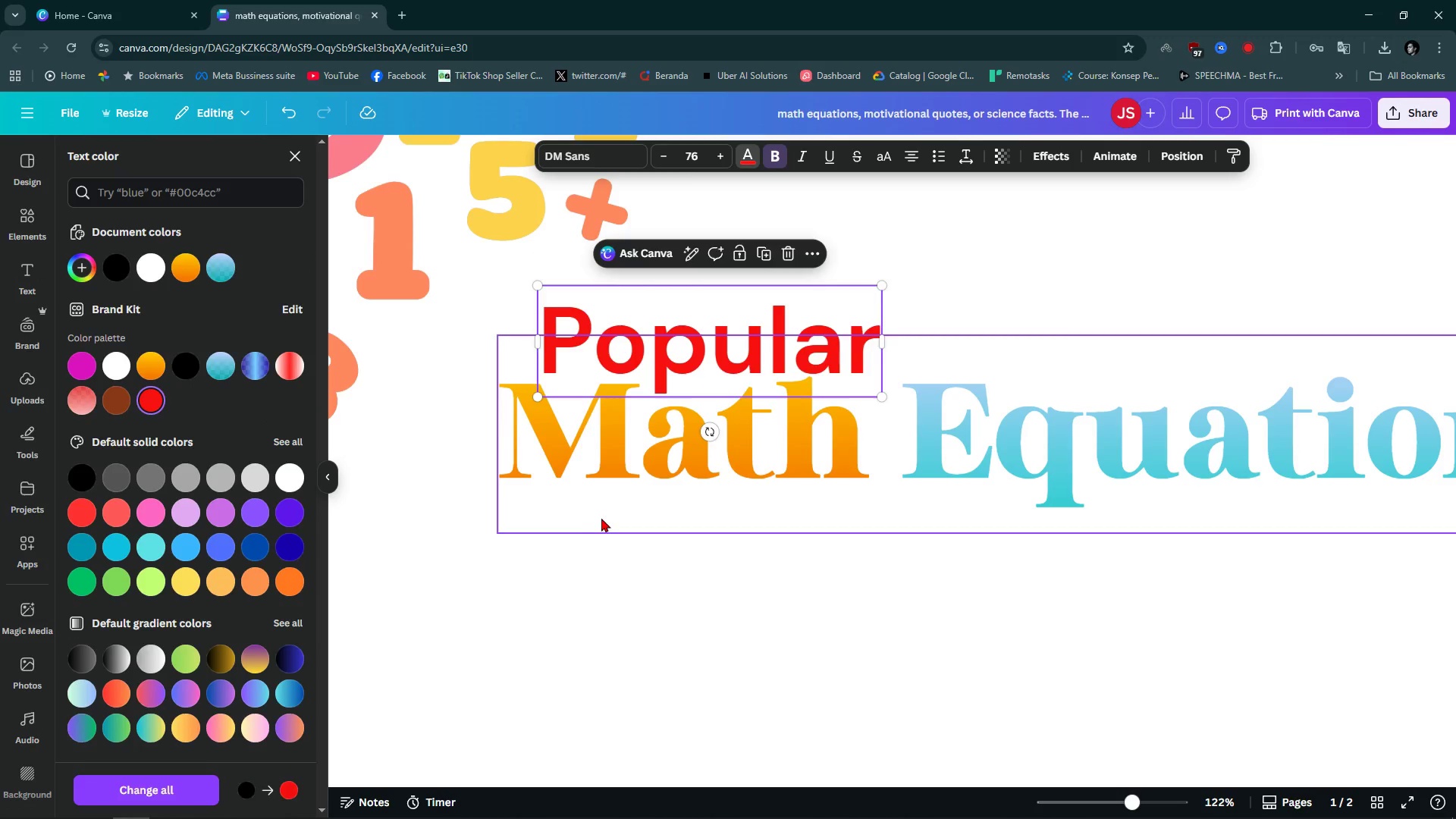 
left_click([601, 518])
 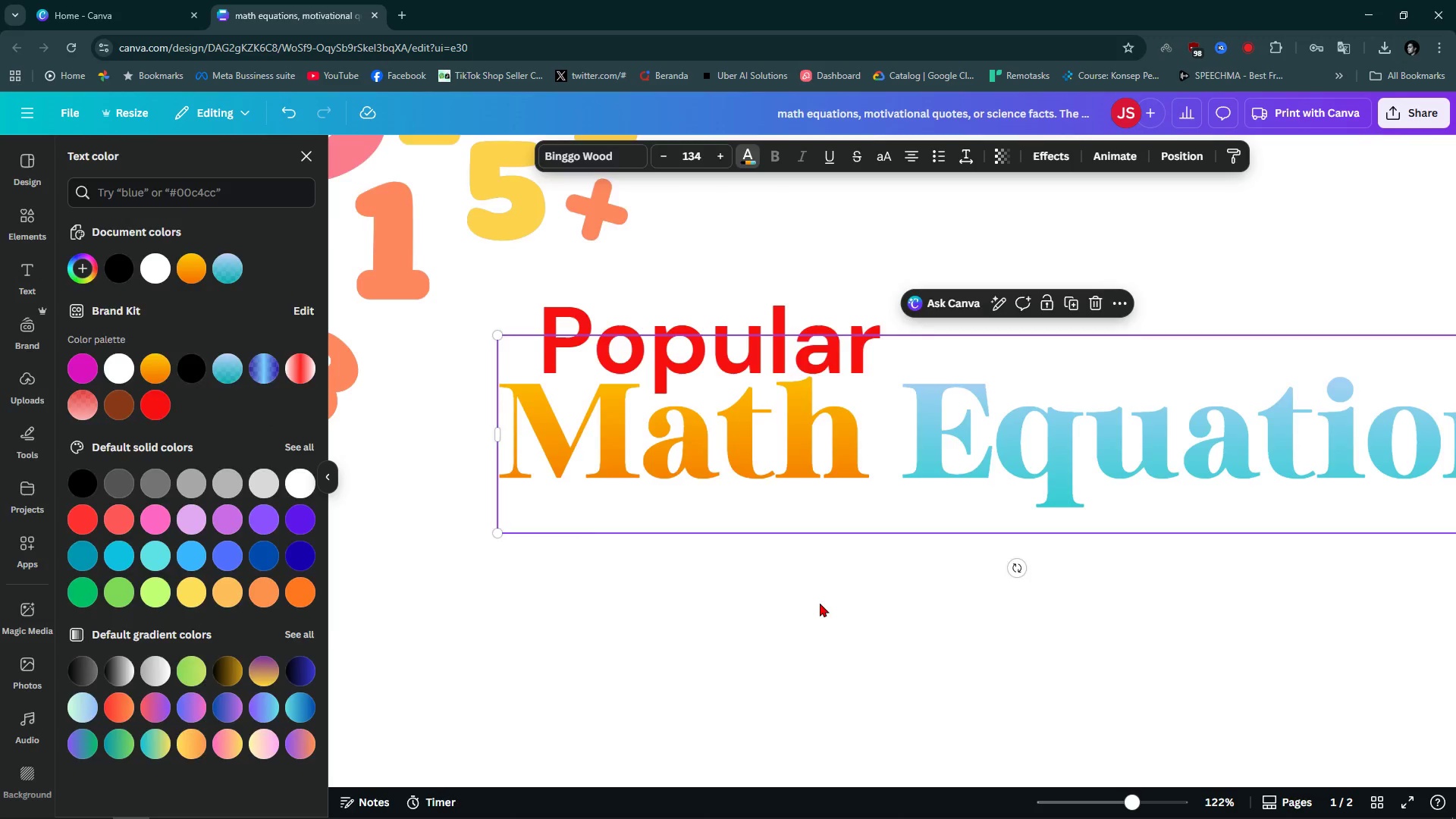 
double_click([820, 603])
 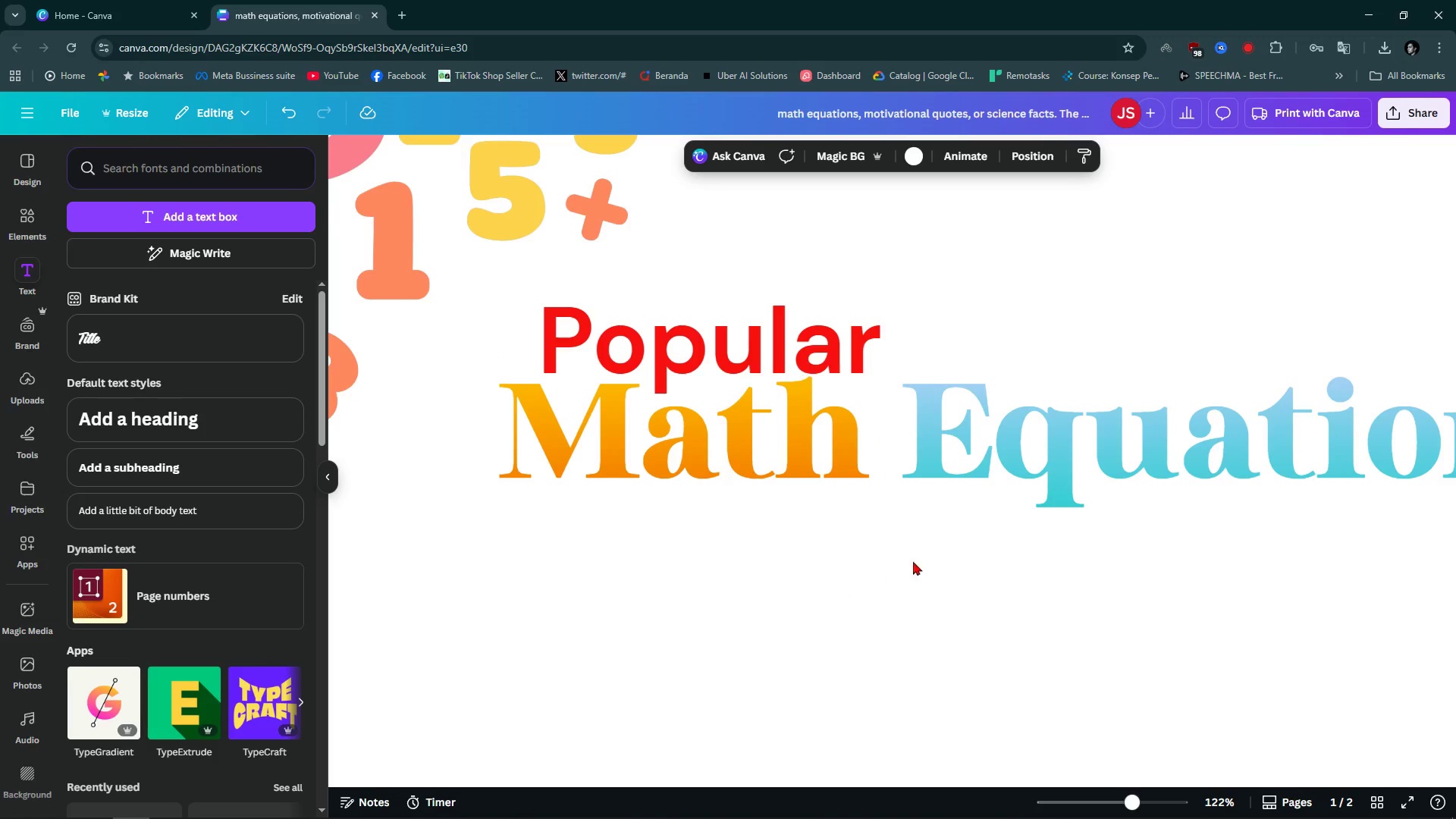 
hold_key(key=ControlLeft, duration=1.22)
scroll: coordinate [941, 563], scroll_direction: down, amount: 5.0
 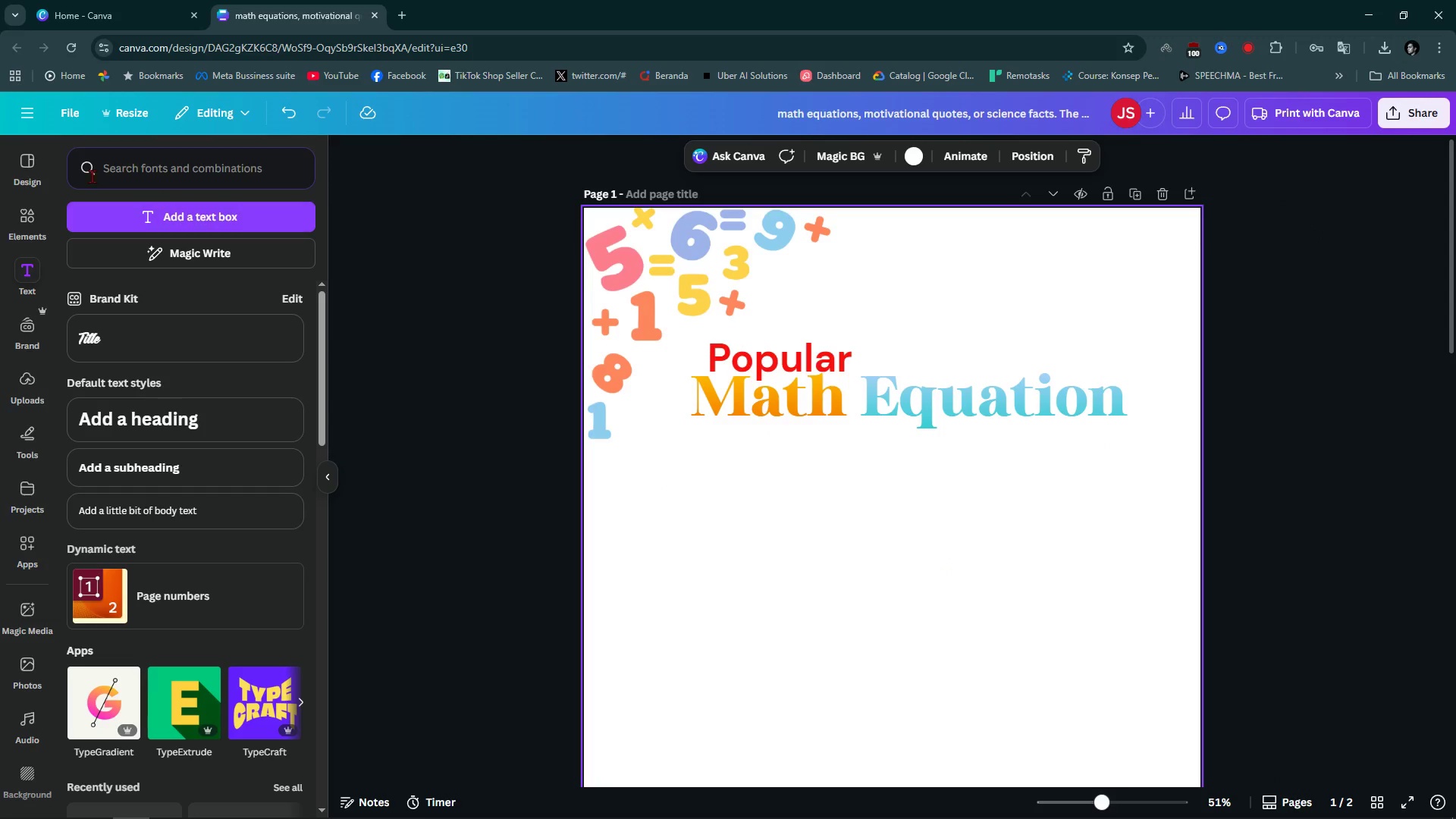 
left_click([24, 202])
 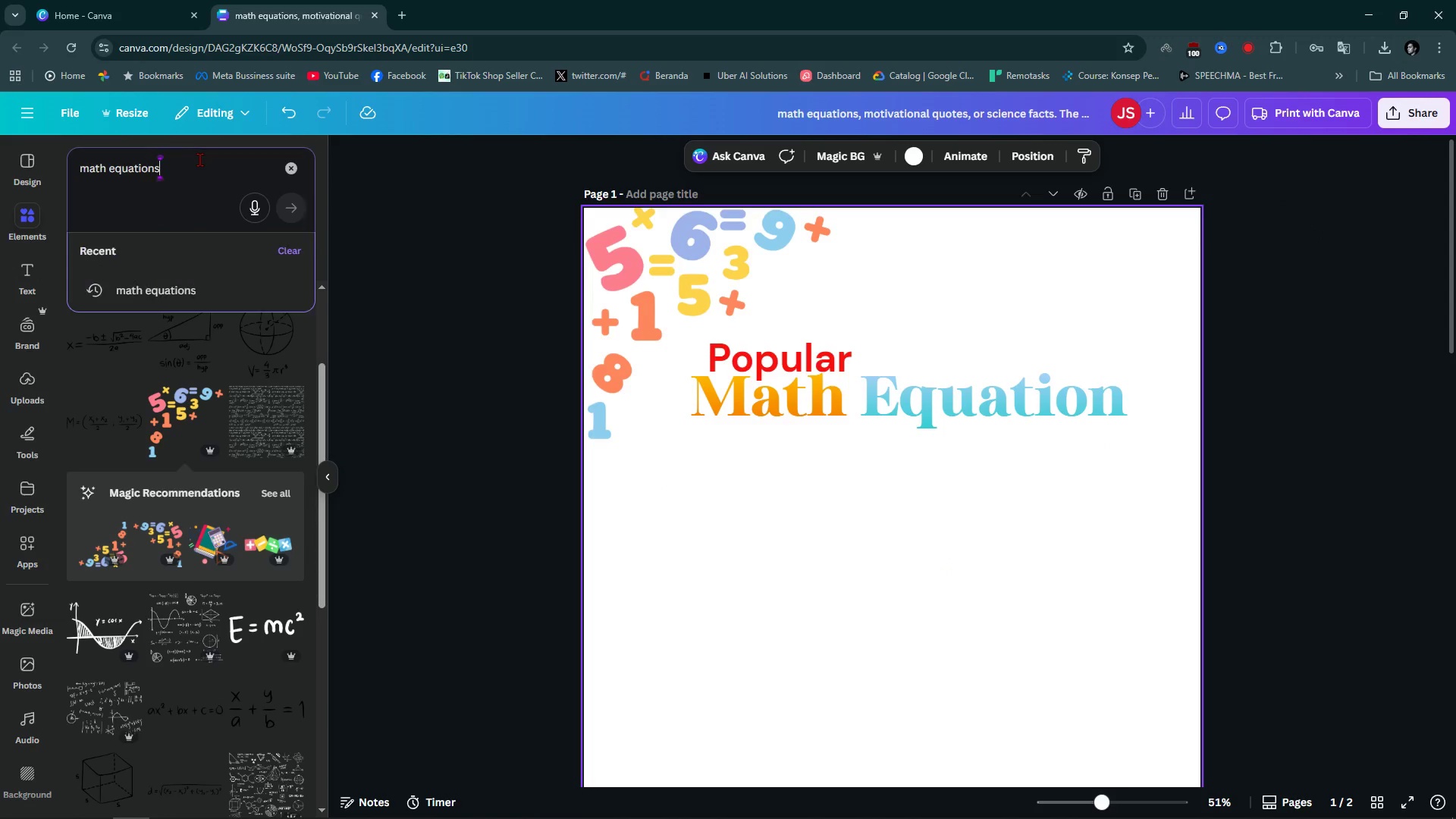 
double_click([199, 159])
 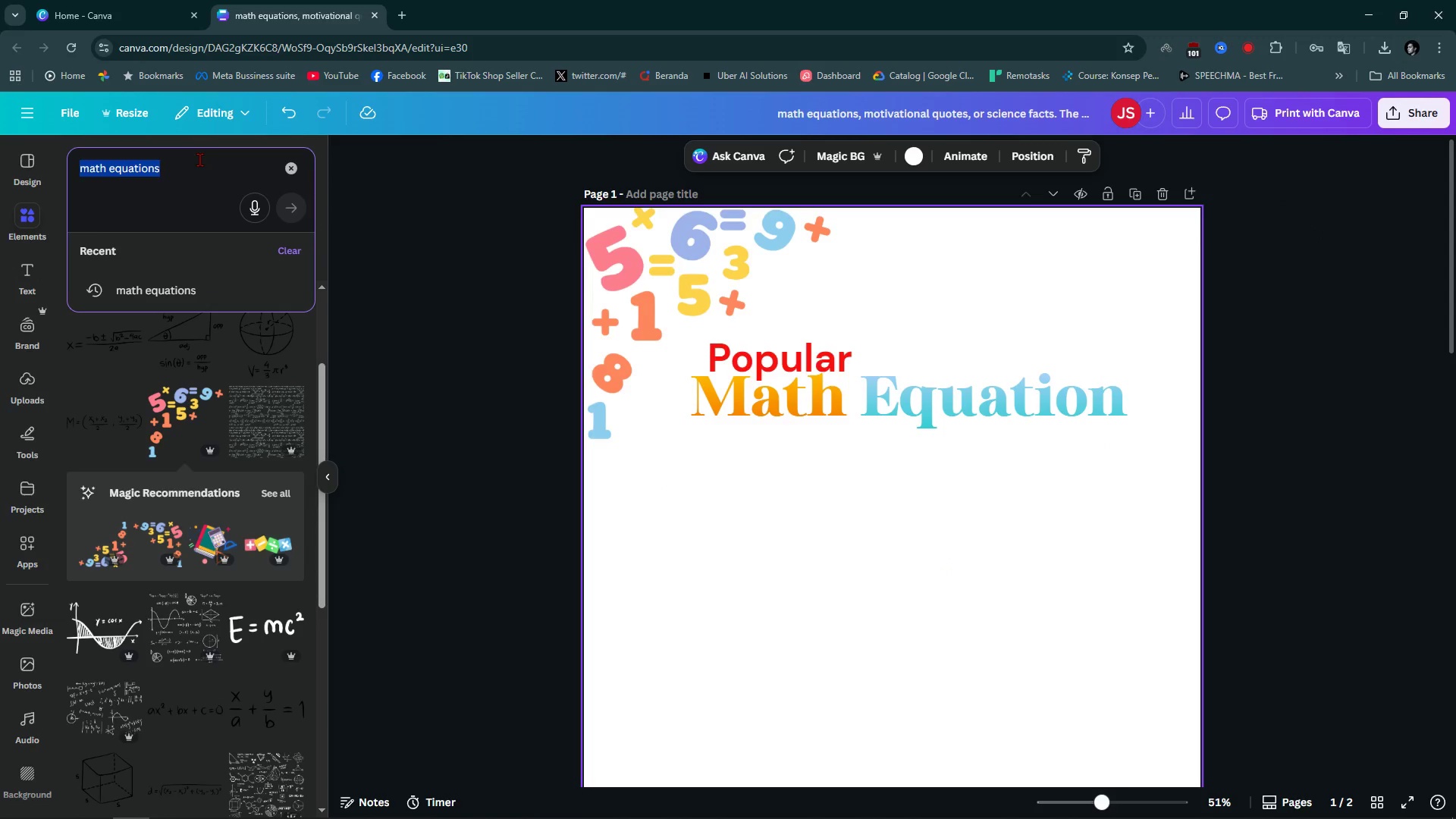 
triple_click([199, 159])
 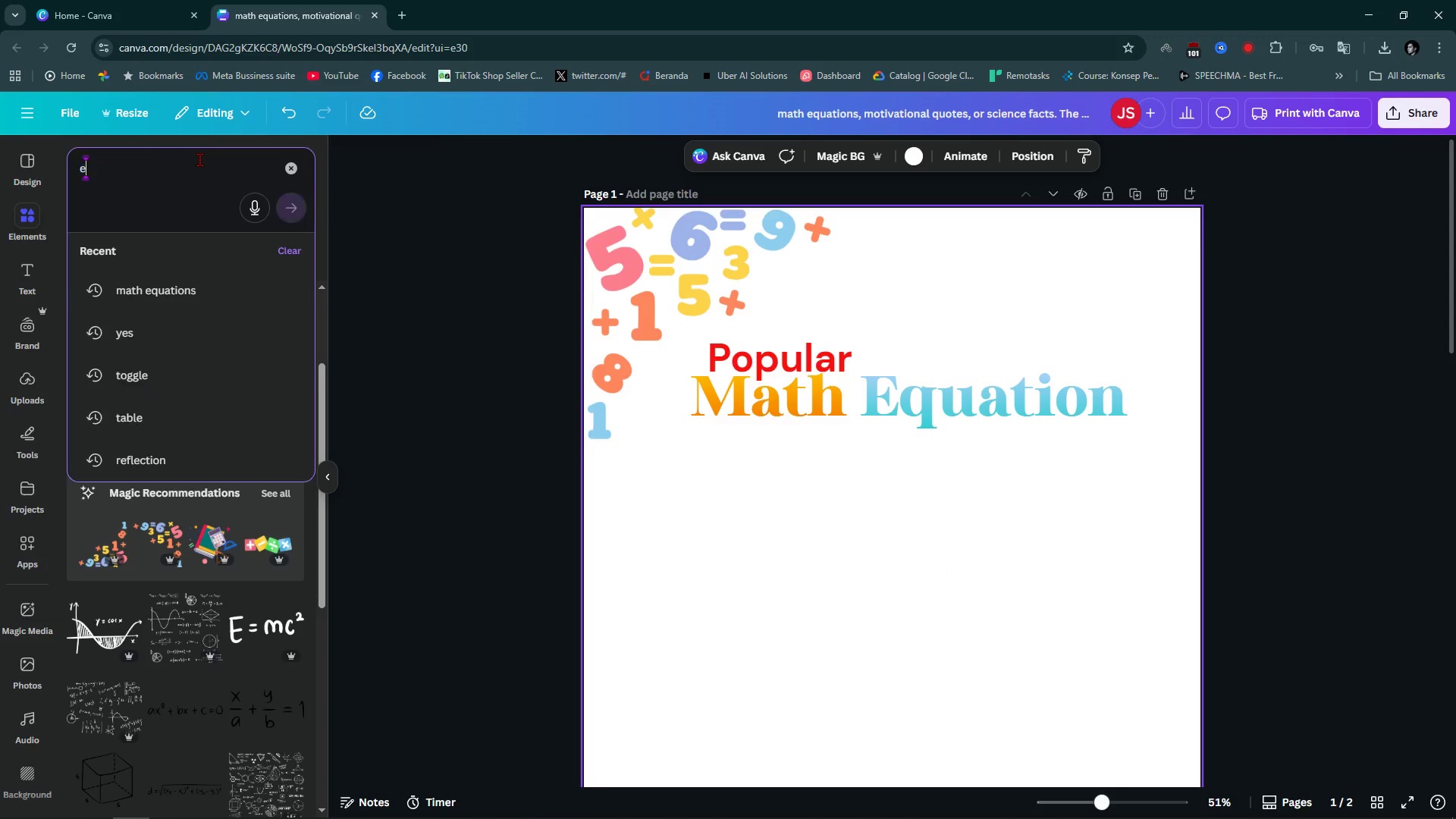 
type(einstein)
 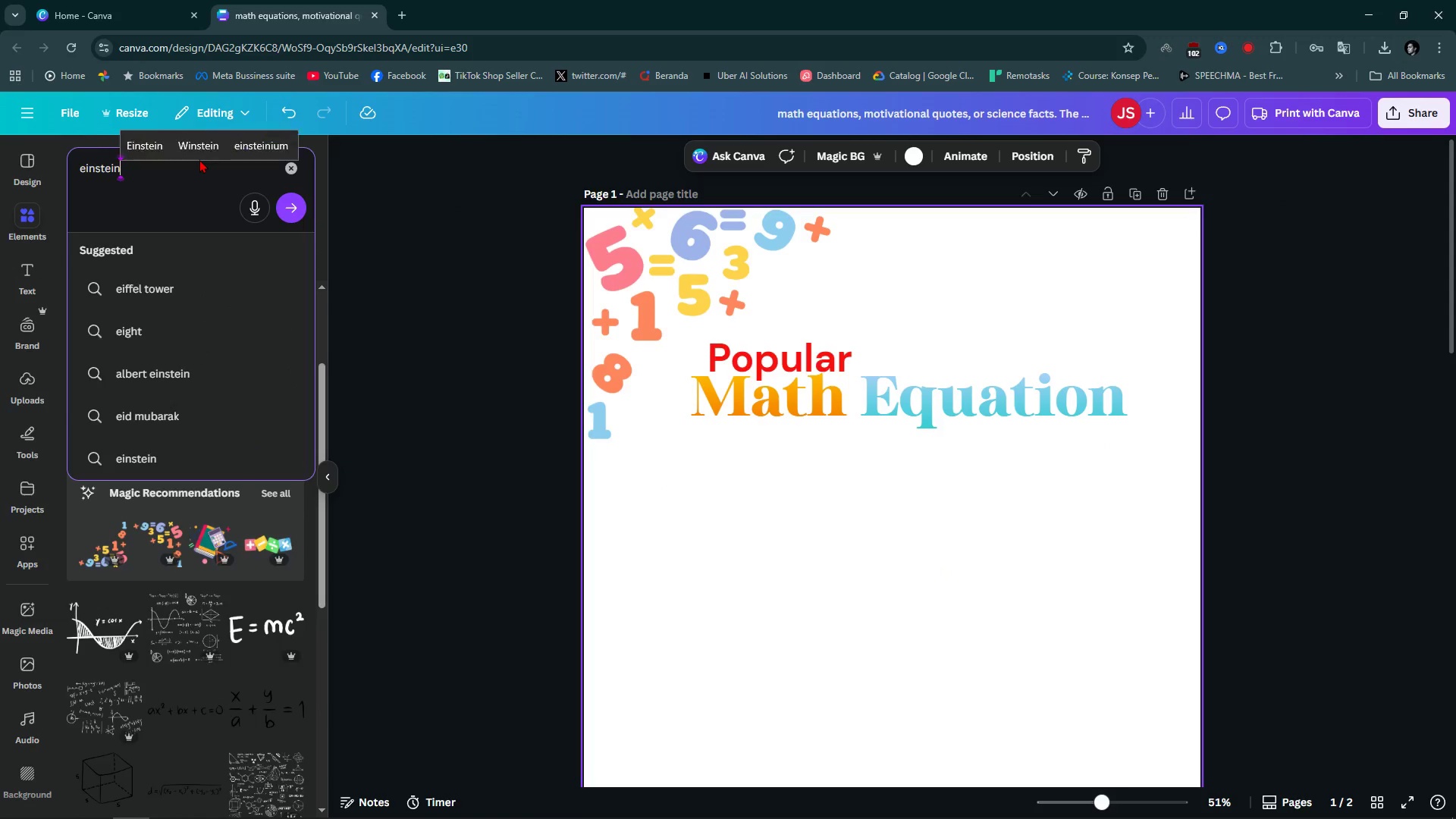 
key(Enter)
 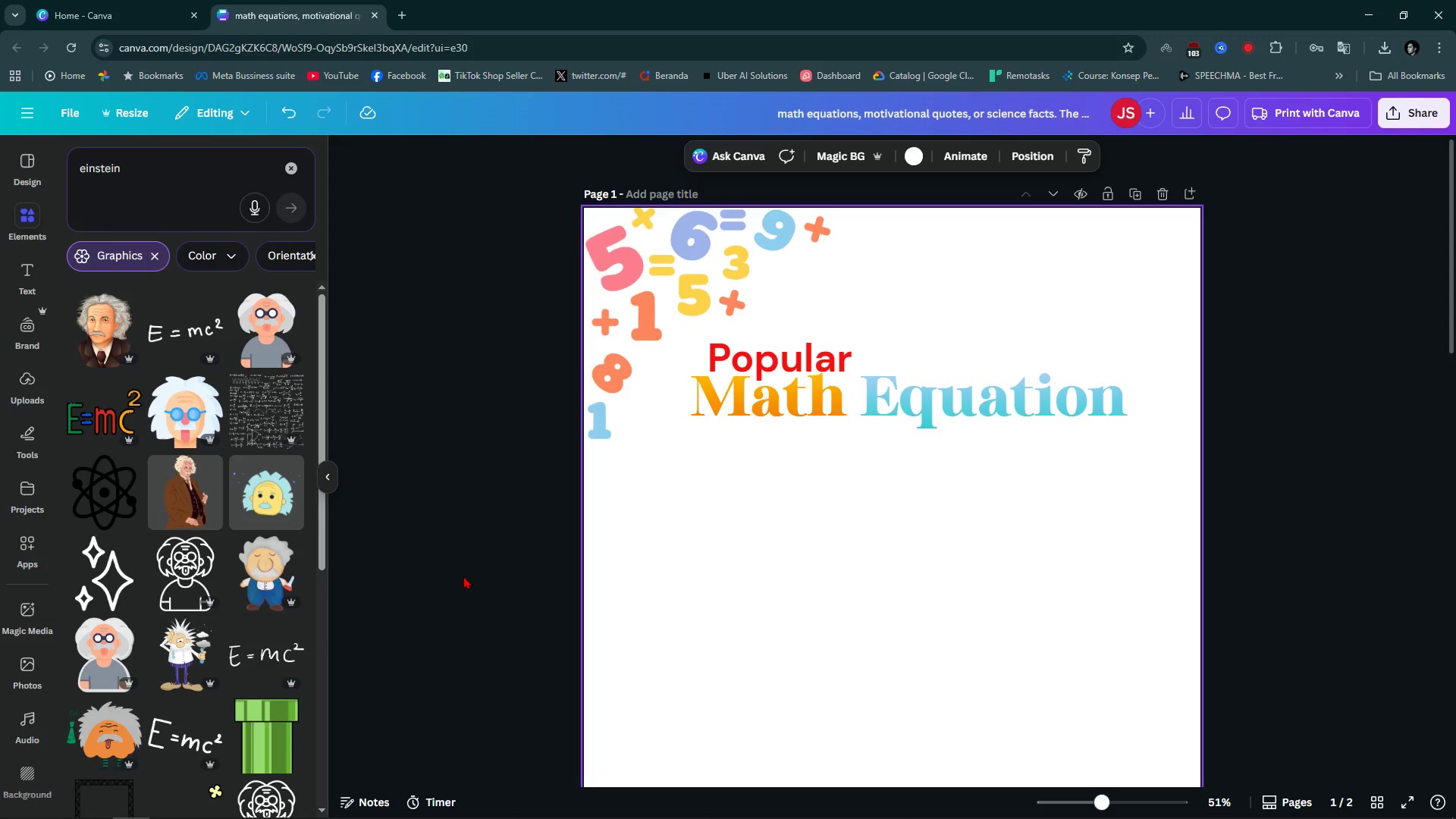 
wait(5.03)
 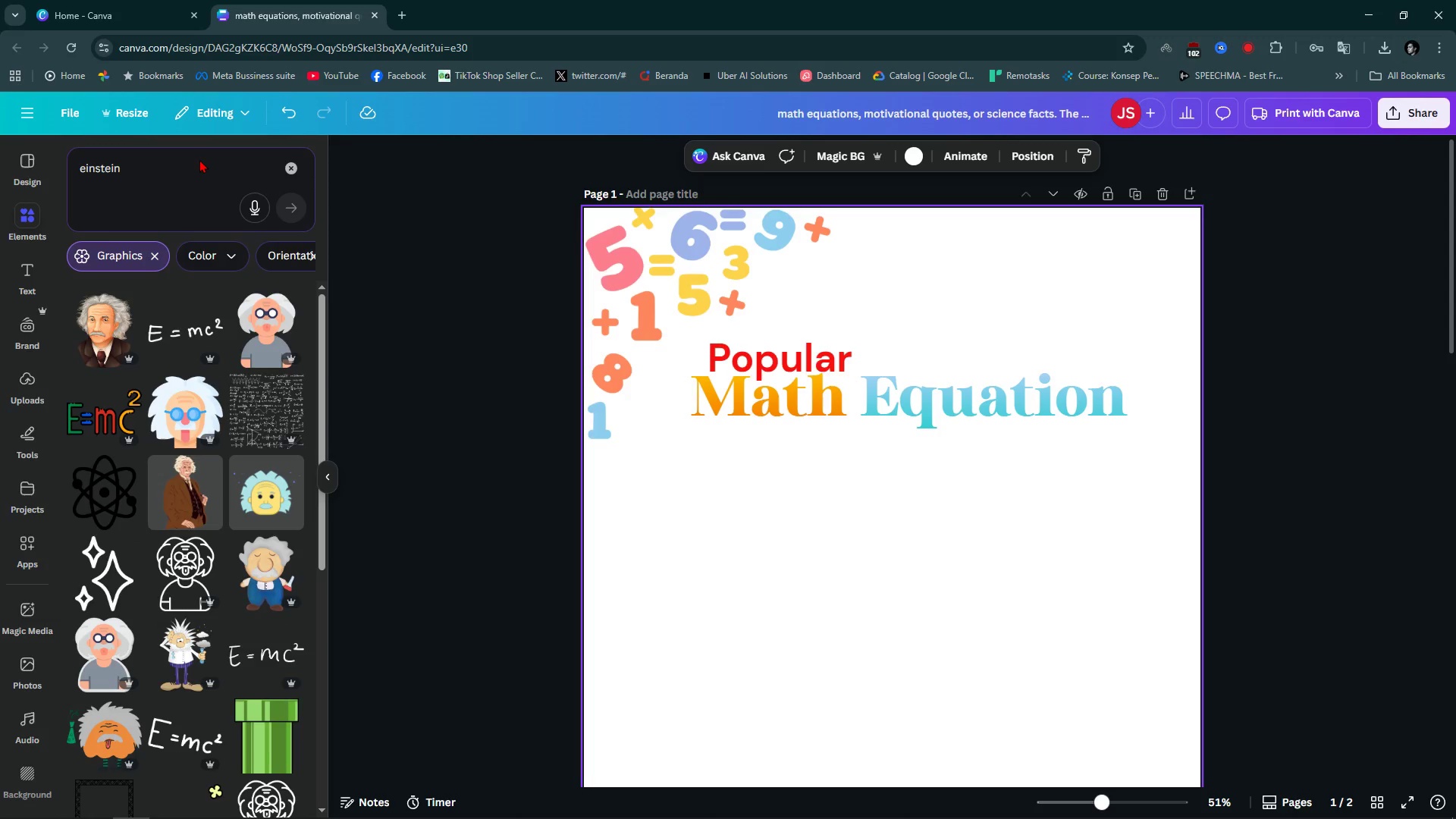 
scroll: coordinate [136, 633], scroll_direction: down, amount: 2.0
 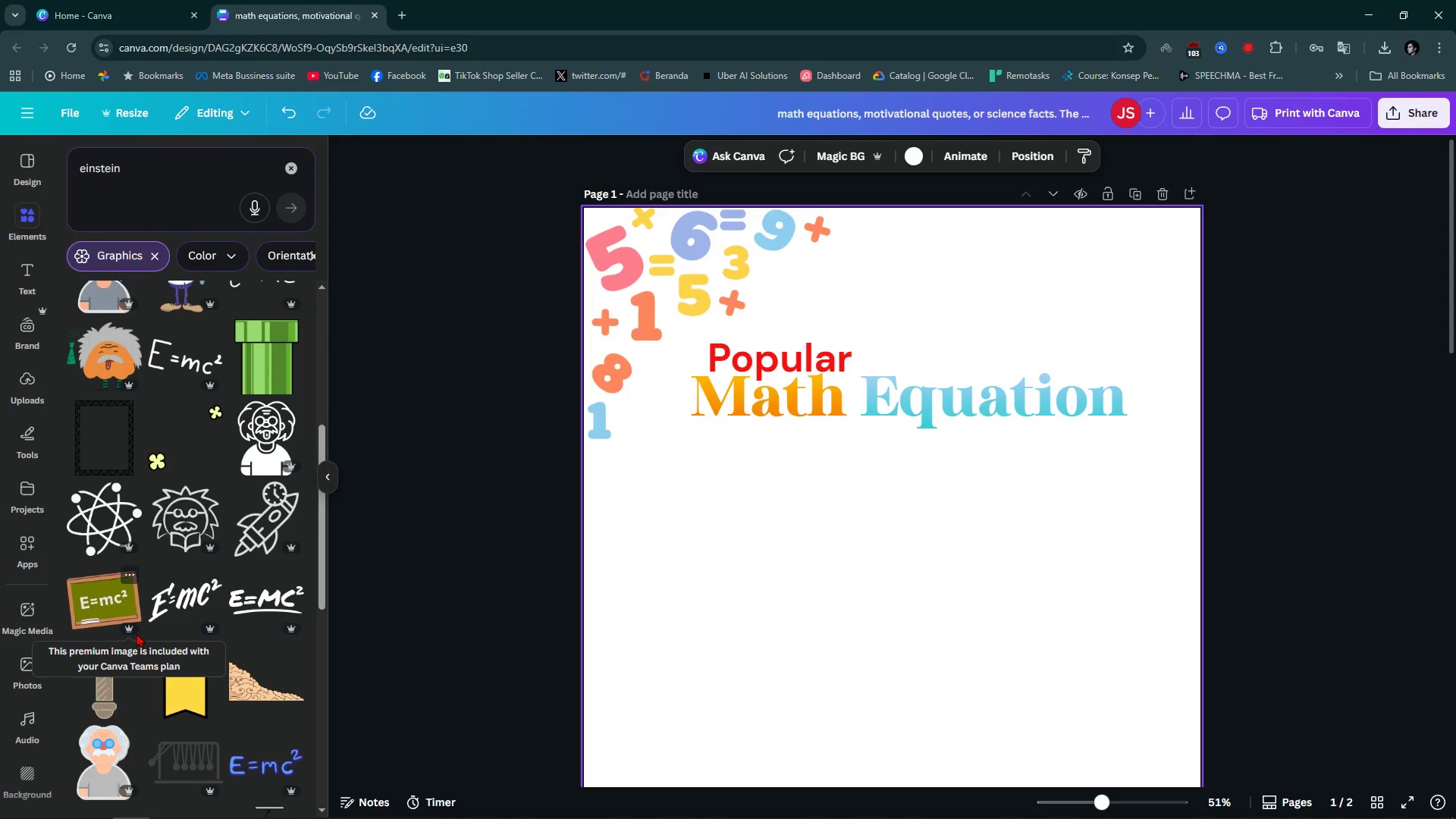 
scroll: coordinate [136, 633], scroll_direction: up, amount: 2.0
 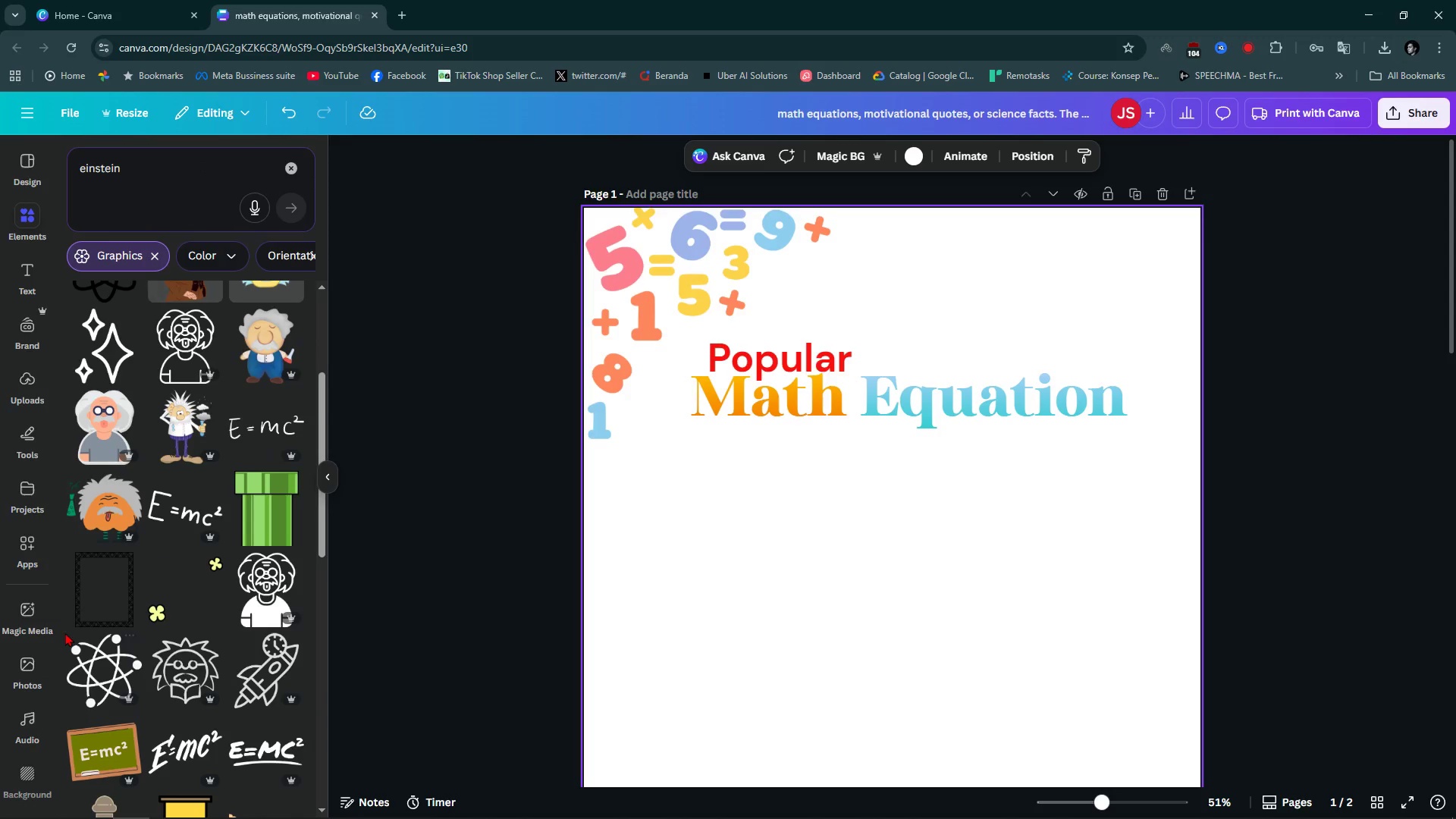 
scroll: coordinate [202, 614], scroll_direction: down, amount: 13.0
 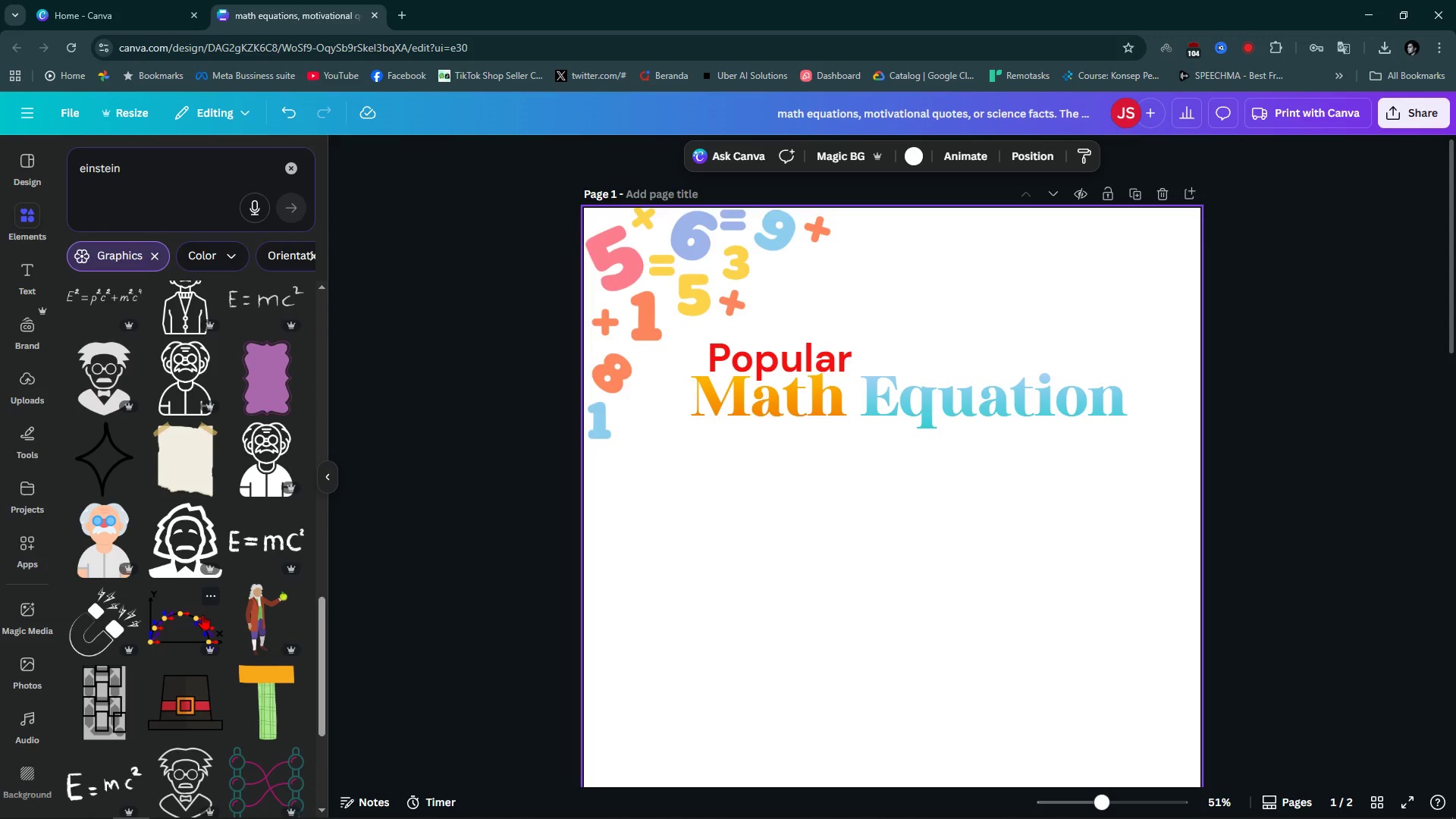 
scroll: coordinate [202, 614], scroll_direction: up, amount: 2.0
 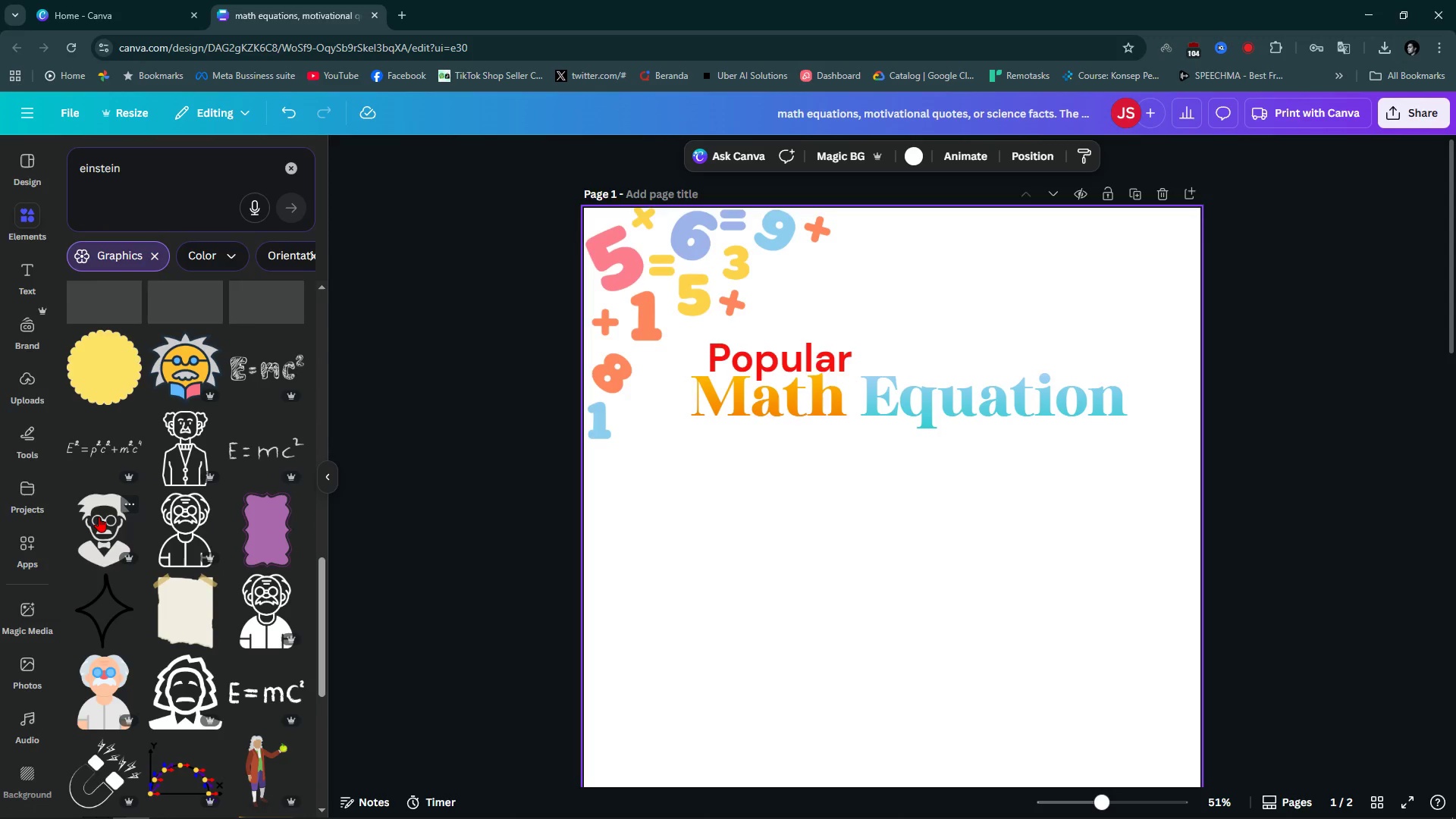 
left_click([99, 516])
 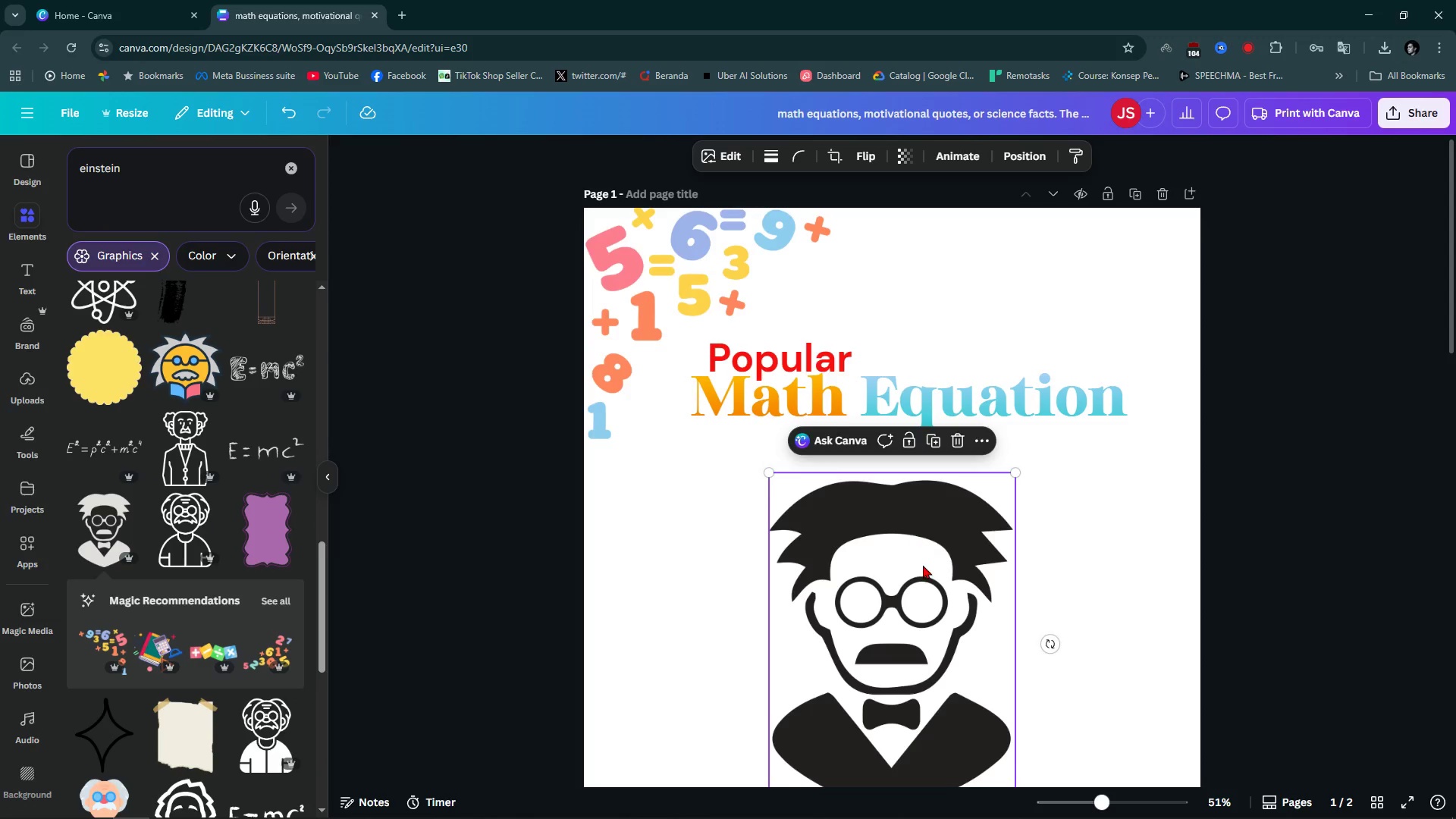 
left_click_drag(start_coordinate=[927, 582], to_coordinate=[1045, 303])
 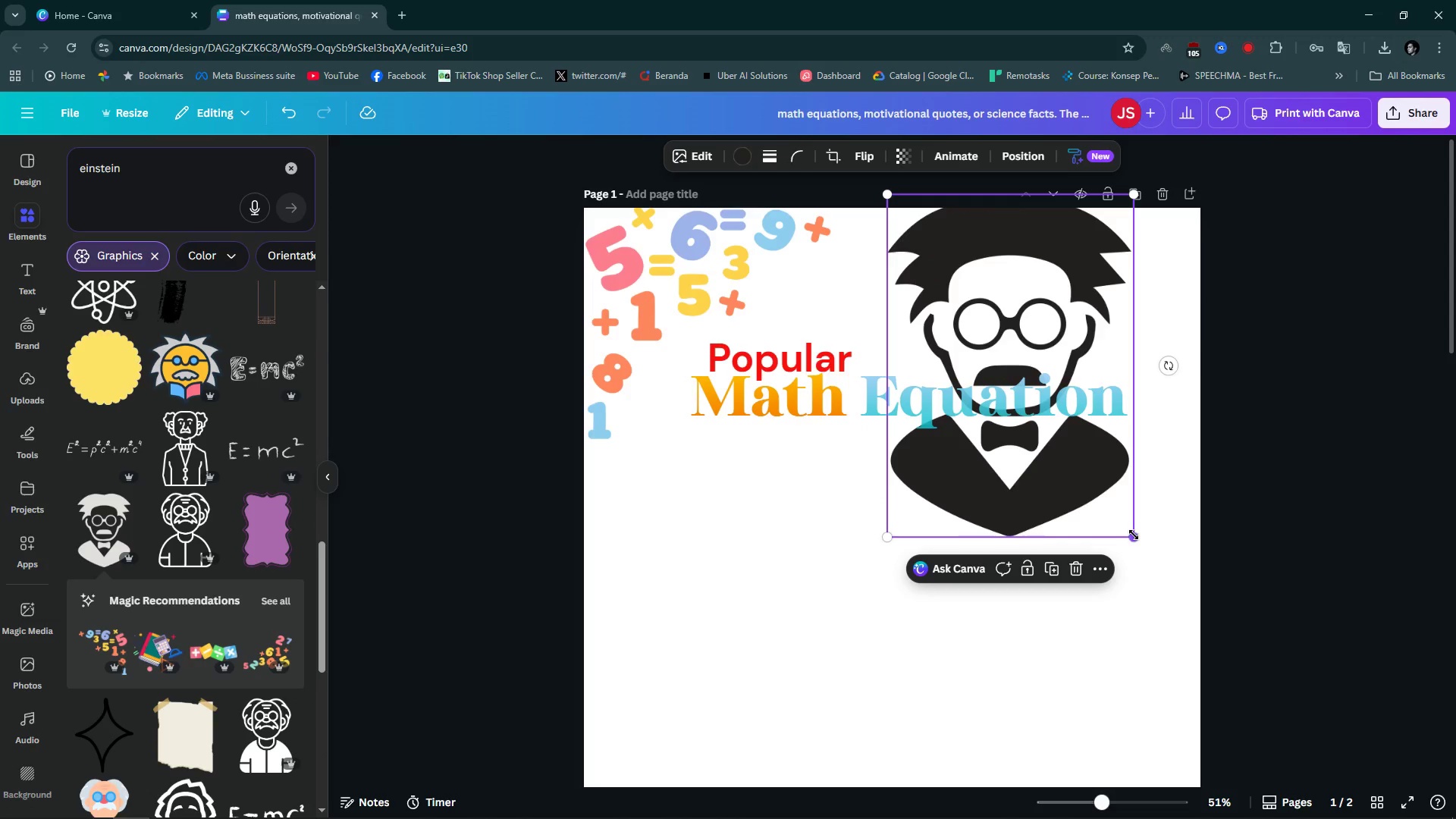 
left_click_drag(start_coordinate=[1134, 535], to_coordinate=[1013, 346])
 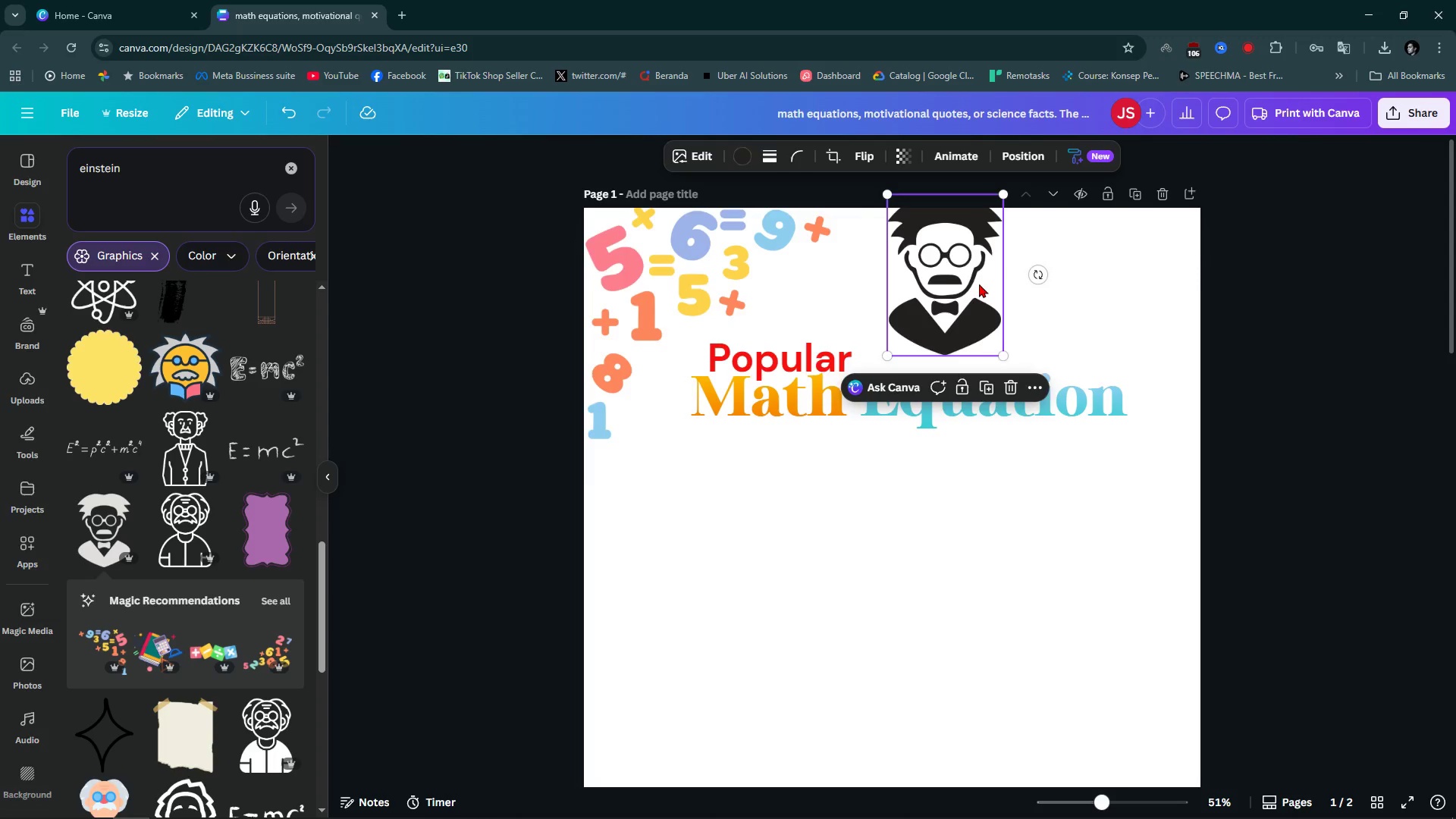 
left_click_drag(start_coordinate=[979, 276], to_coordinate=[1119, 303])
 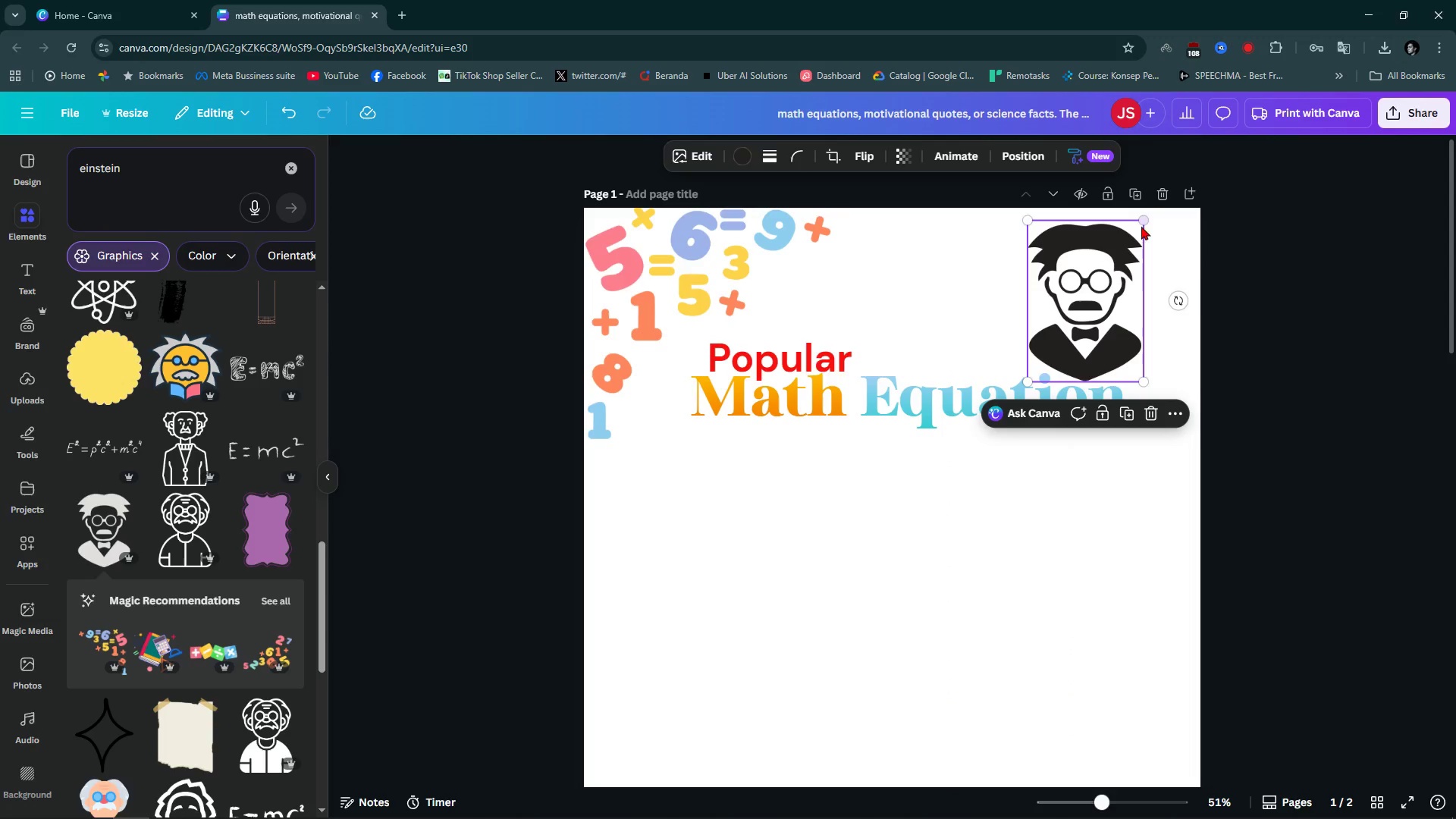 
left_click_drag(start_coordinate=[1141, 225], to_coordinate=[1125, 245])
 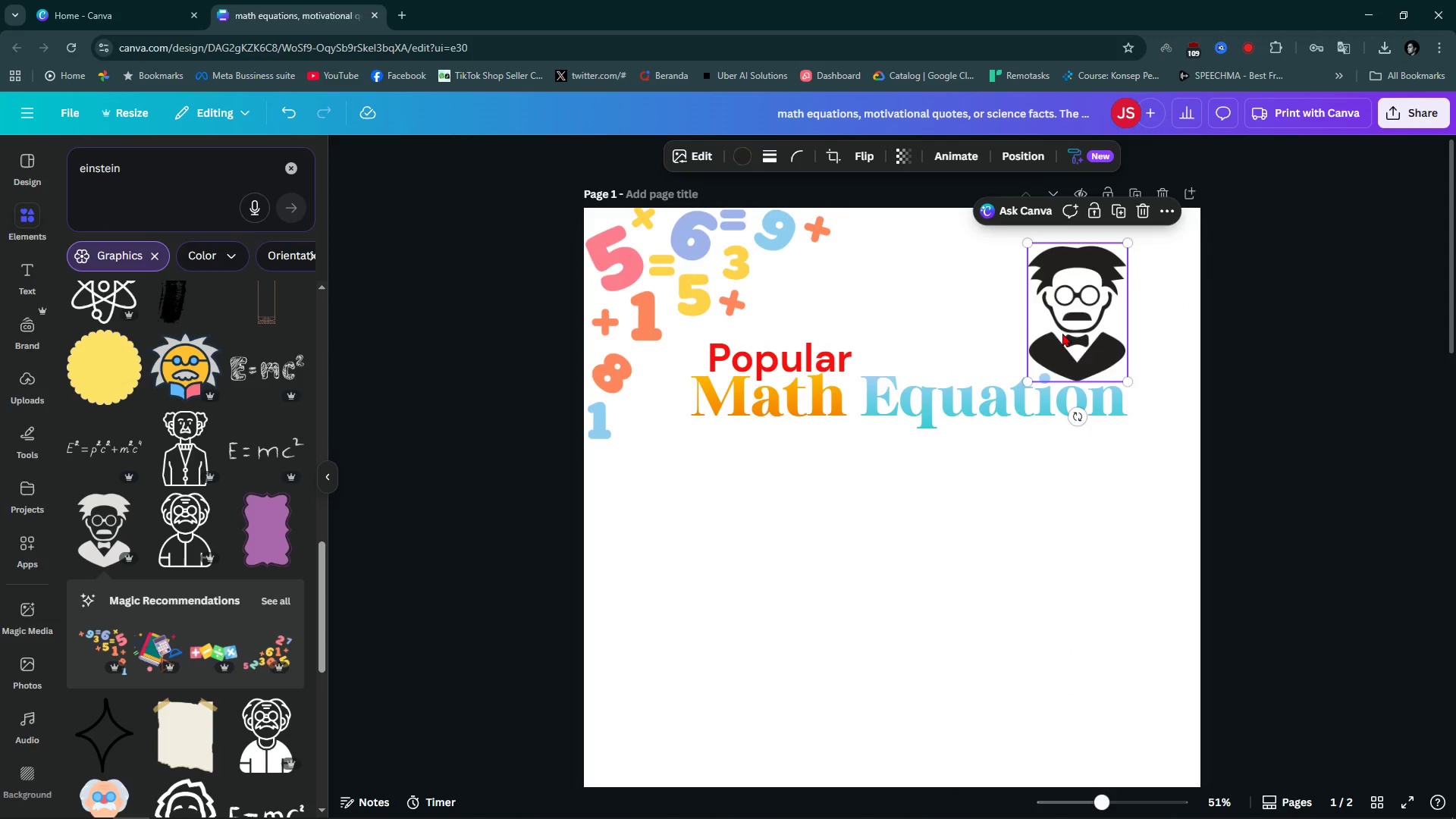 
left_click_drag(start_coordinate=[1061, 333], to_coordinate=[1077, 333])
 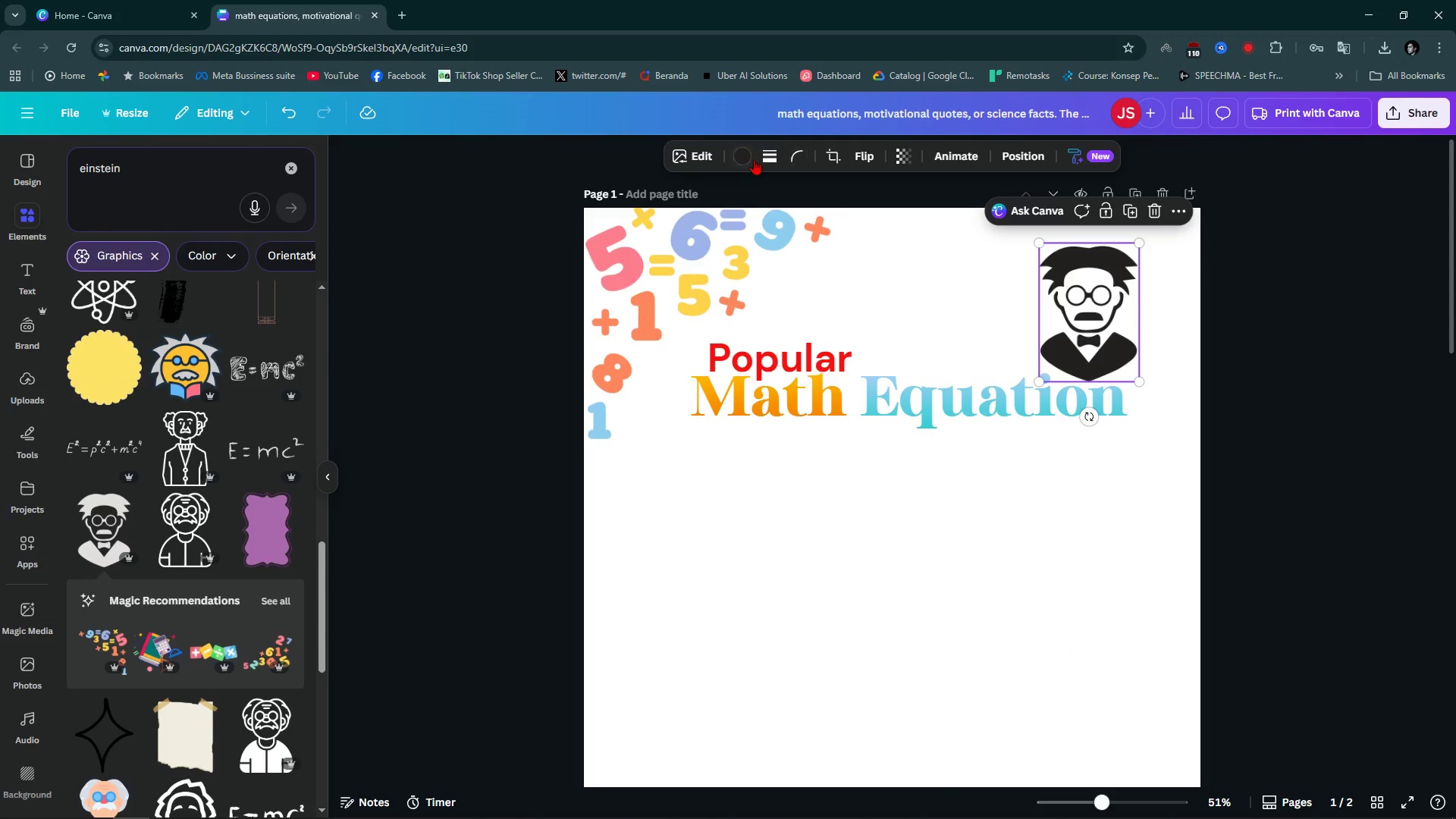 
left_click([754, 158])
 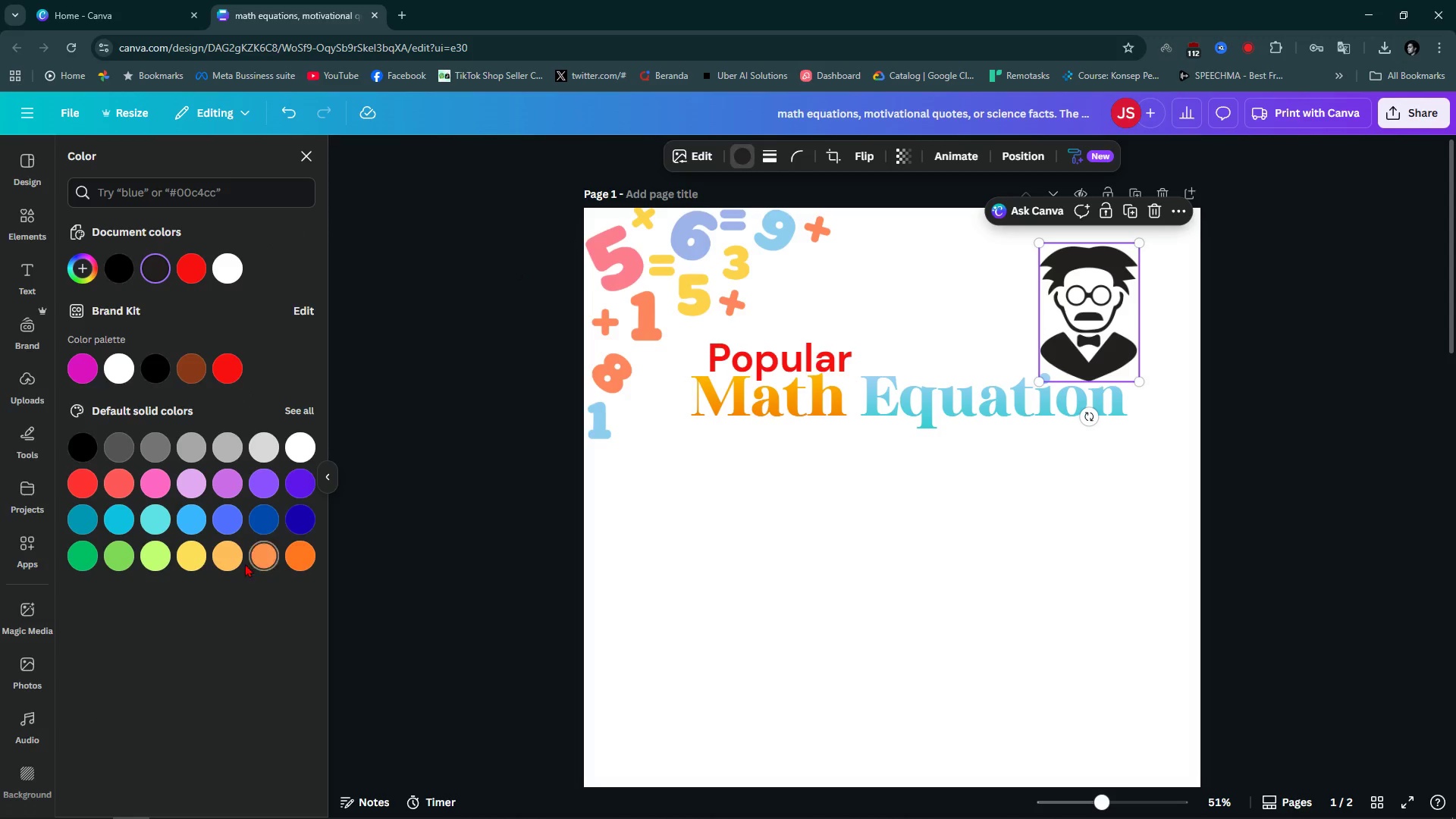 
left_click([190, 562])
 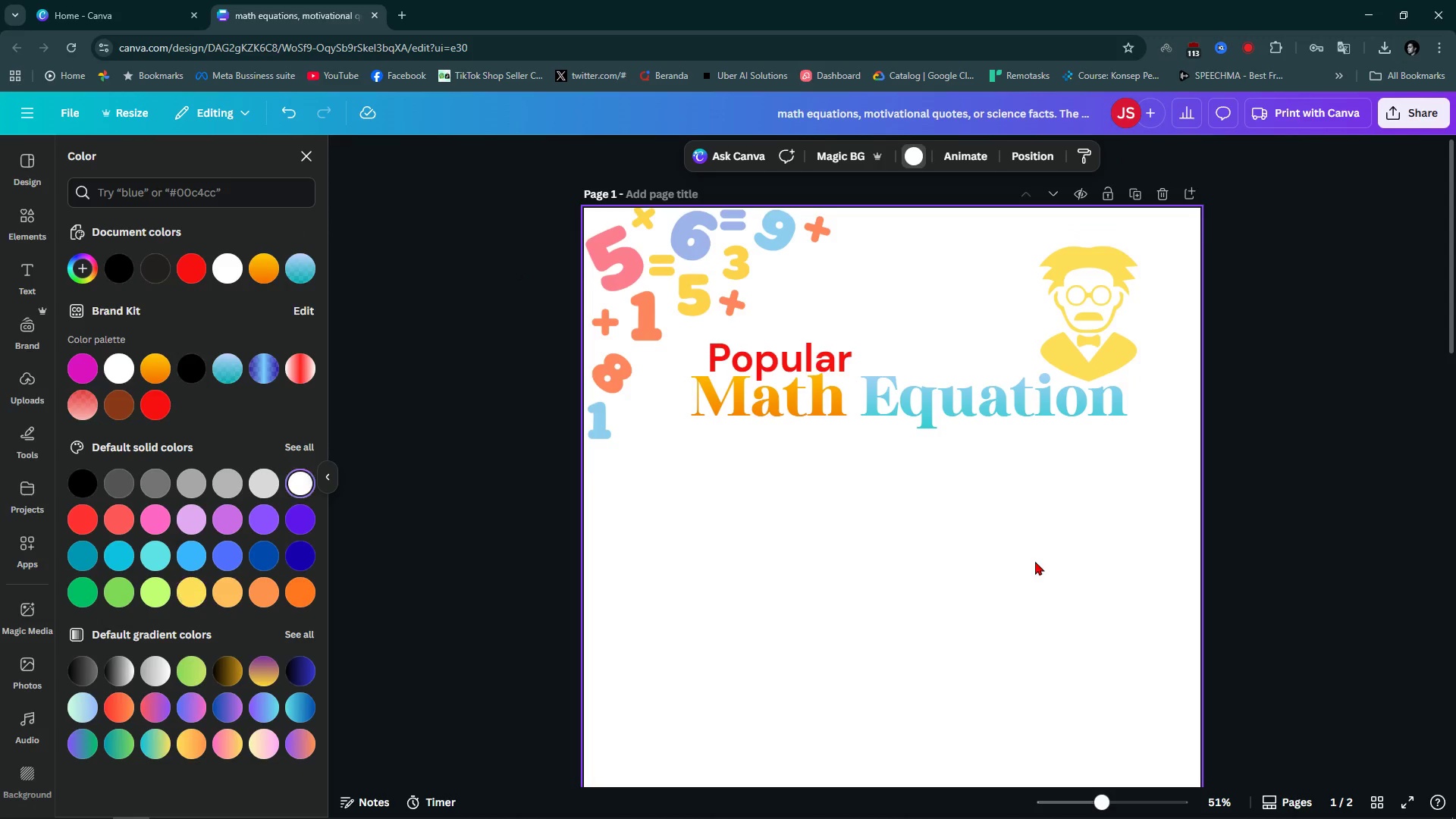 
double_click([1035, 561])
 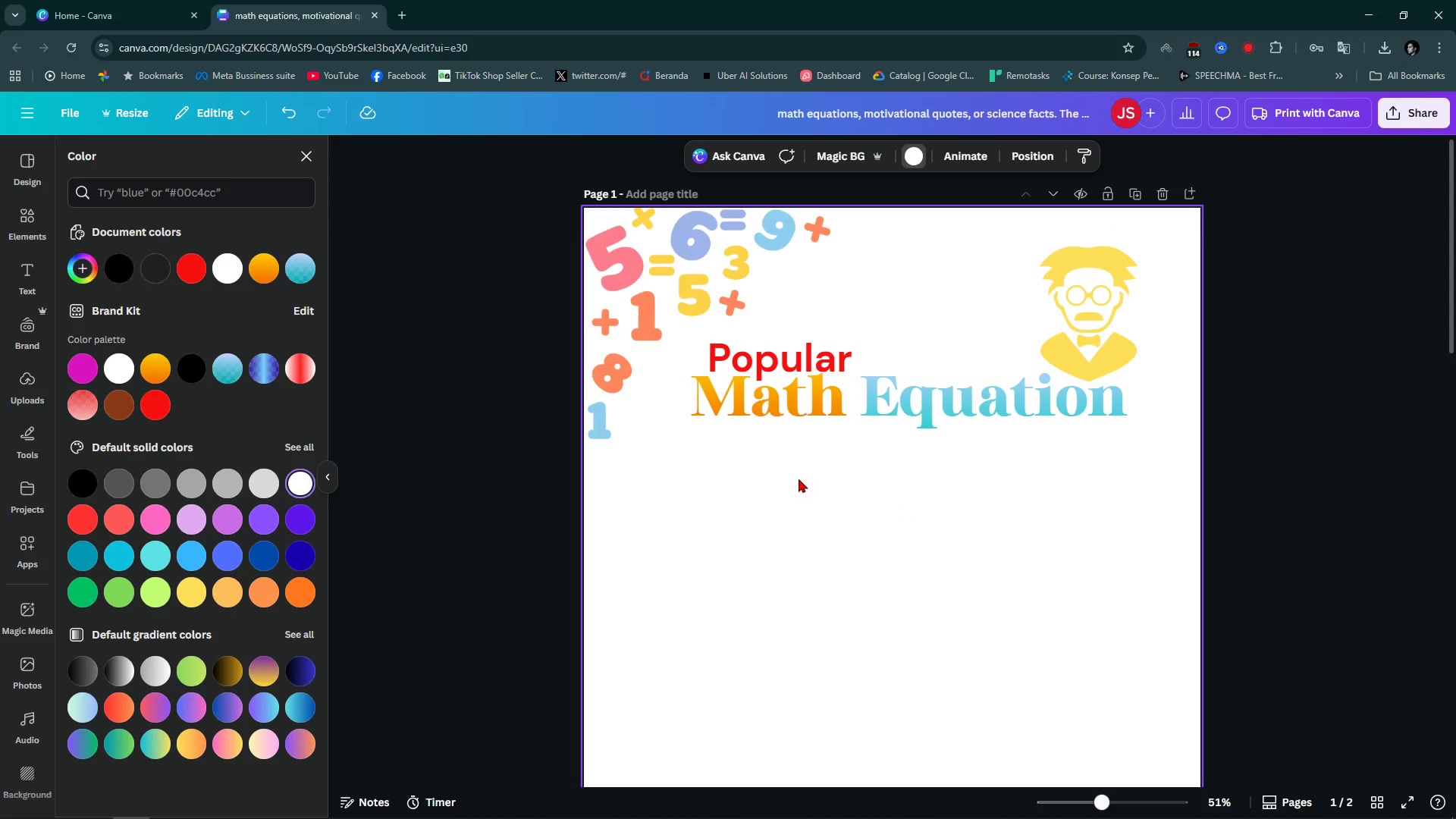 
scroll: coordinate [799, 479], scroll_direction: down, amount: 3.0
 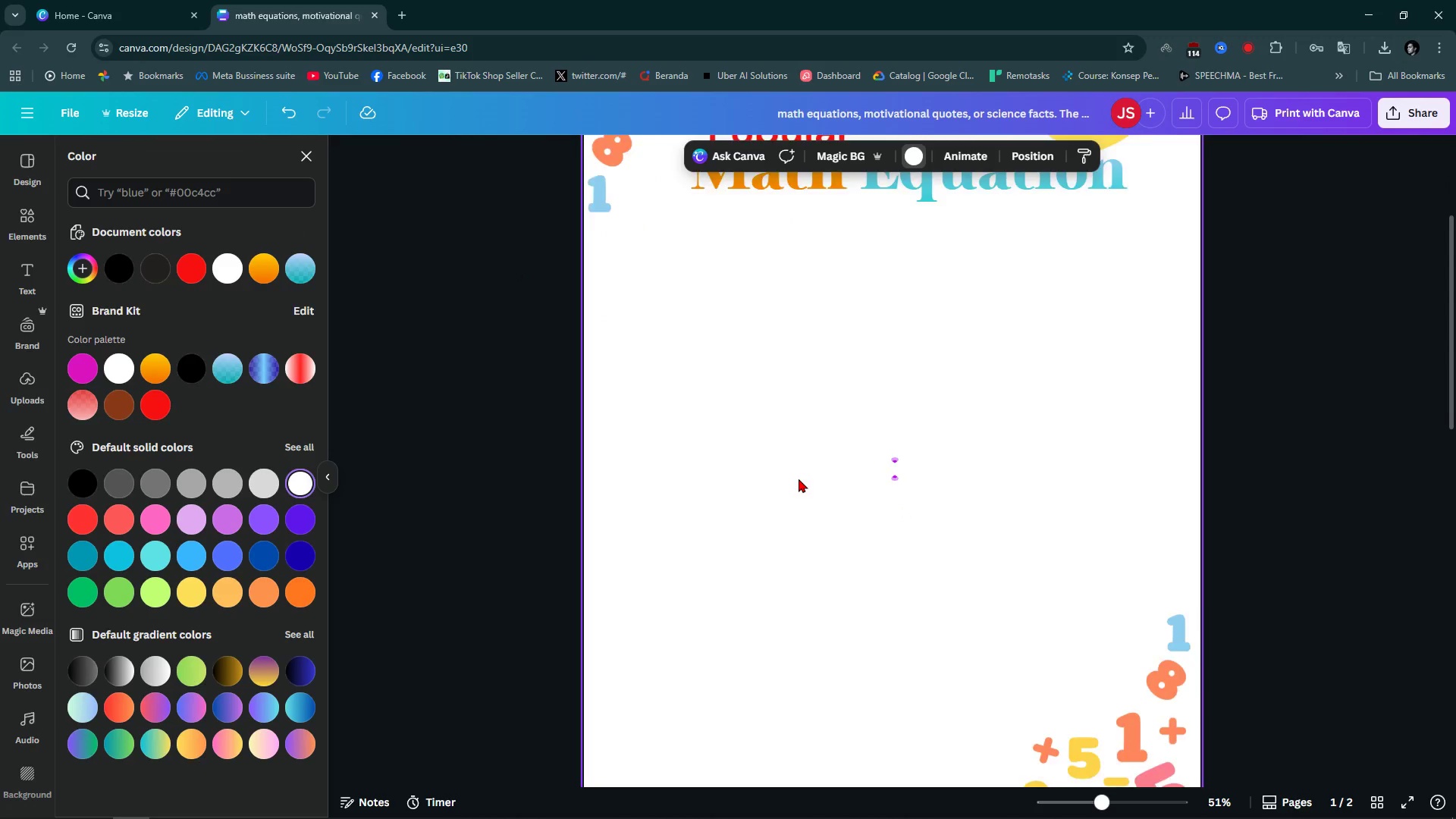 
scroll: coordinate [799, 479], scroll_direction: up, amount: 1.0
 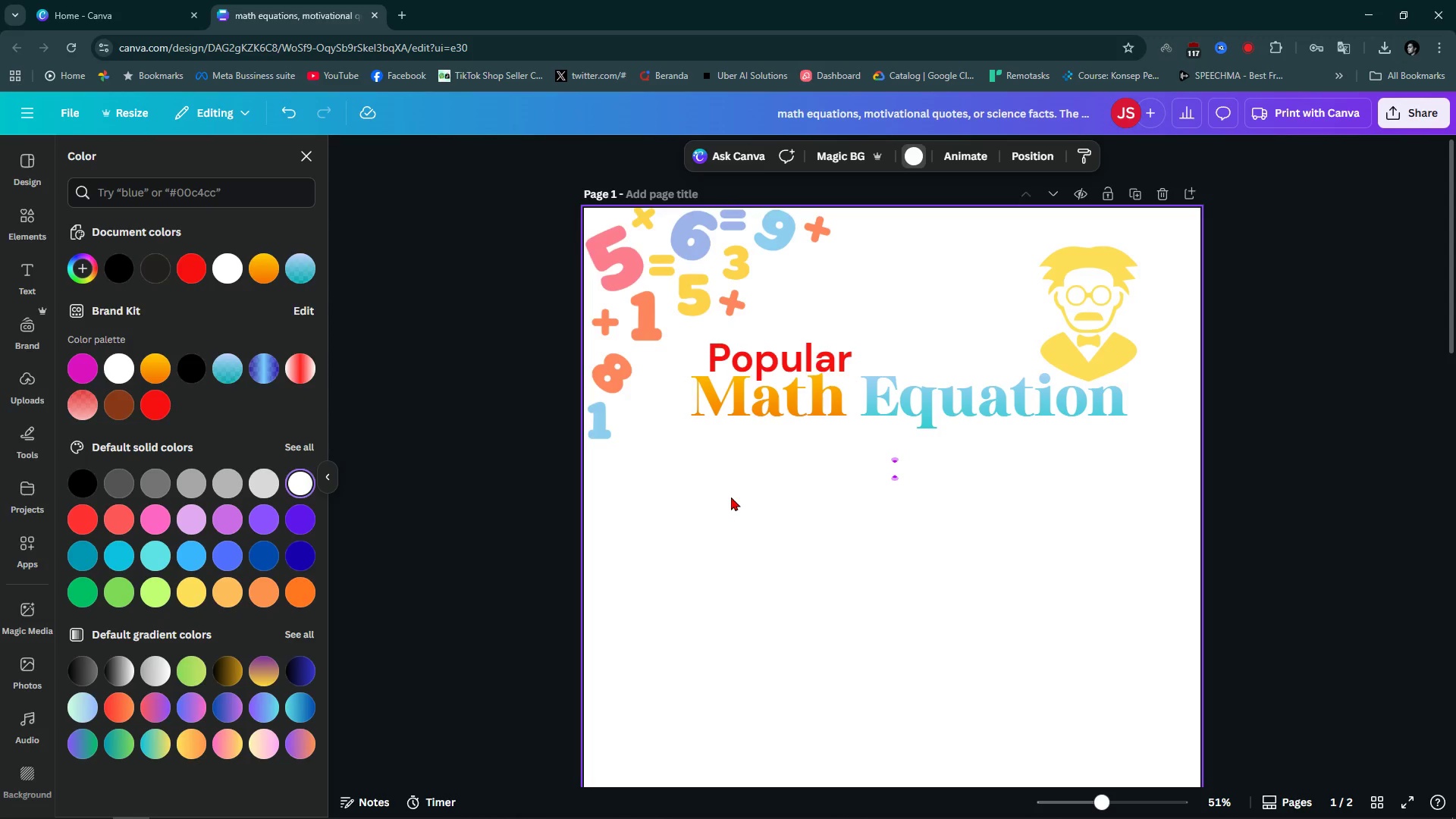 
wait(35.62)
 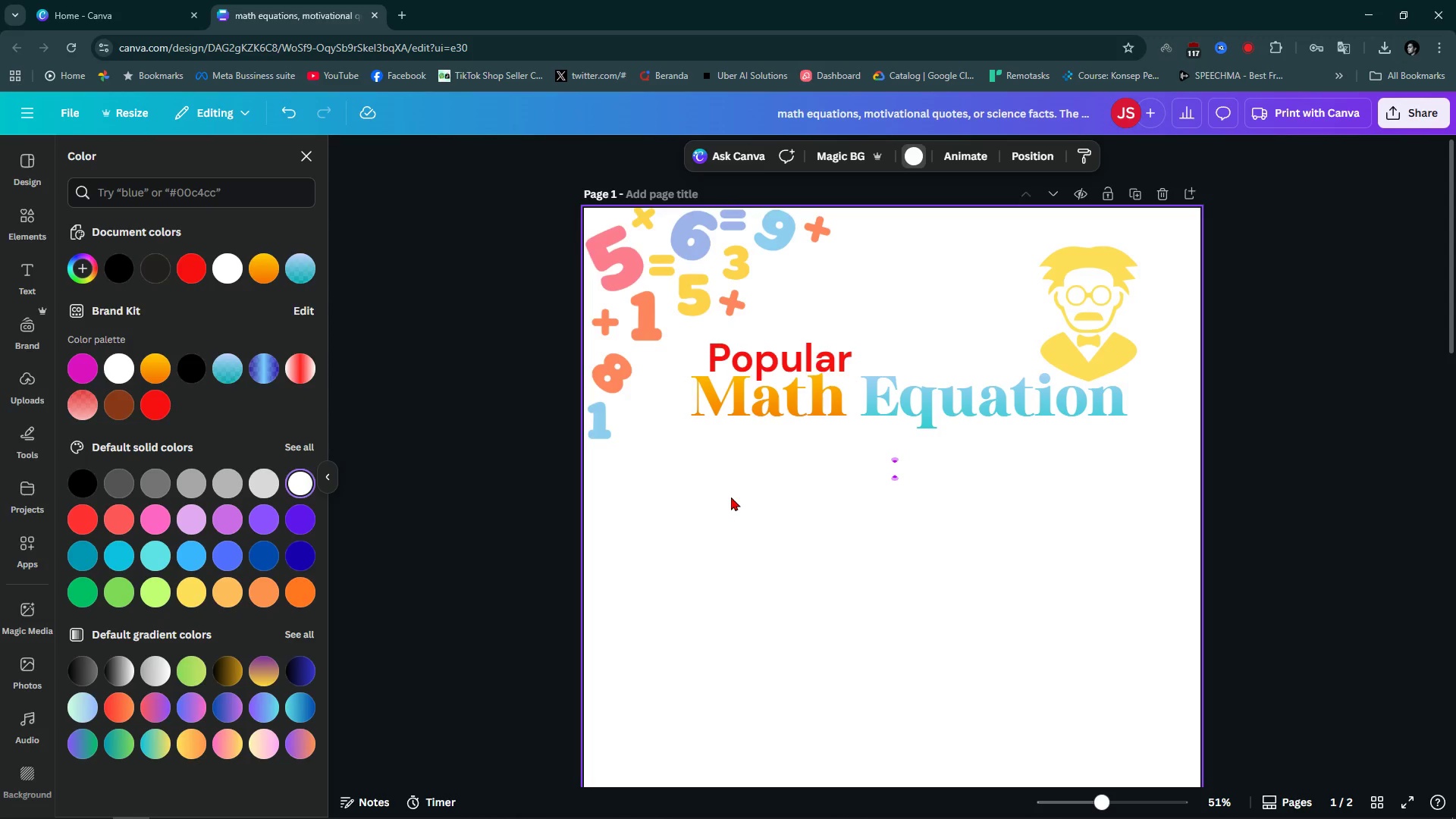 
left_click([731, 497])
 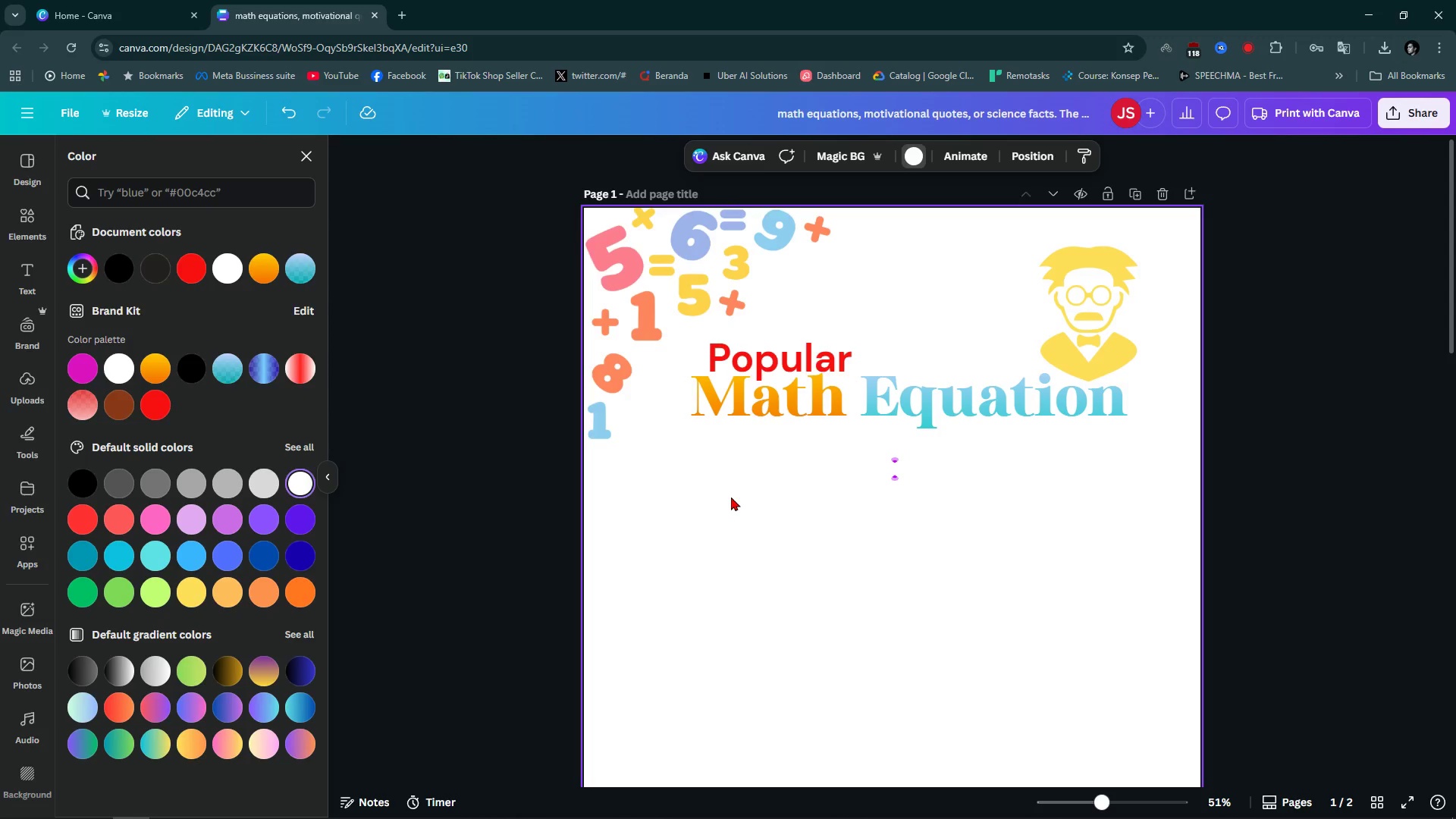 
wait(12.29)
 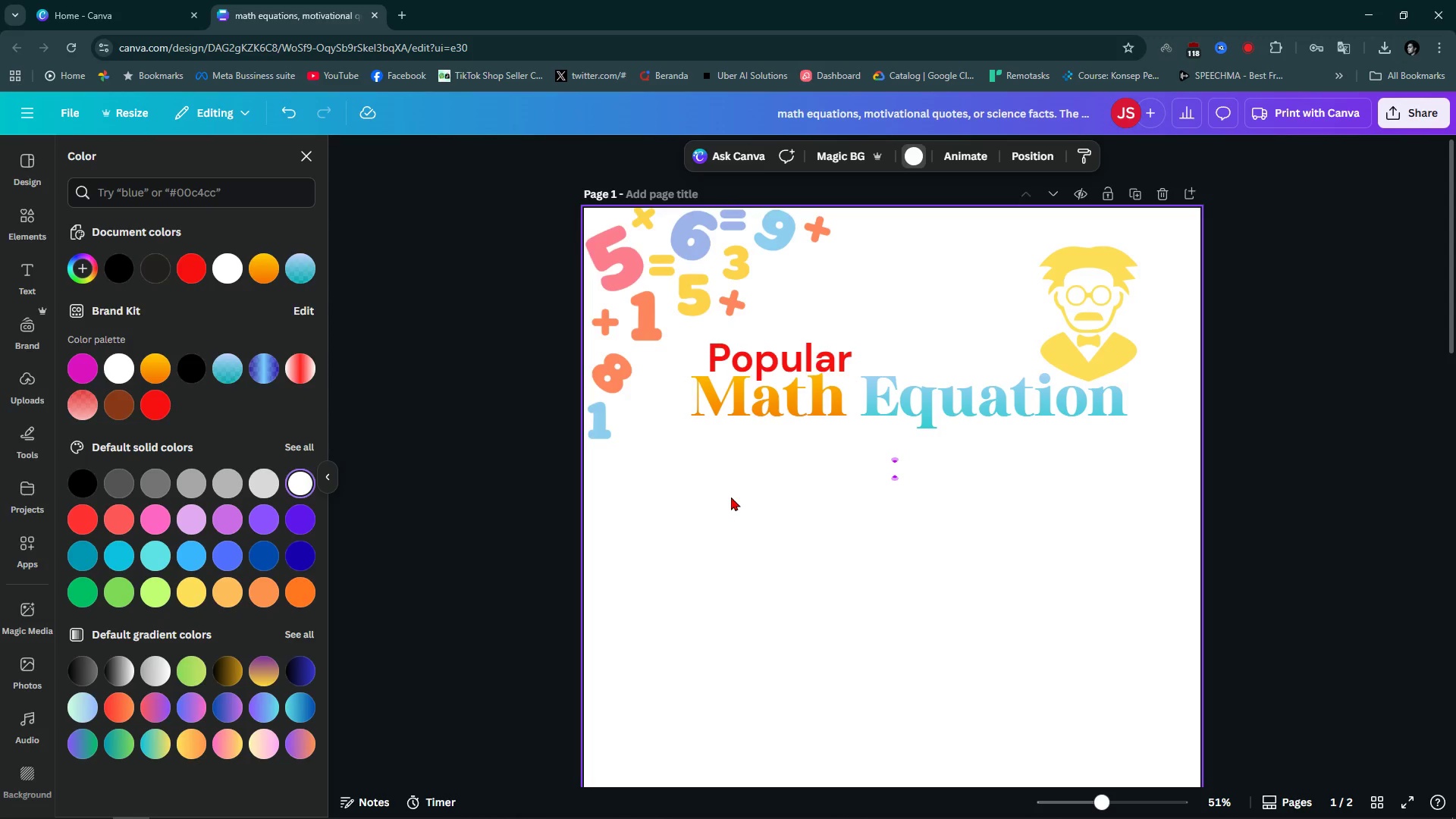 
left_click([20, 228])
 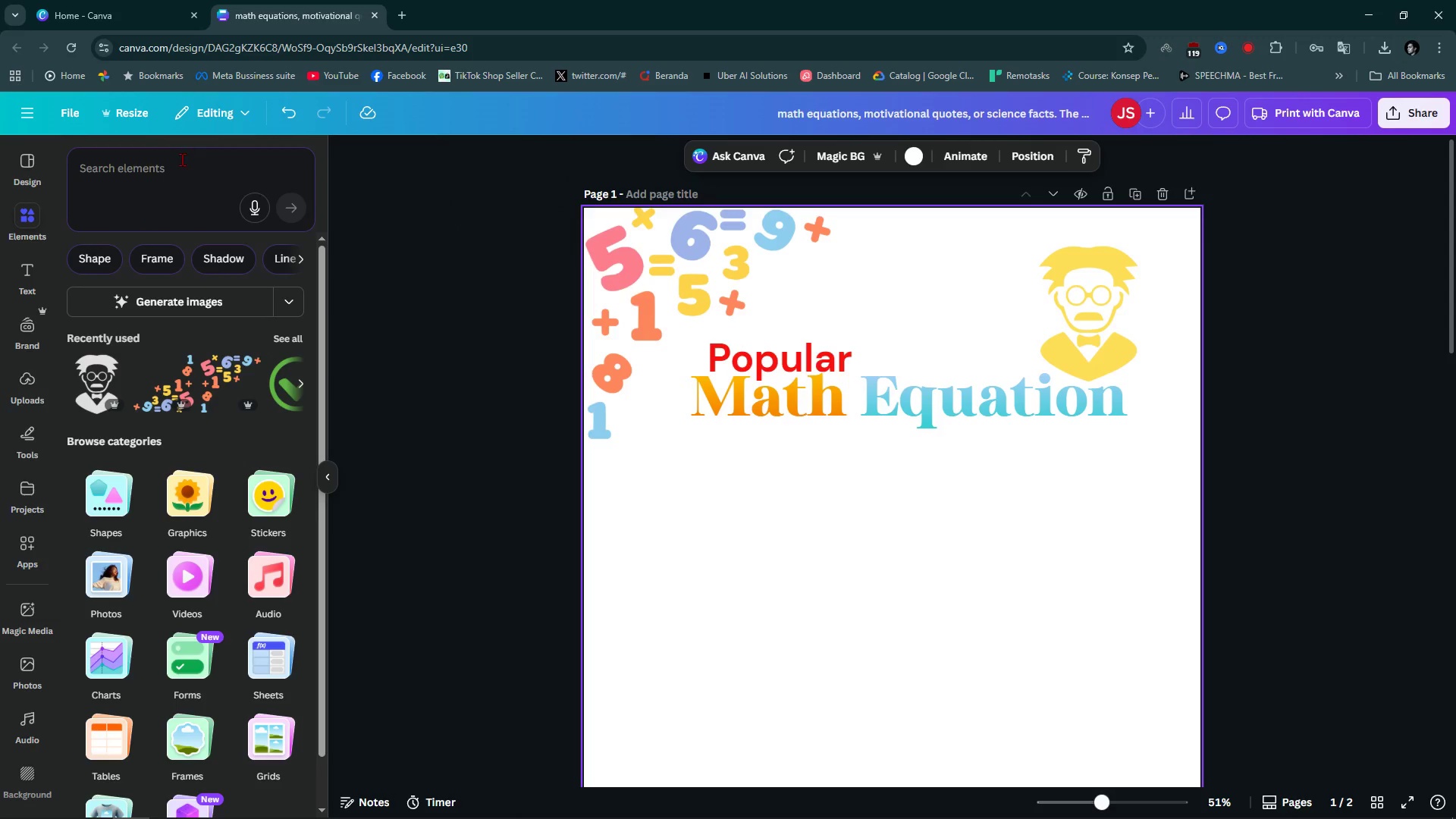 
left_click([171, 166])
 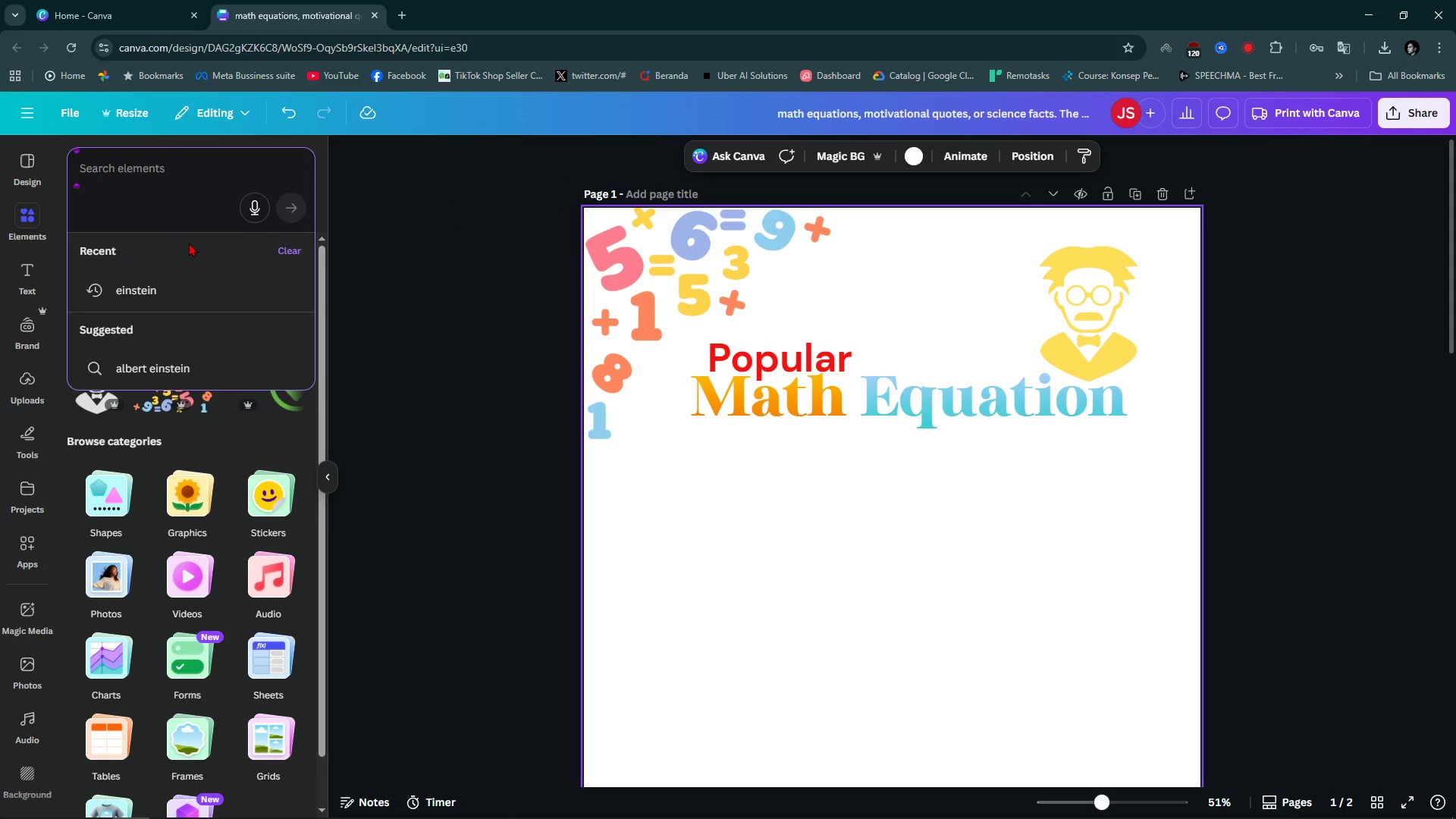 
type(math )
 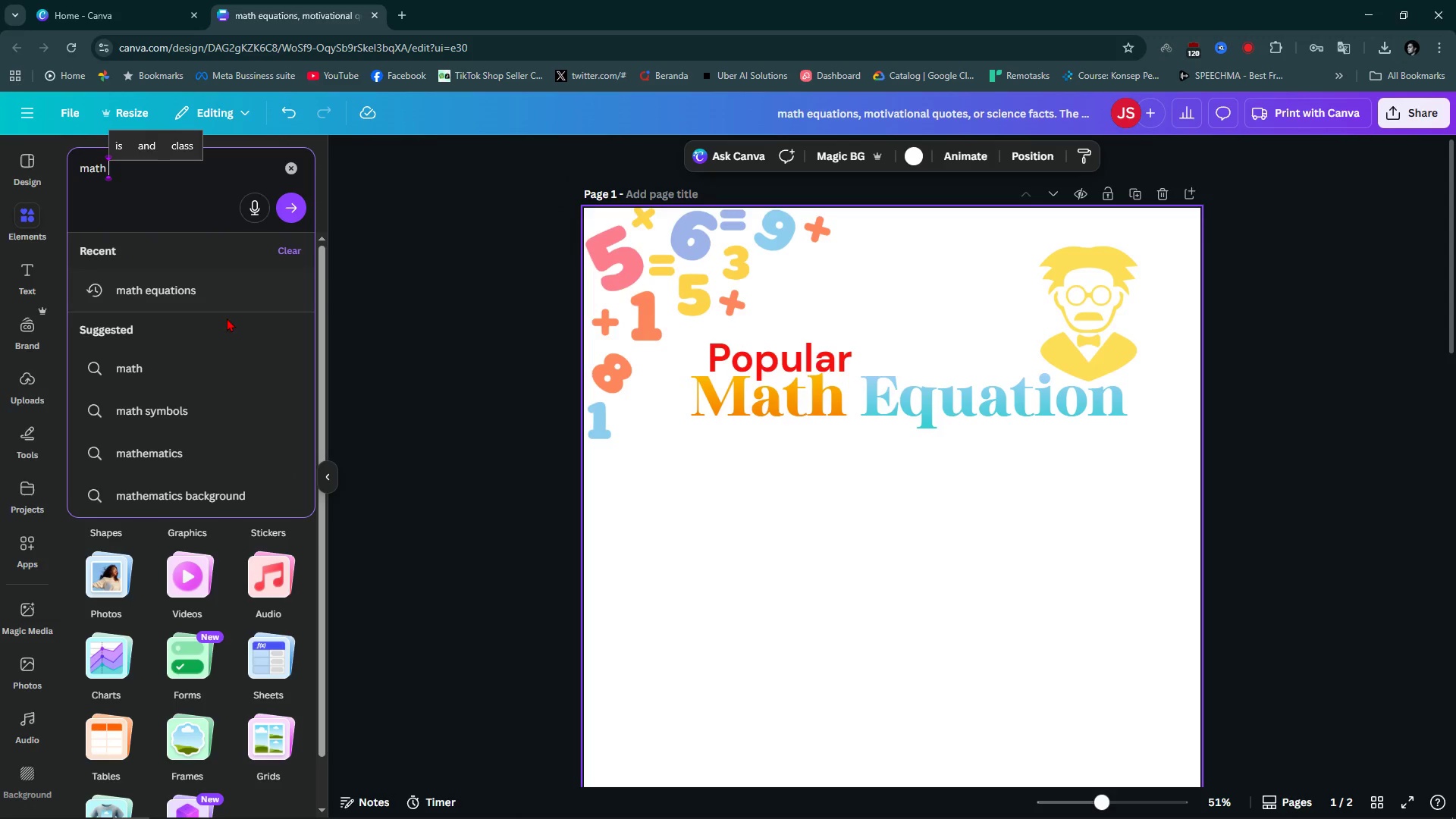 
left_click([215, 289])
 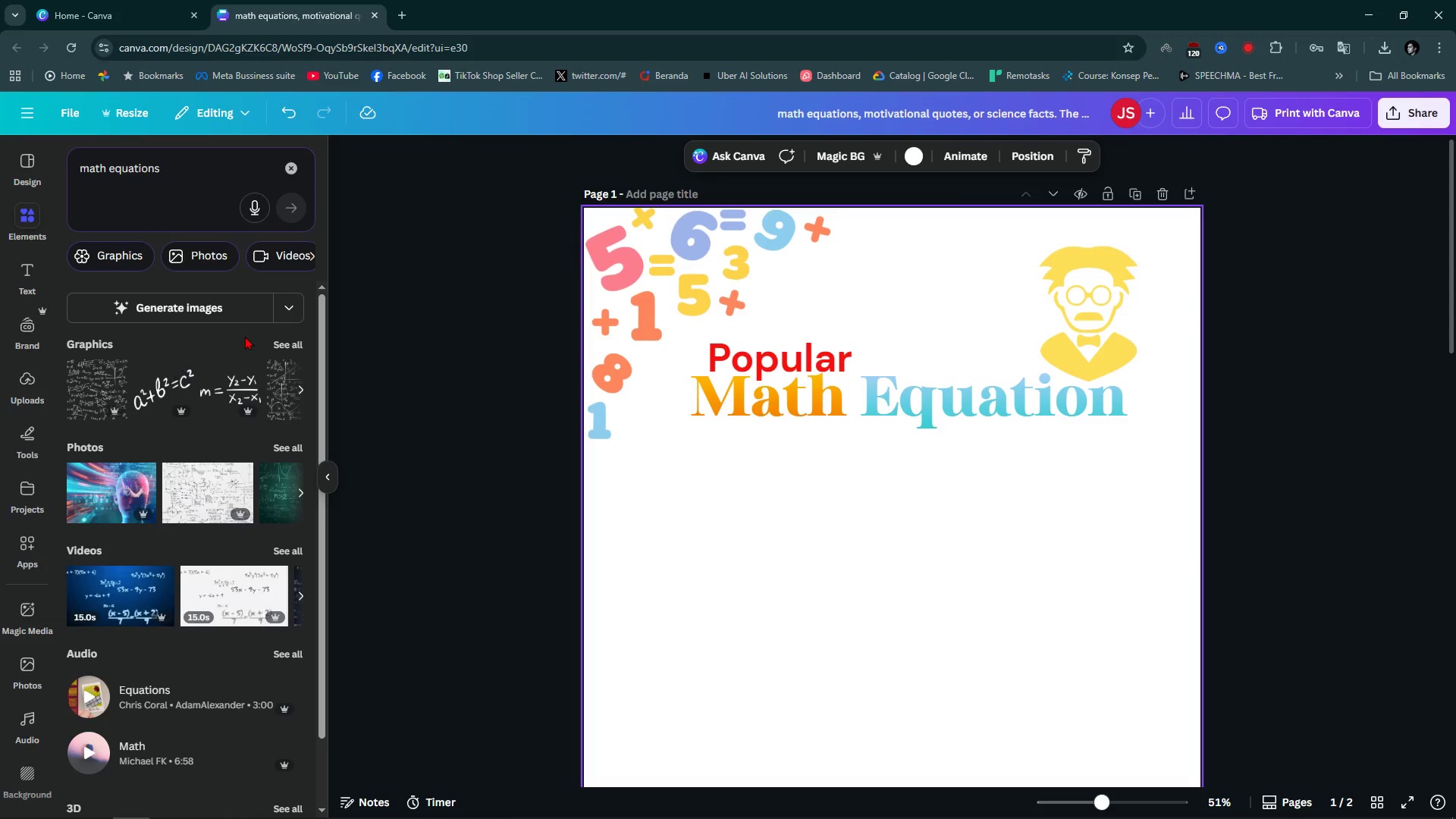 
left_click([293, 345])
 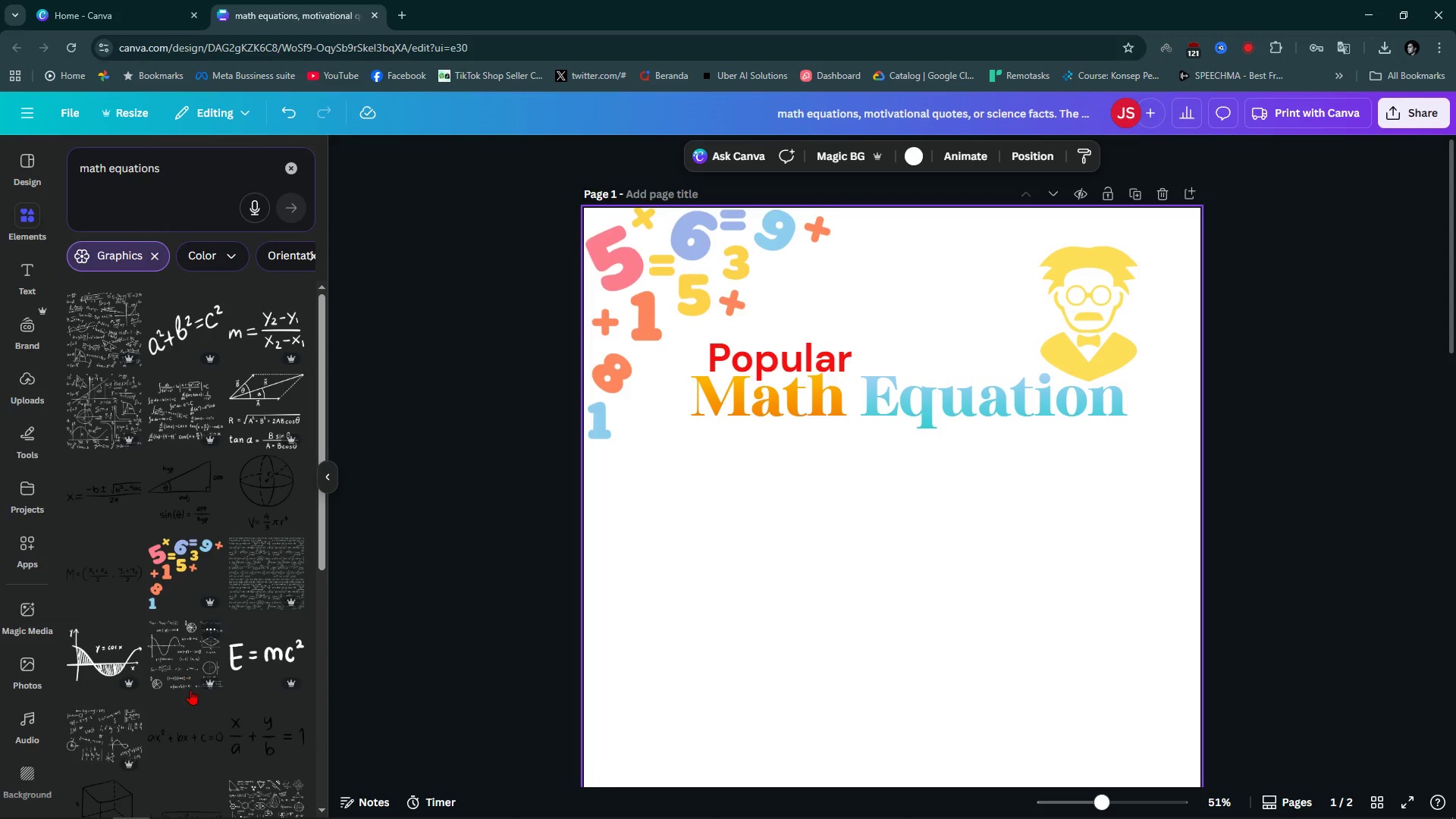 
scroll: coordinate [199, 699], scroll_direction: down, amount: 5.0
 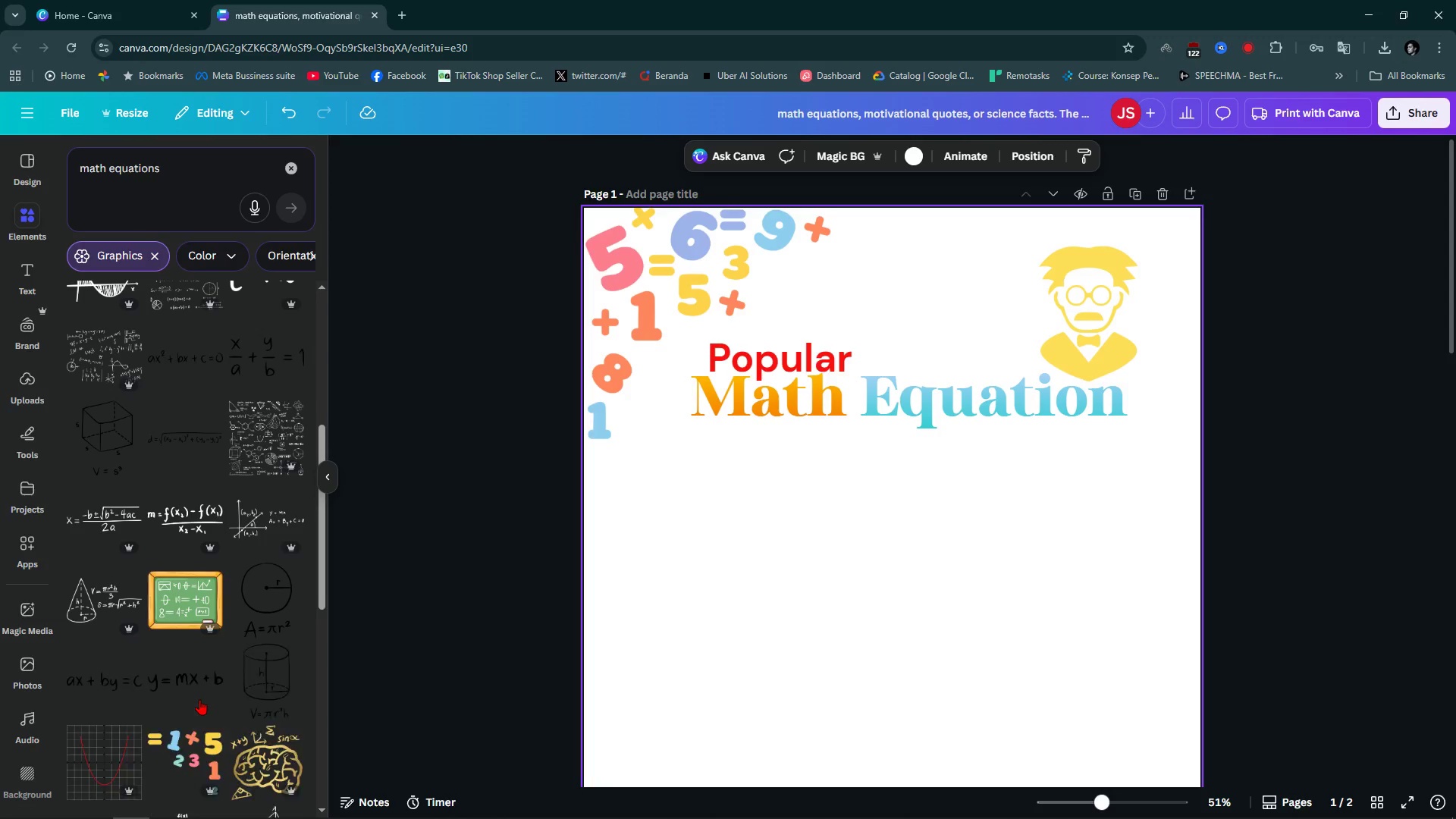 
scroll: coordinate [199, 699], scroll_direction: up, amount: 2.0
 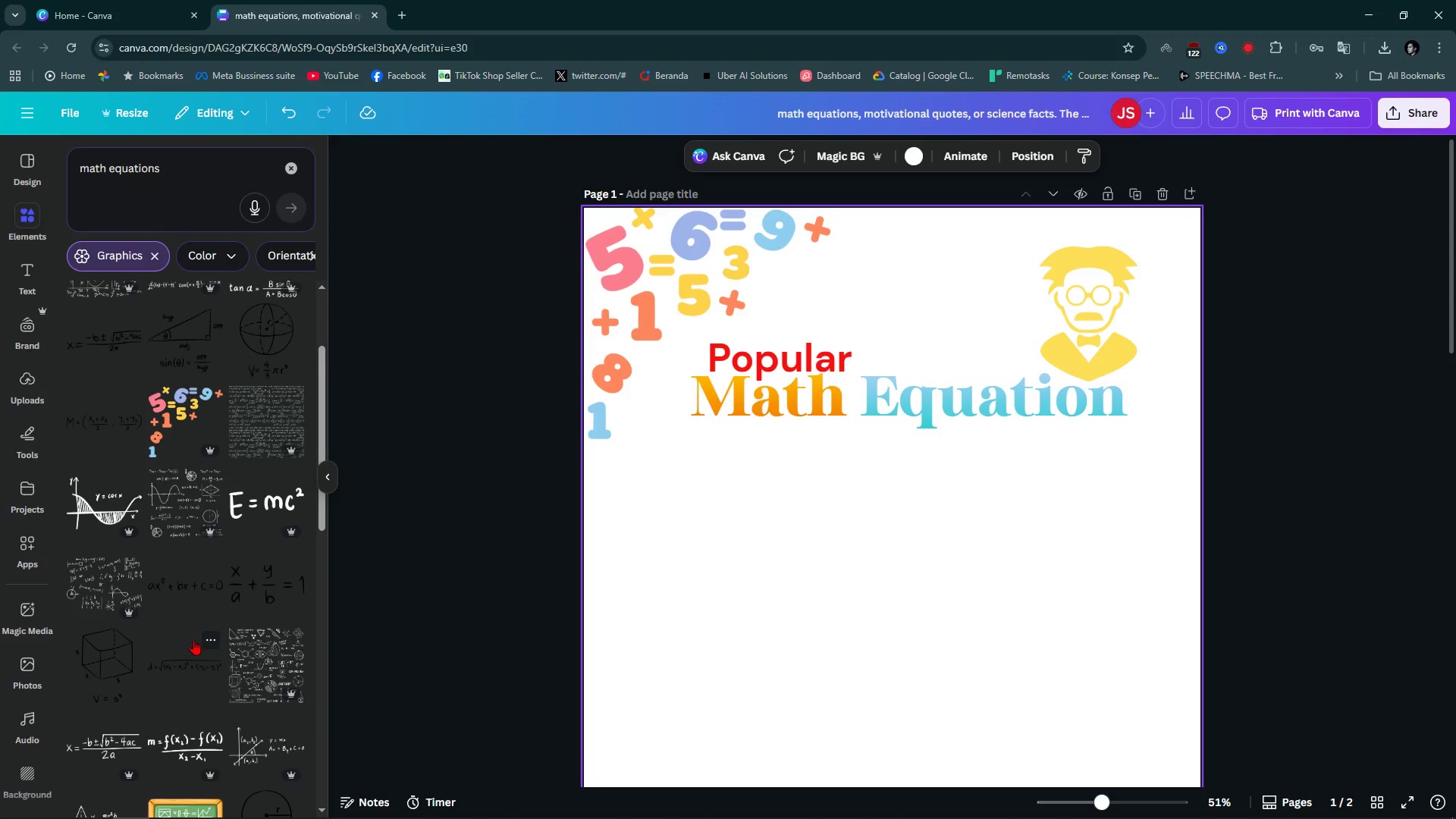 
left_click([271, 510])
 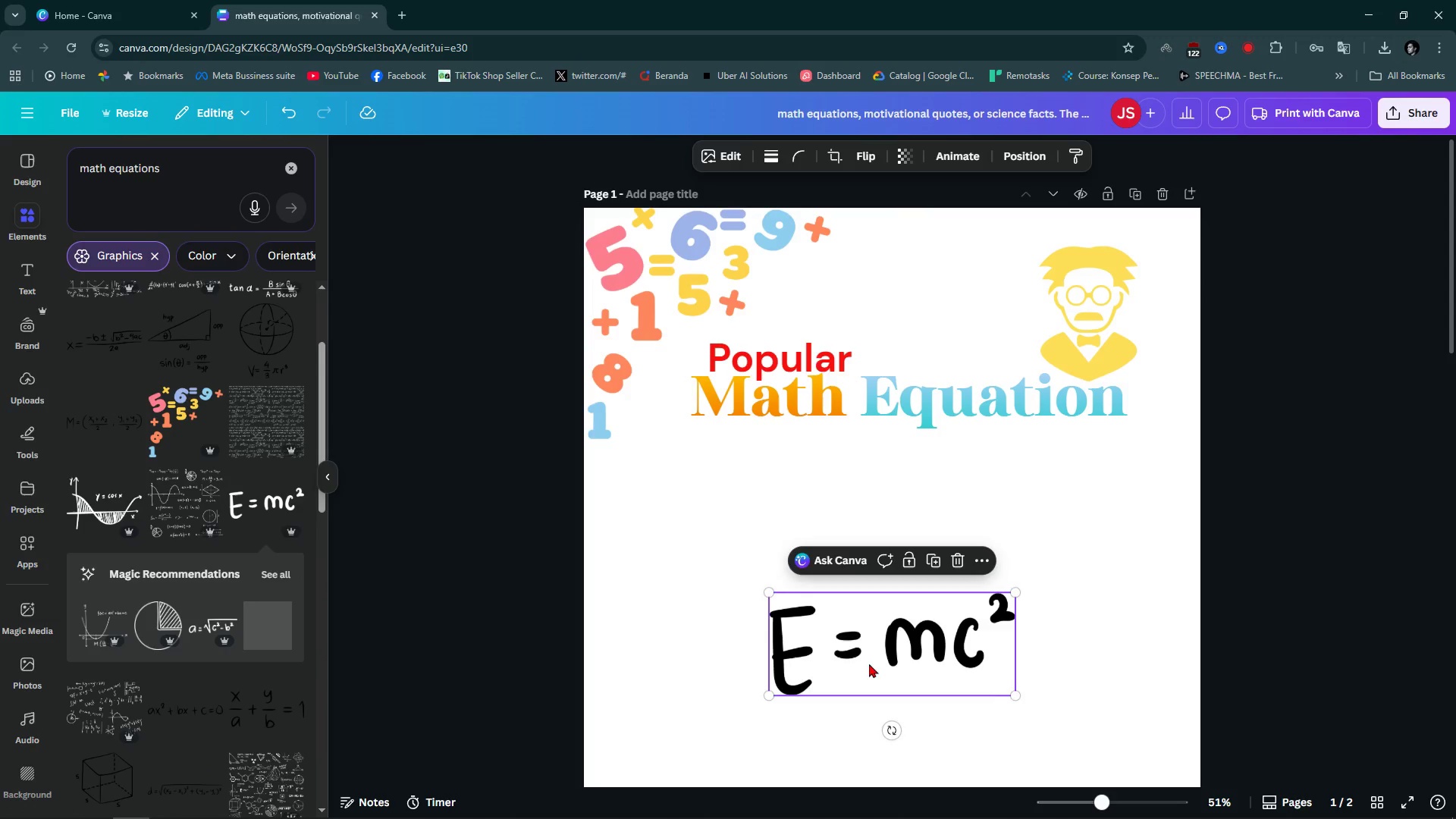 
left_click_drag(start_coordinate=[869, 664], to_coordinate=[746, 562])
 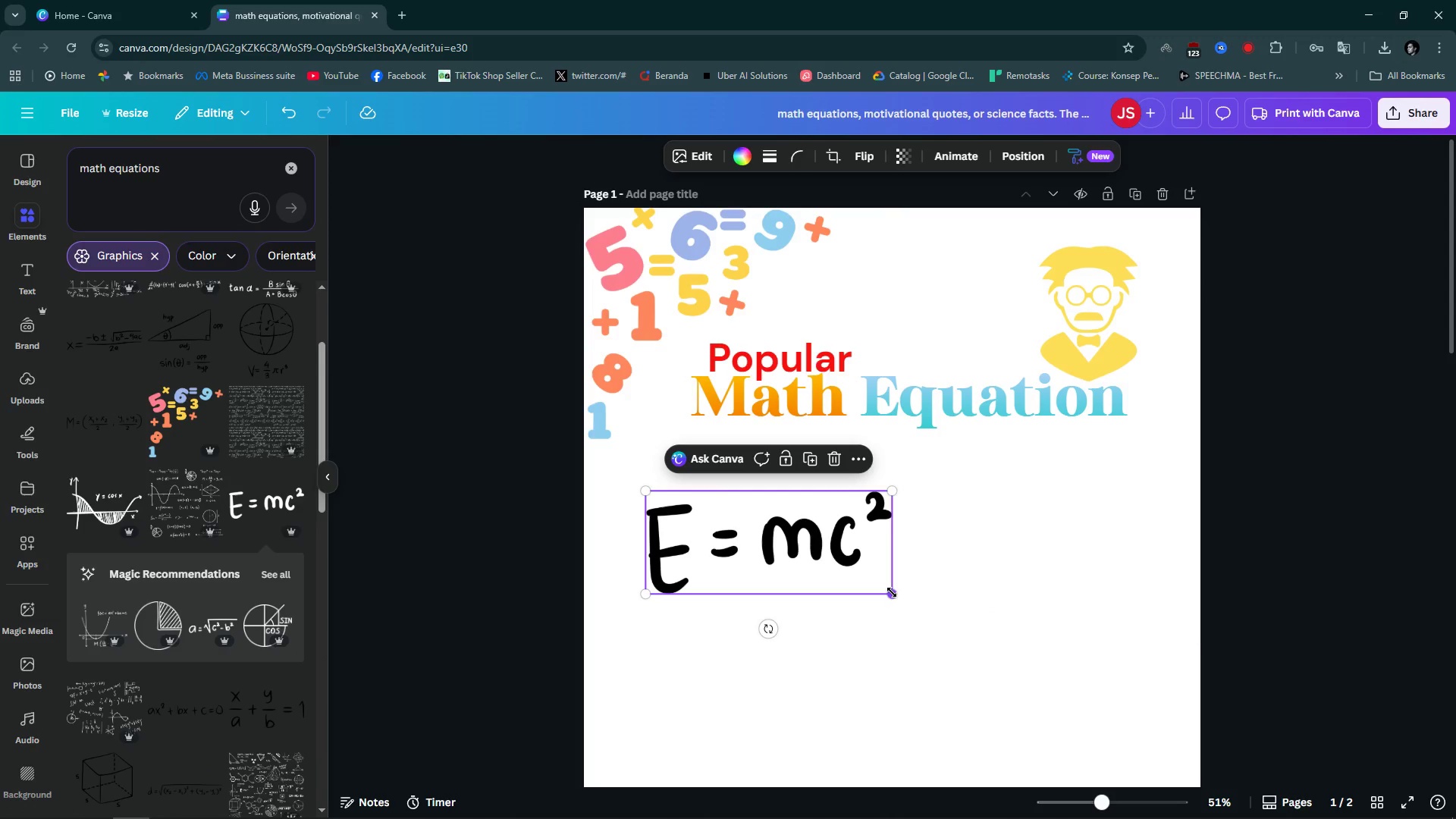 
left_click_drag(start_coordinate=[892, 592], to_coordinate=[833, 582])
 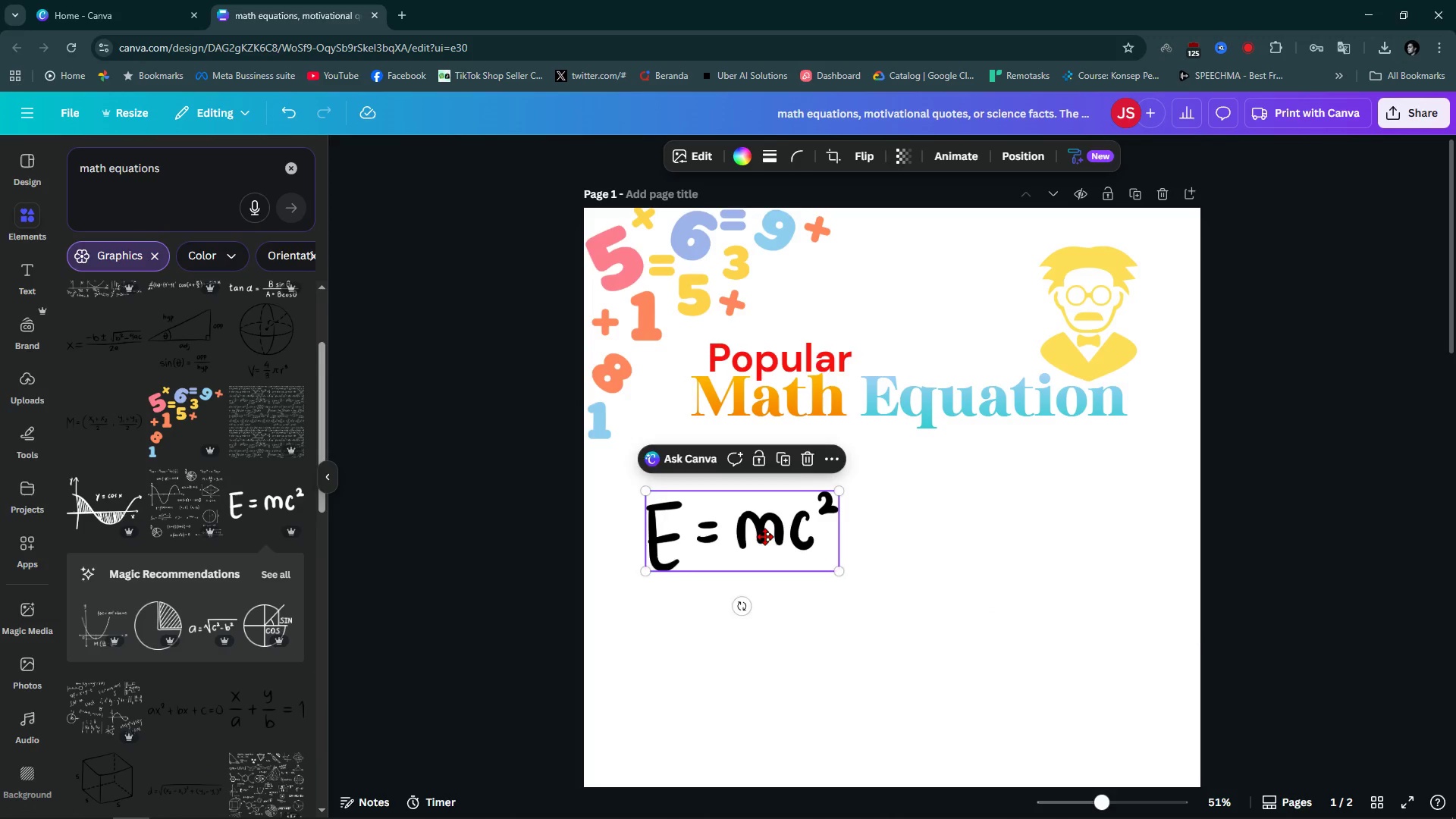 
left_click_drag(start_coordinate=[755, 534], to_coordinate=[753, 516])
 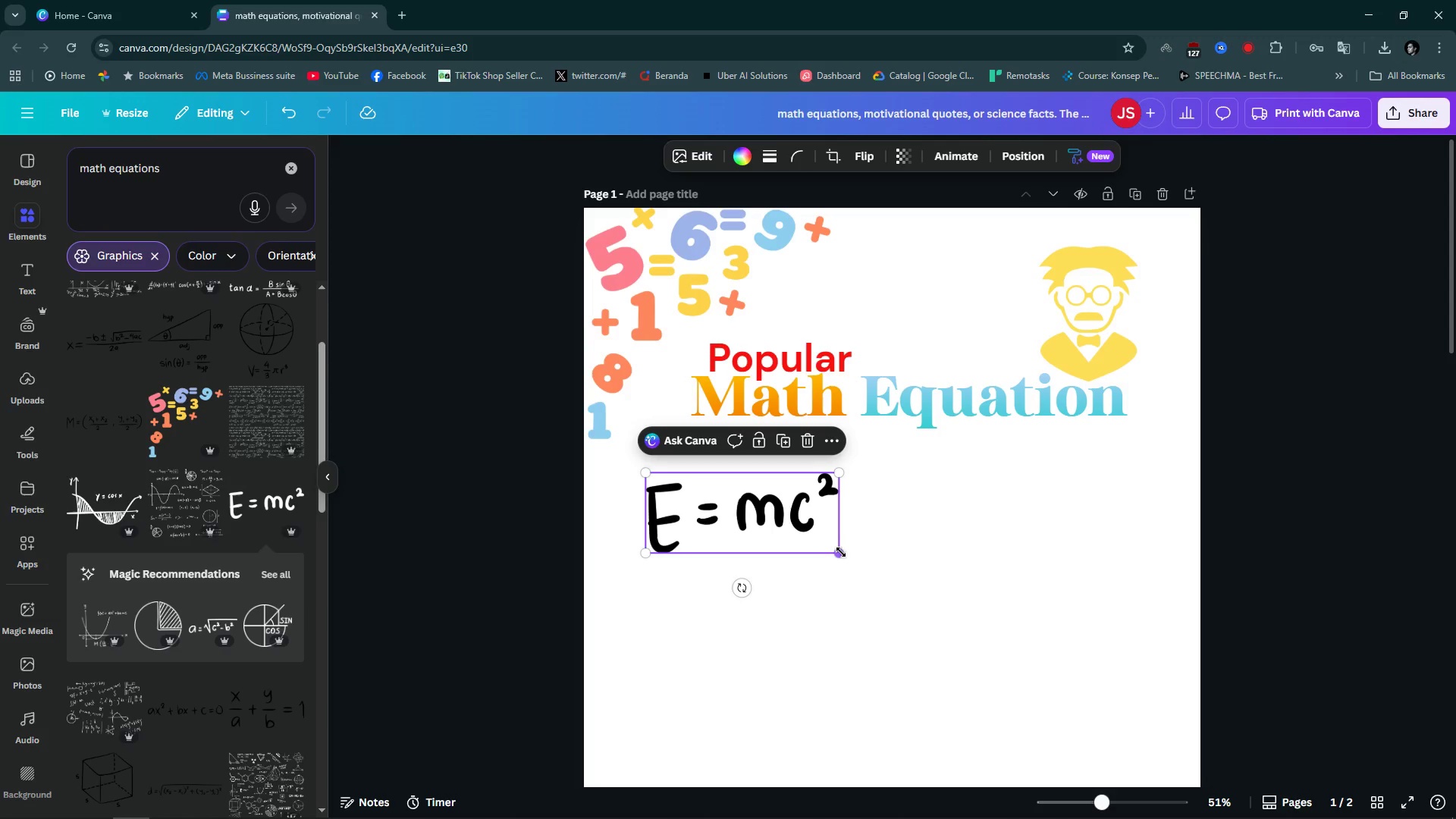 
left_click_drag(start_coordinate=[841, 552], to_coordinate=[857, 554])
 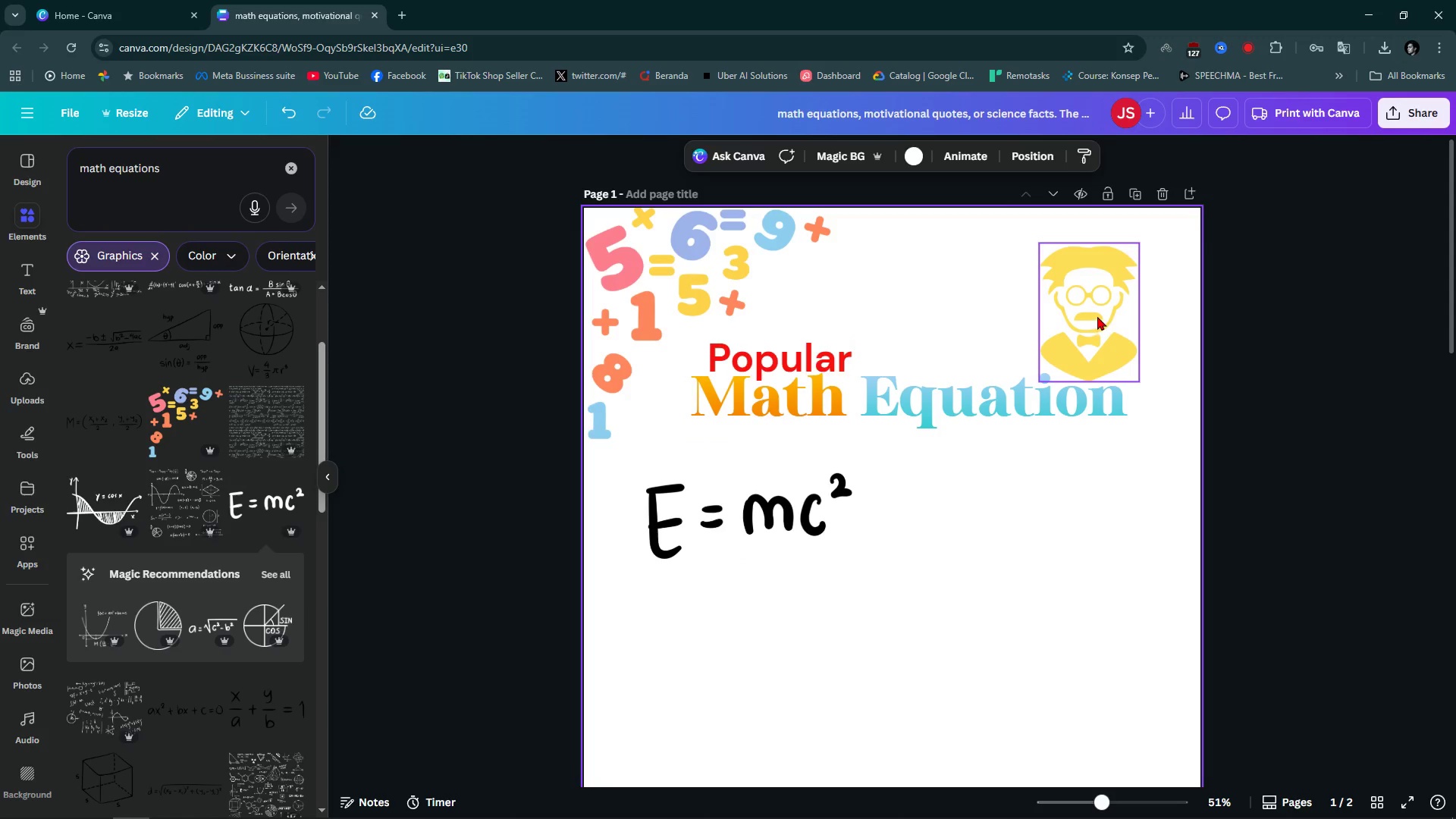 
double_click([1097, 316])
 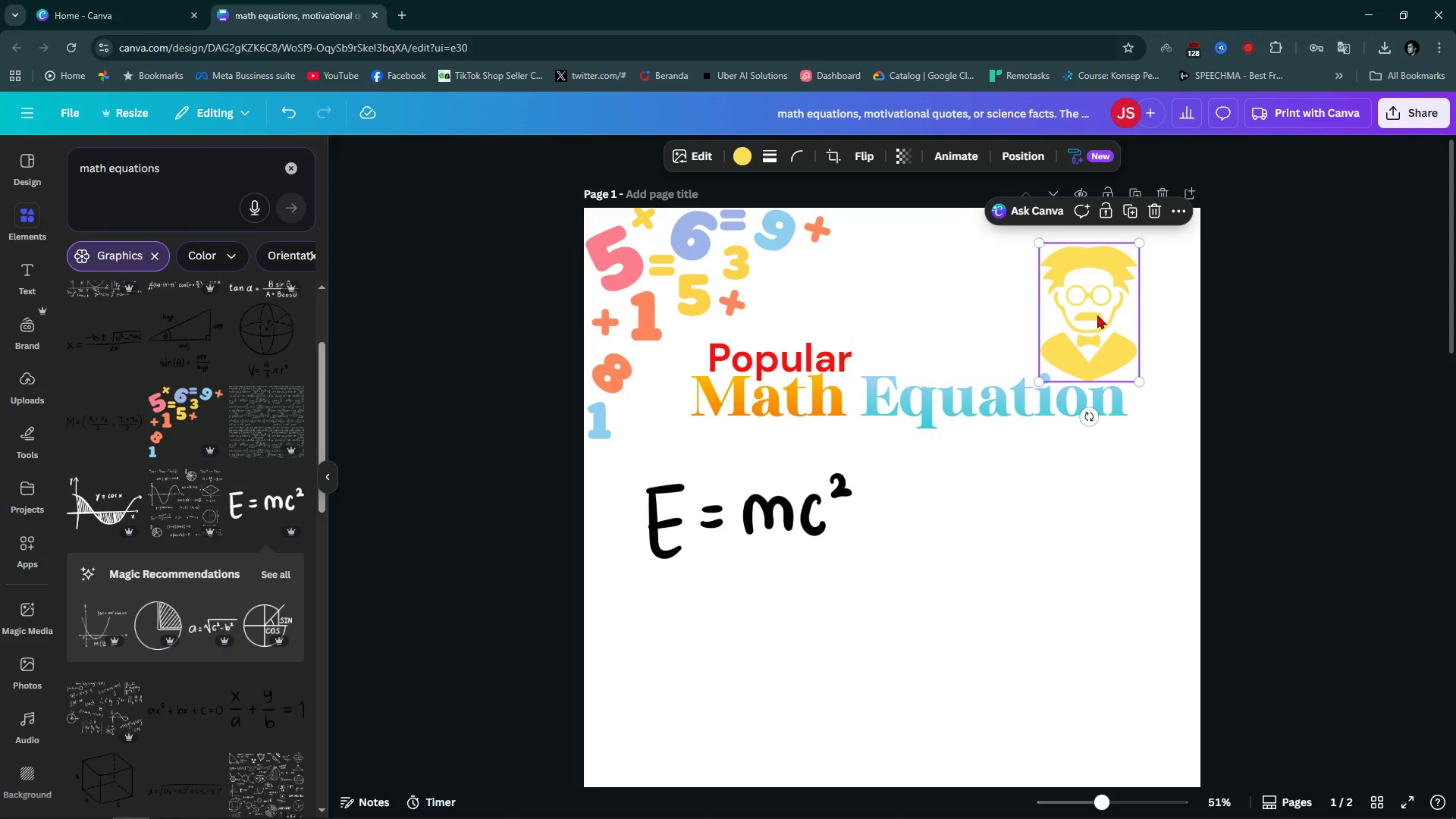 
left_click([1097, 315])
 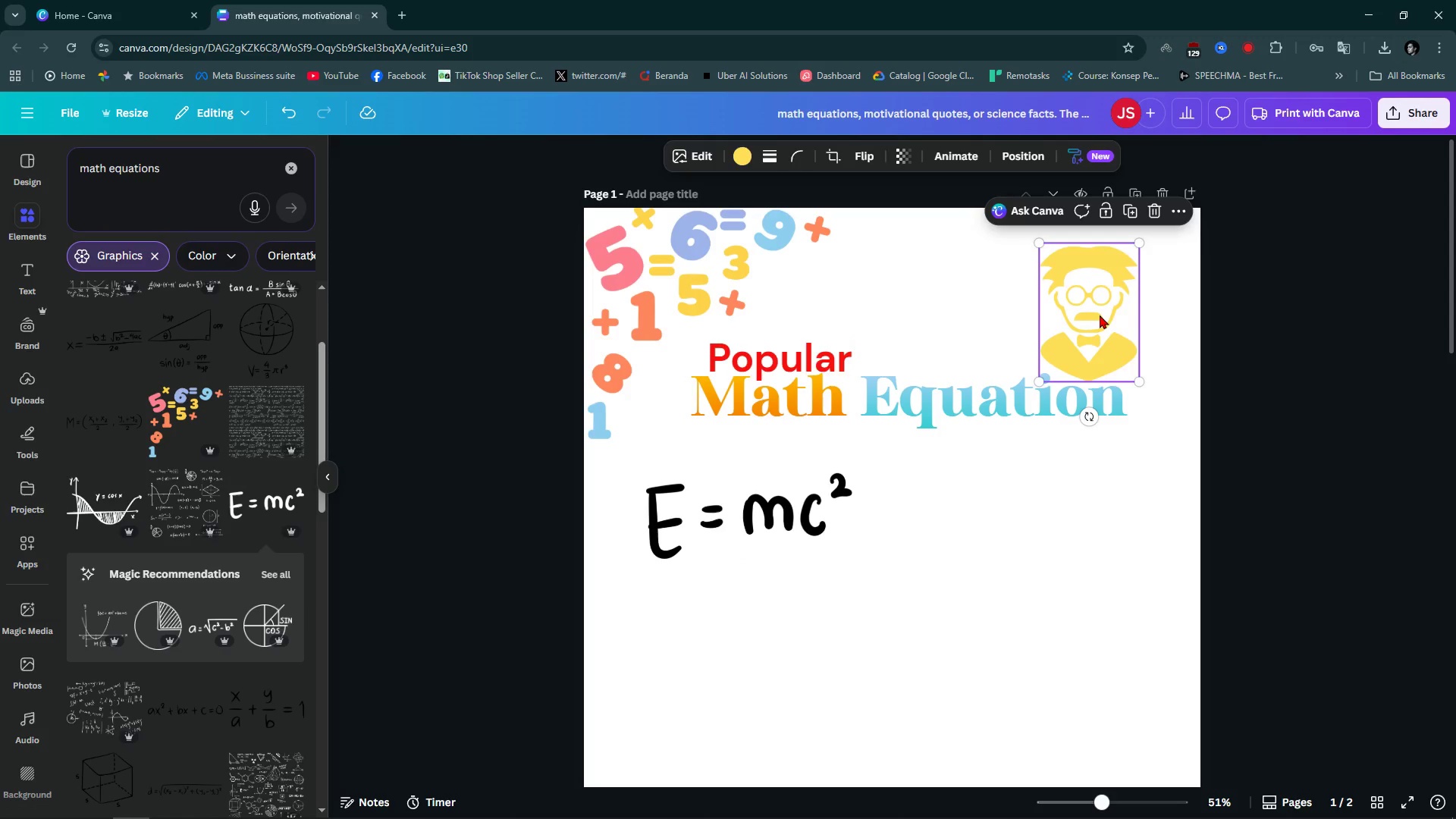 
key(Backspace)
 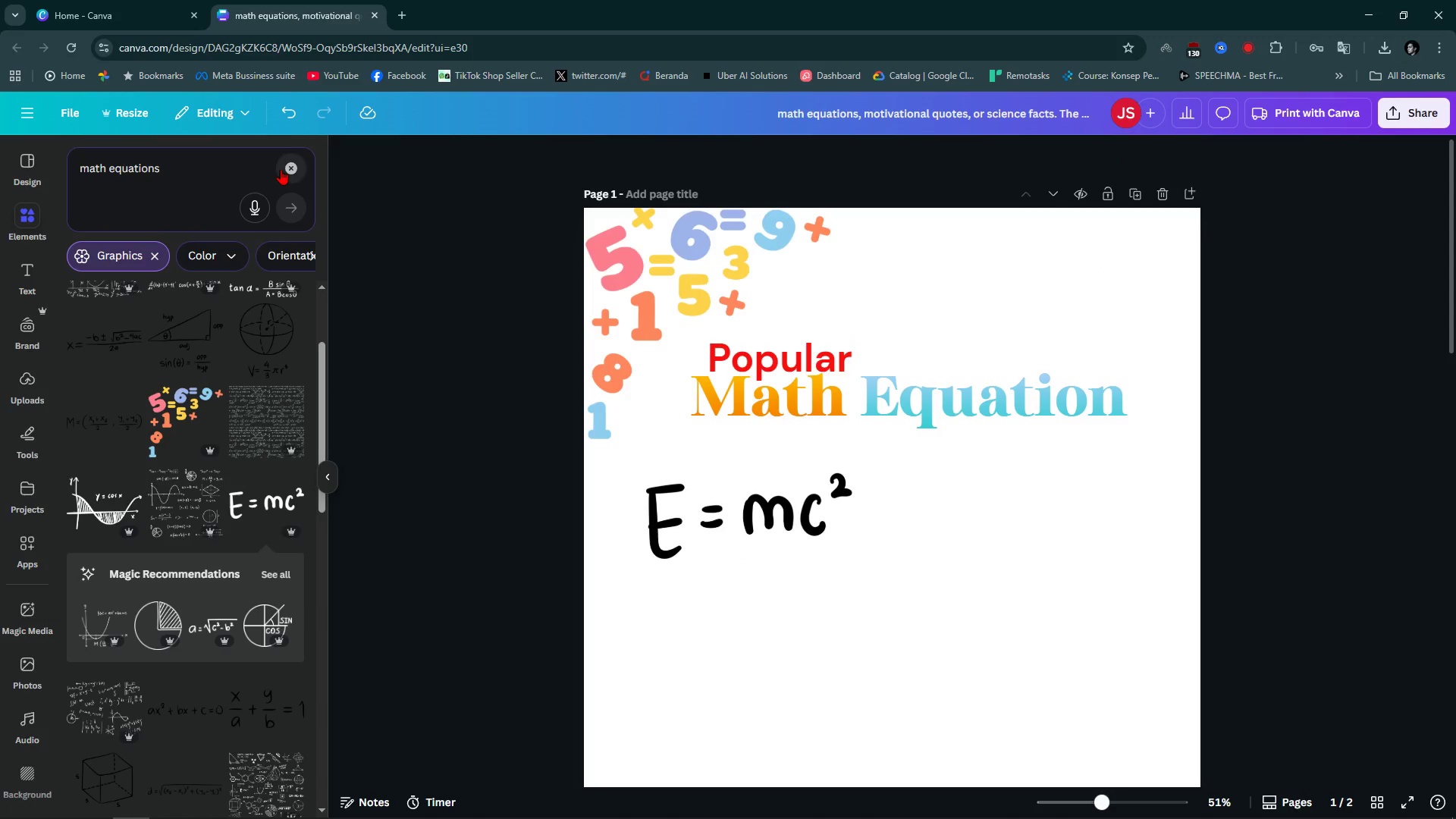 
left_click([293, 169])
 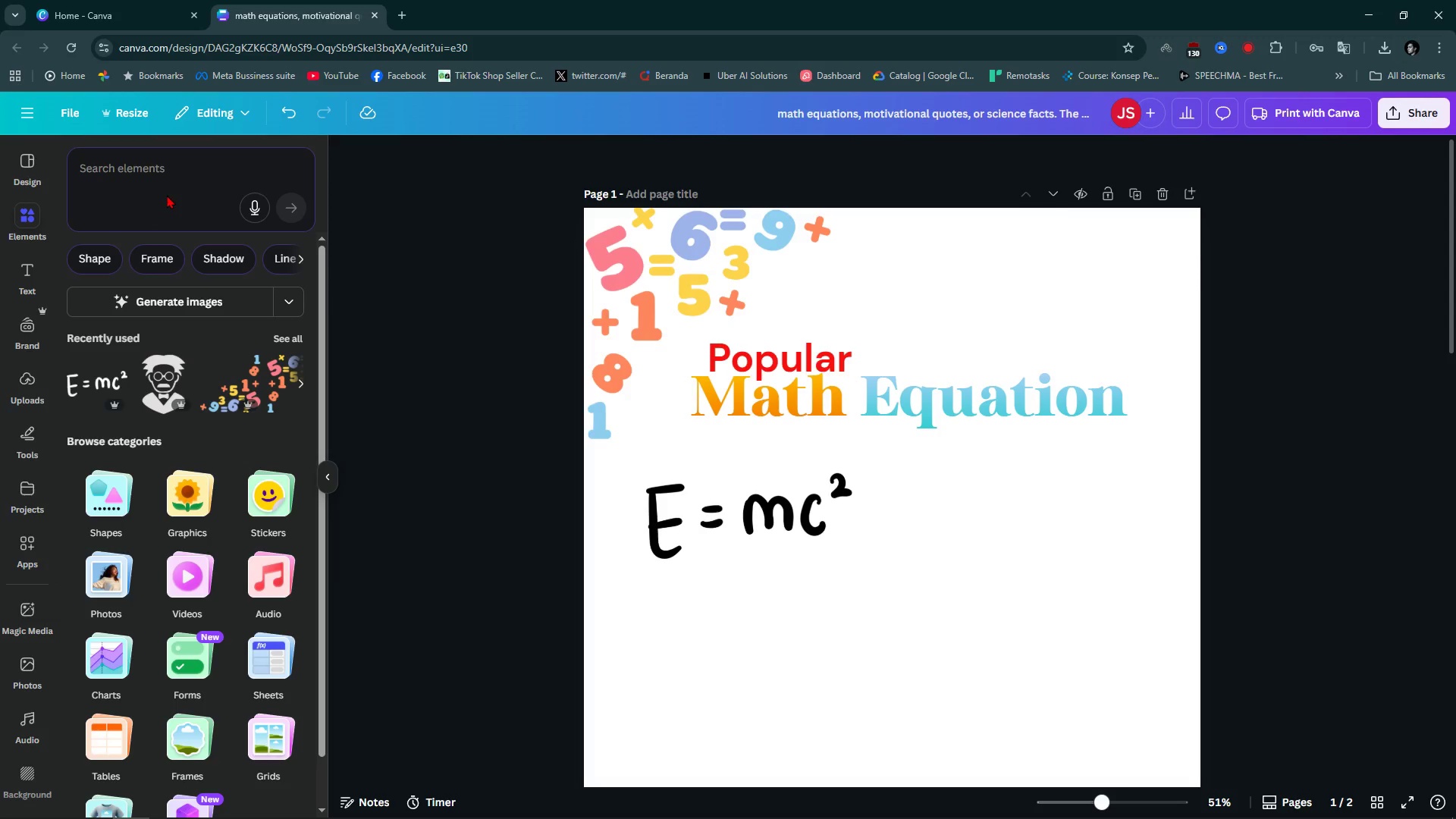 
double_click([175, 177])
 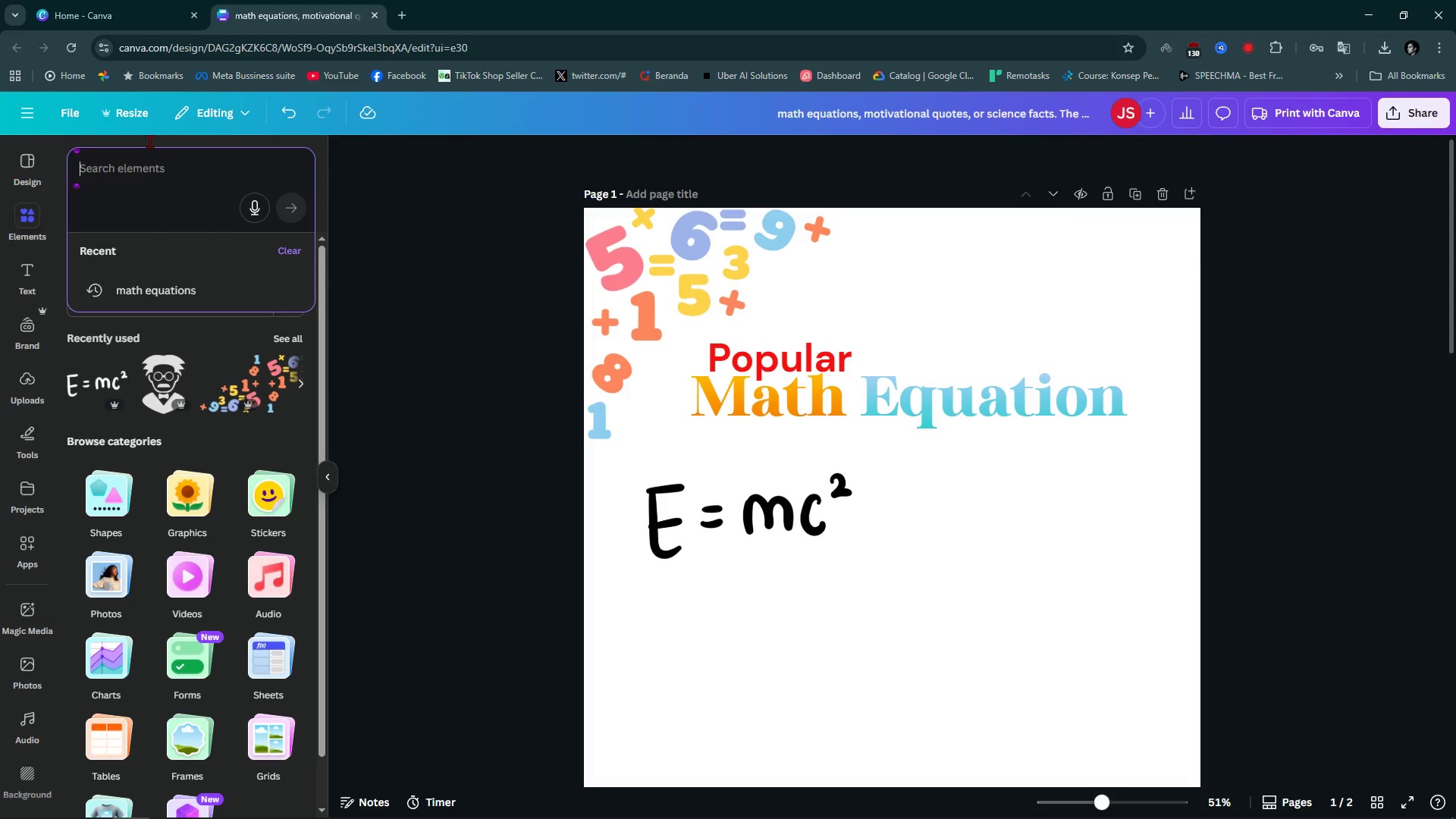 
type(a)
key(Backspace)
type(ein)
 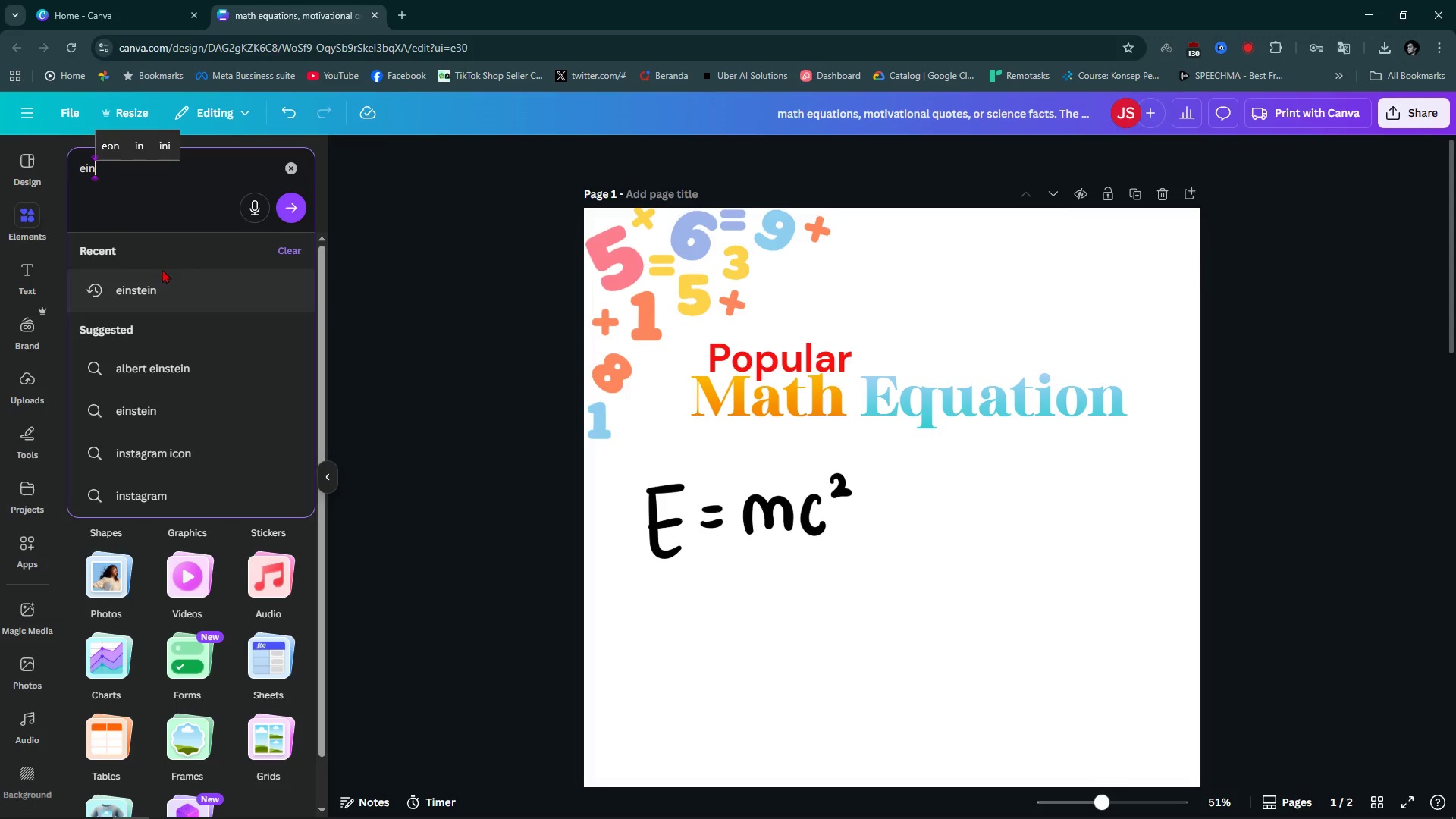 
left_click([180, 272])
 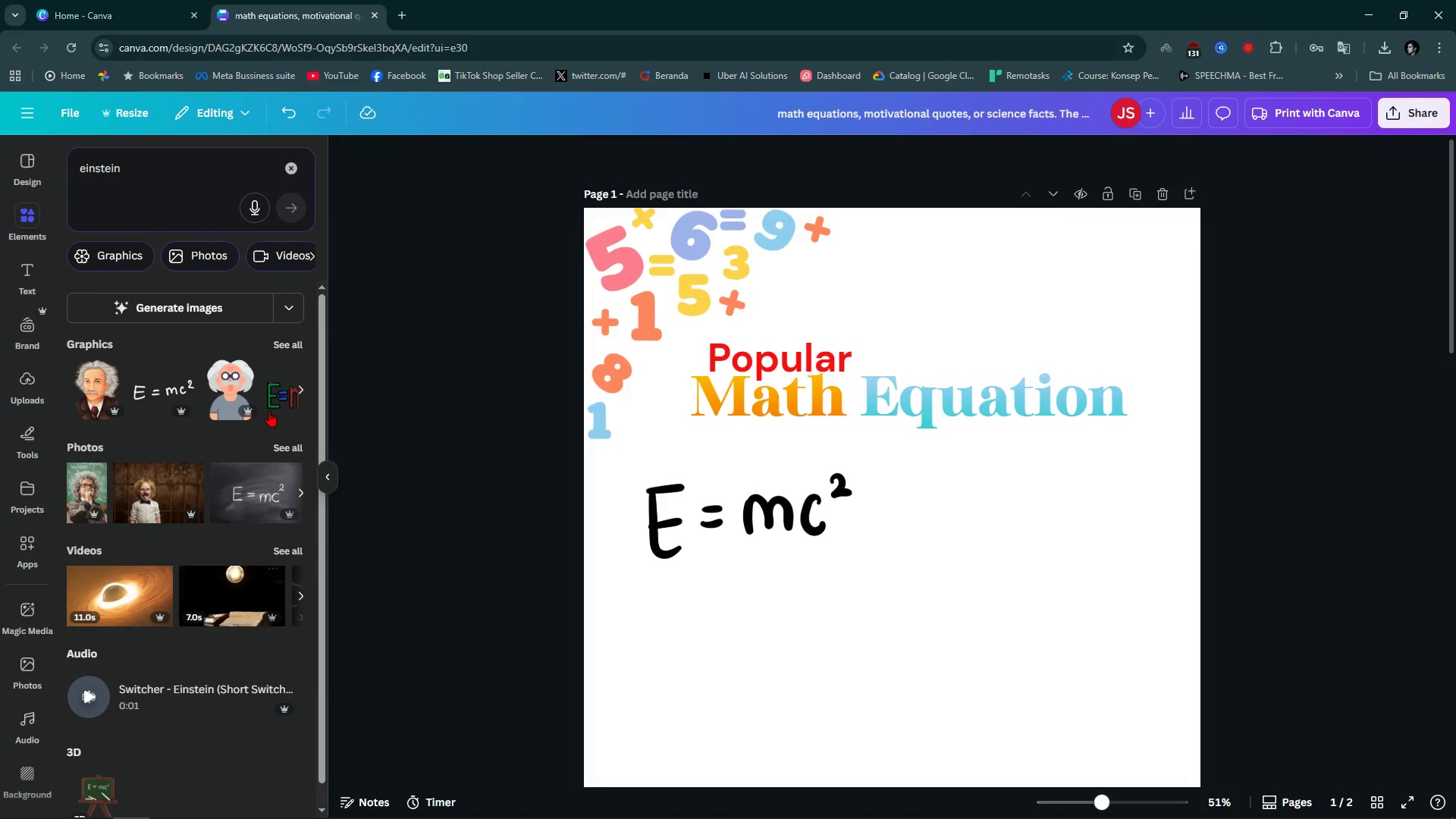 
left_click([275, 344])
 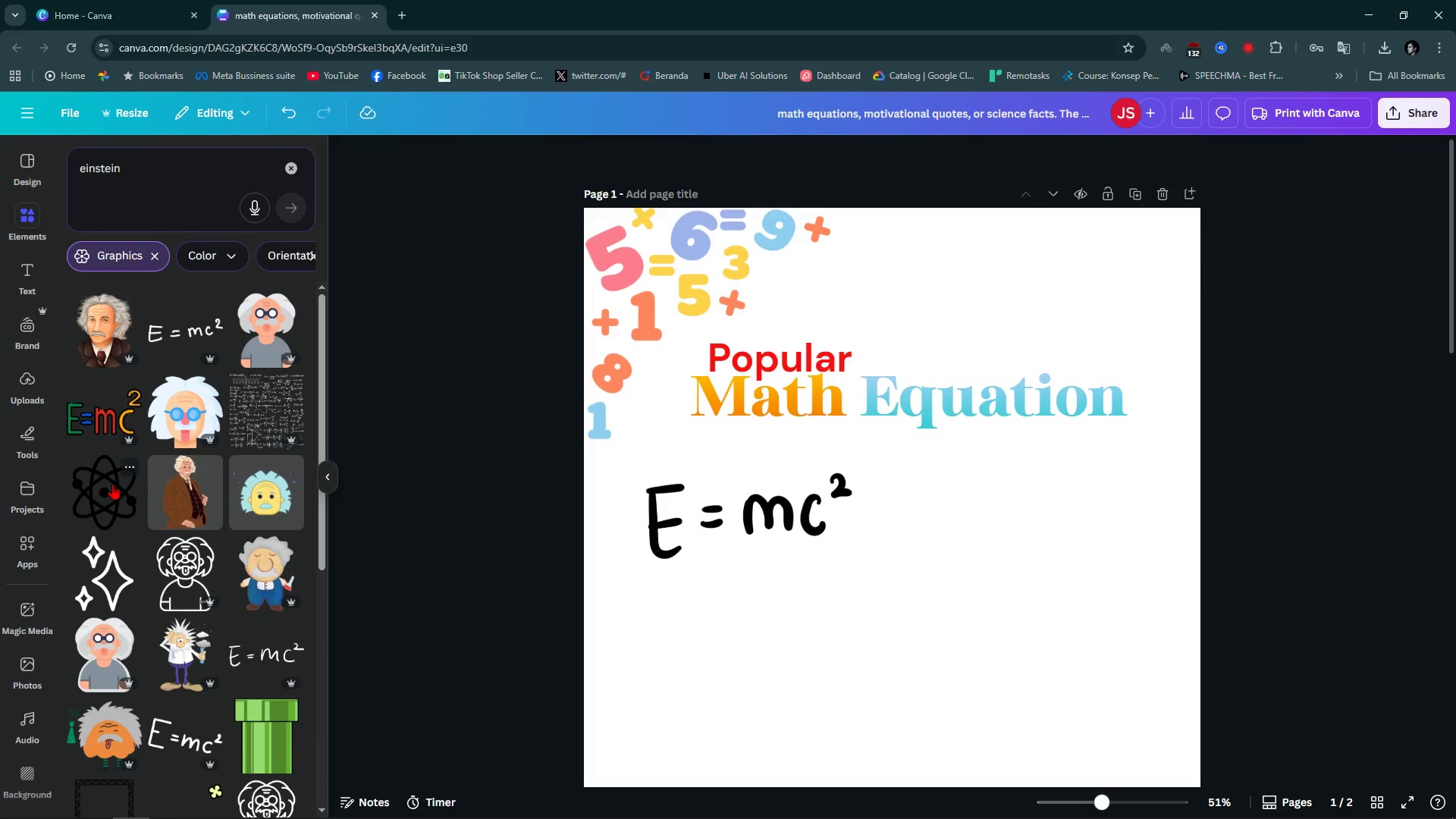 
wait(6.8)
 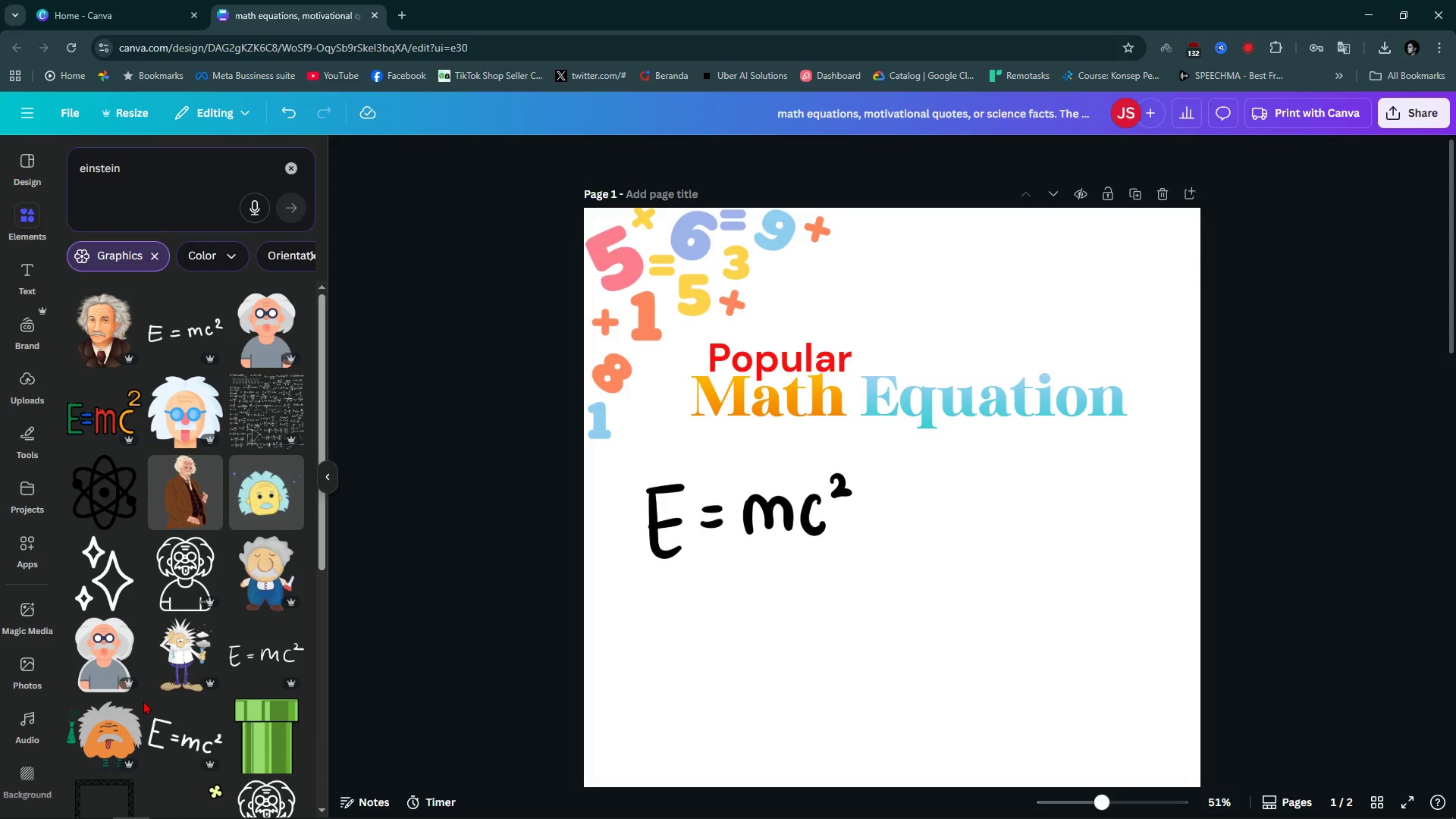 
mouse_move([204, 613])
 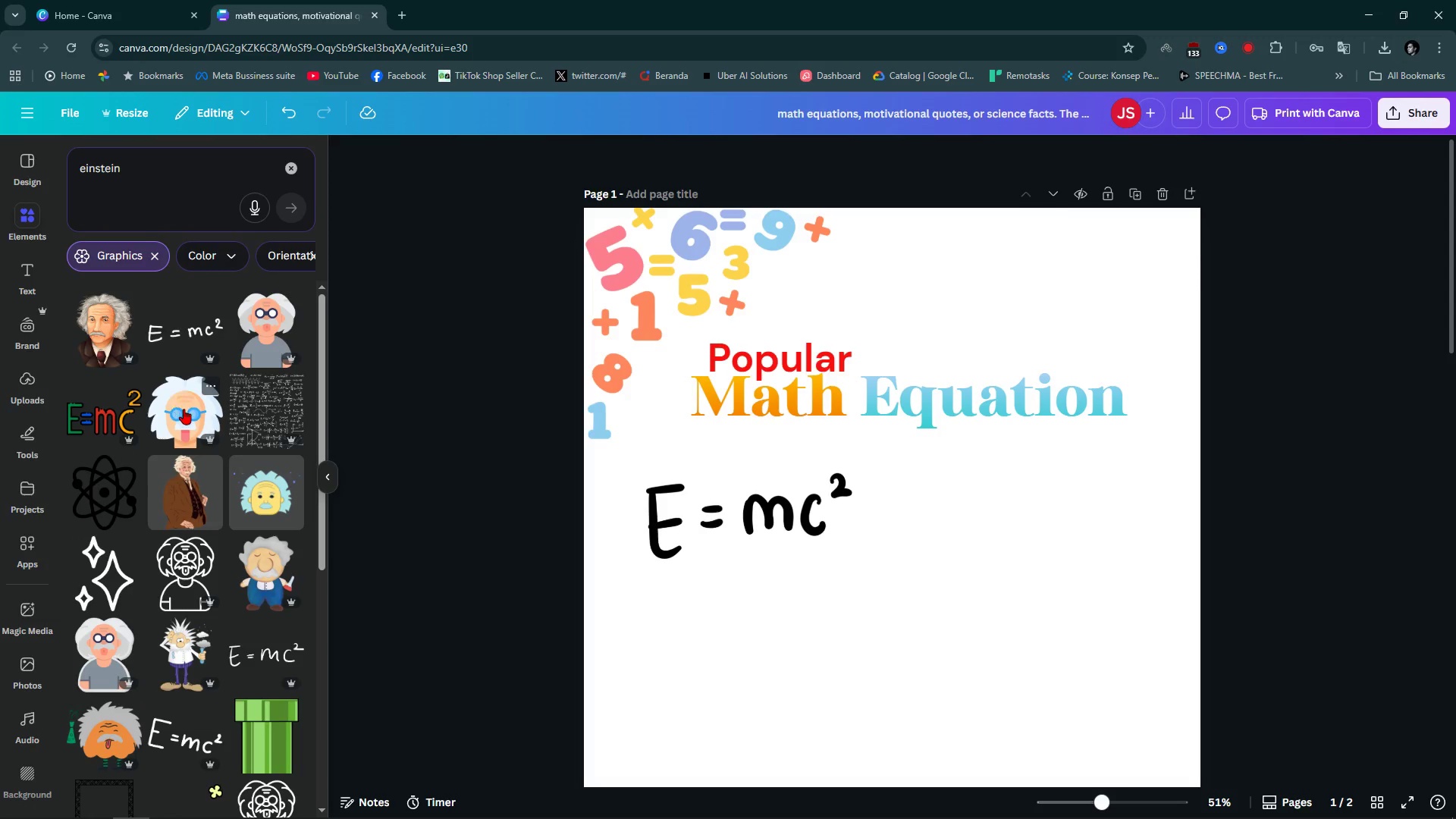 
left_click([184, 409])
 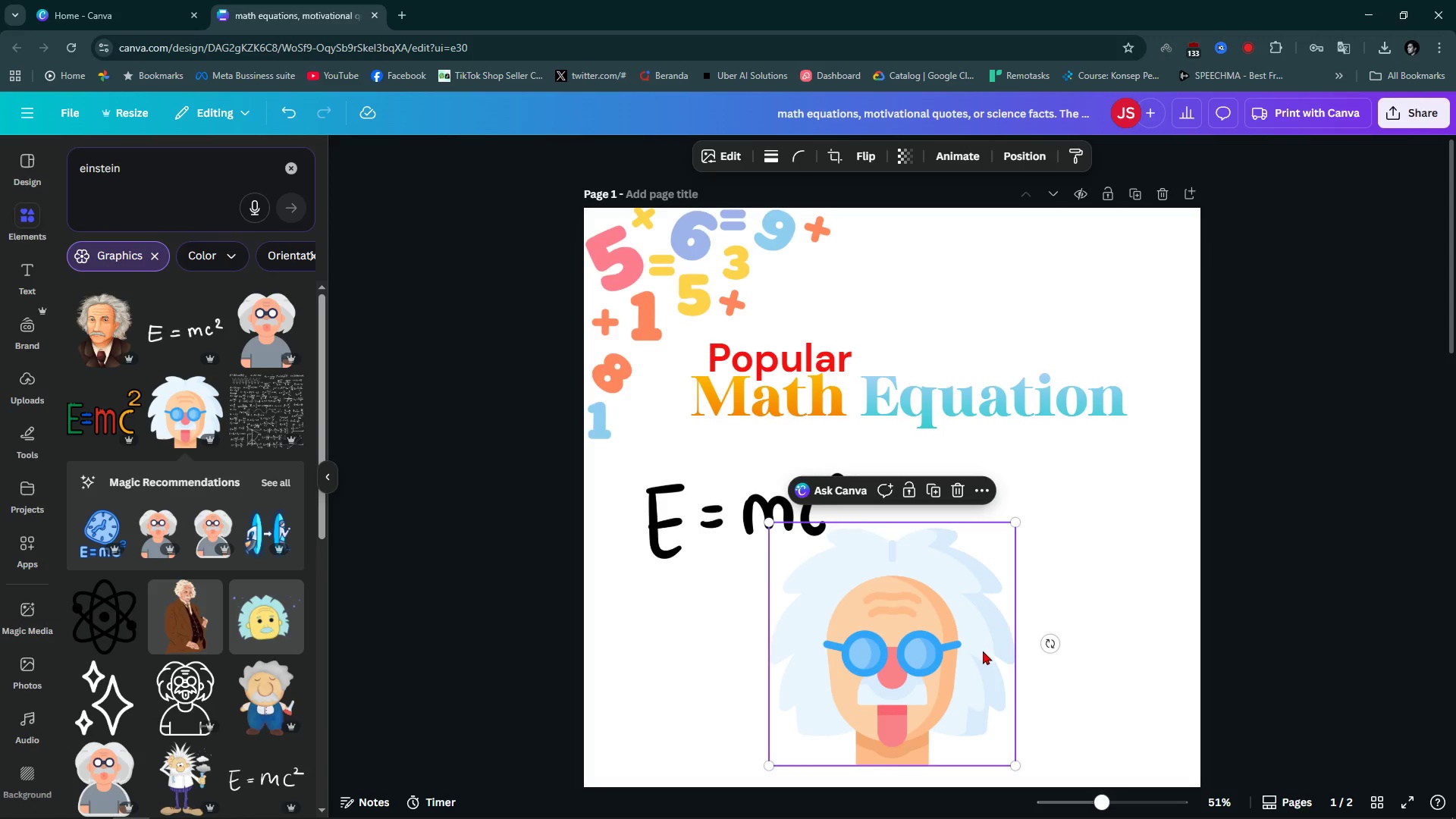 
left_click_drag(start_coordinate=[983, 651], to_coordinate=[1040, 548])
 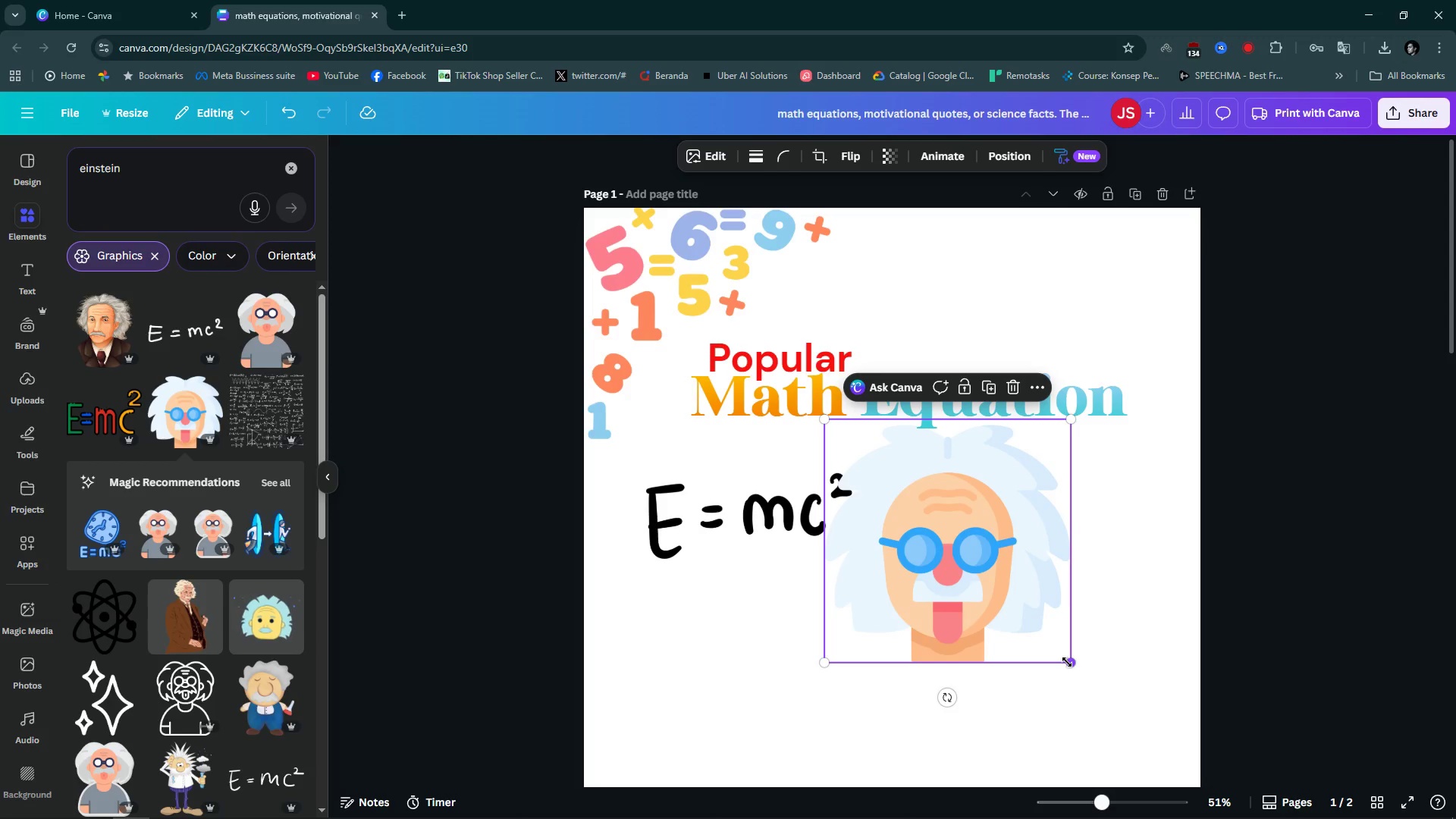 
left_click_drag(start_coordinate=[1067, 662], to_coordinate=[899, 511])
 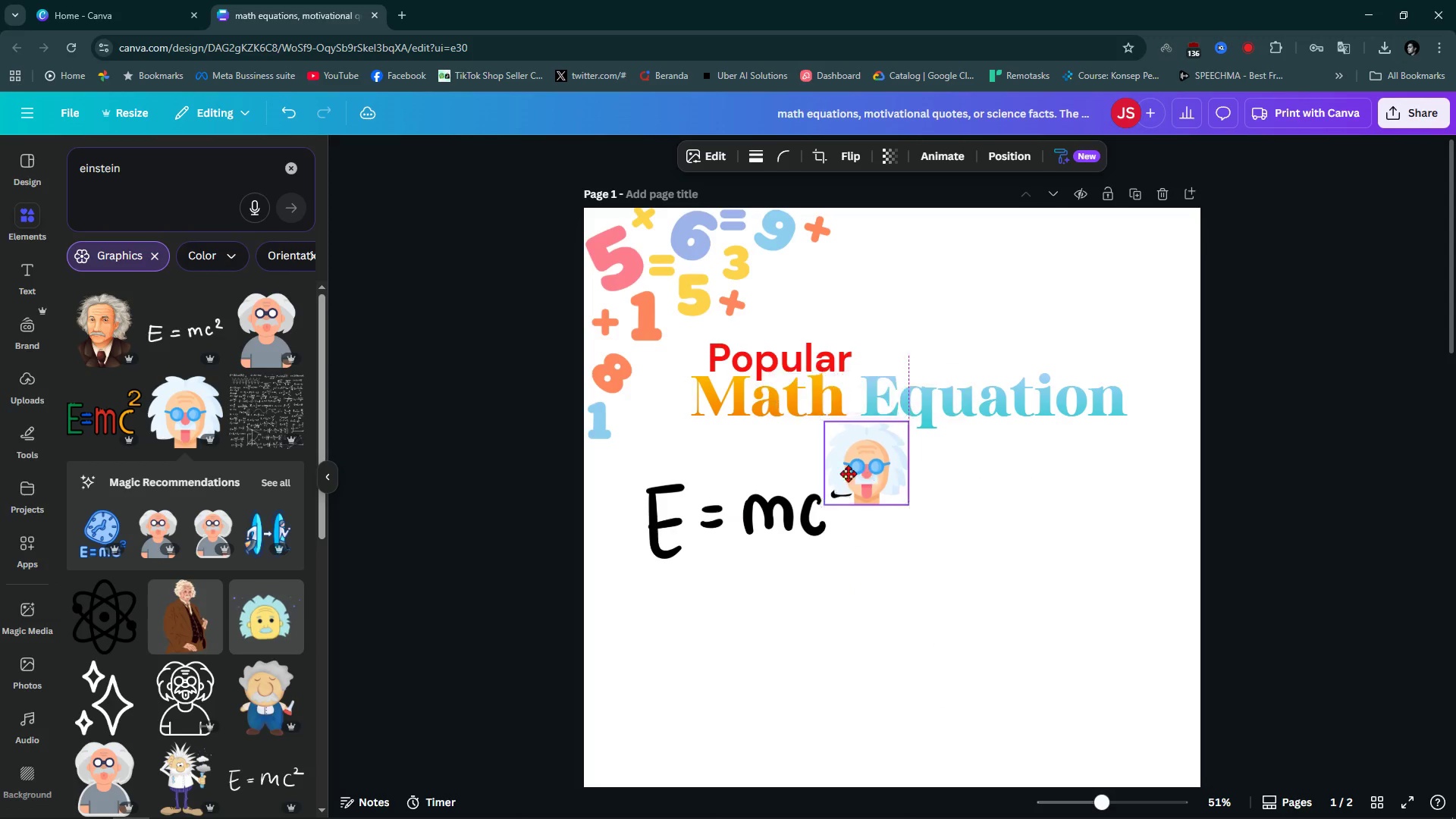 
left_click_drag(start_coordinate=[864, 467], to_coordinate=[654, 475])
 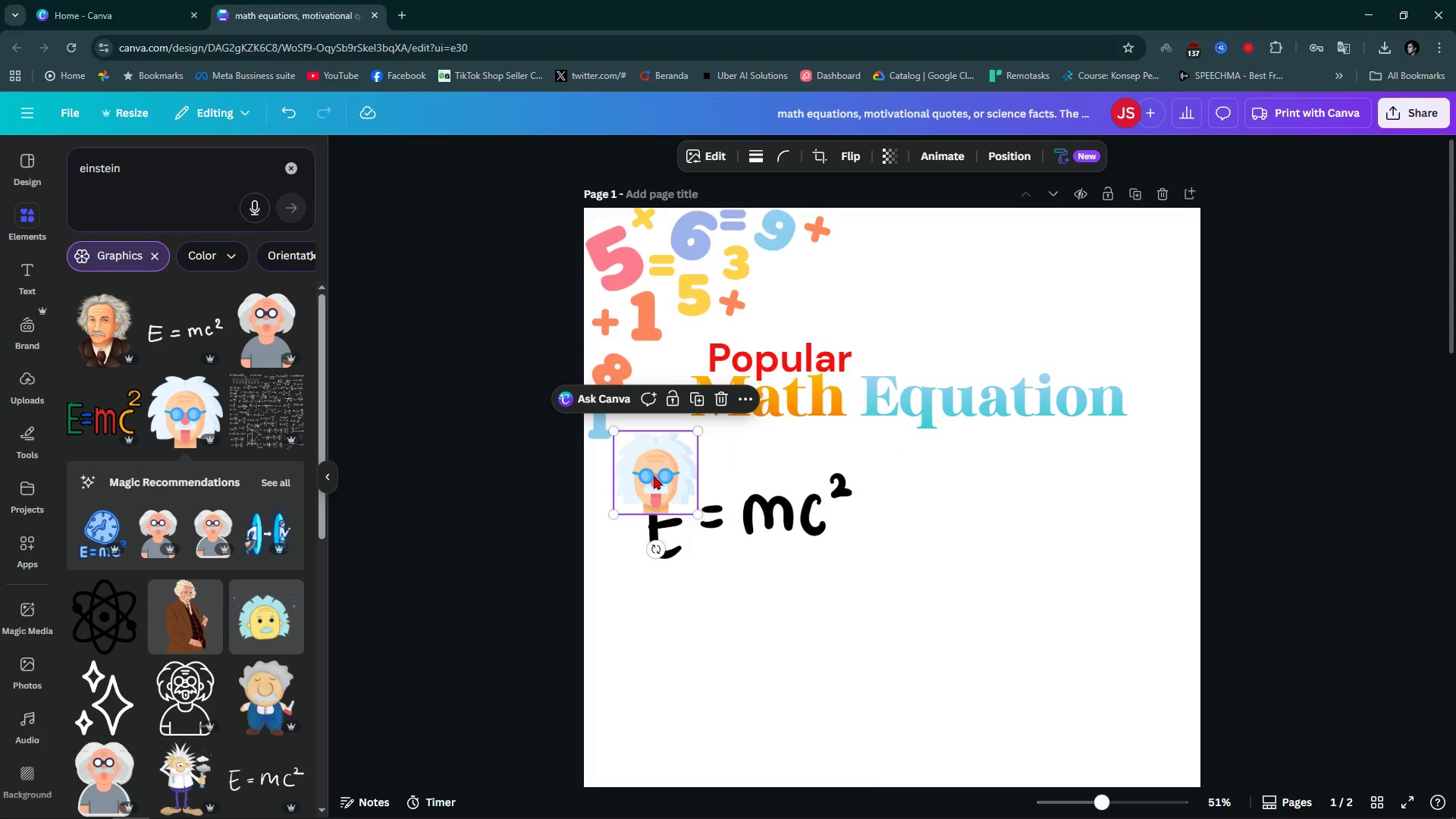 
right_click([654, 475])
 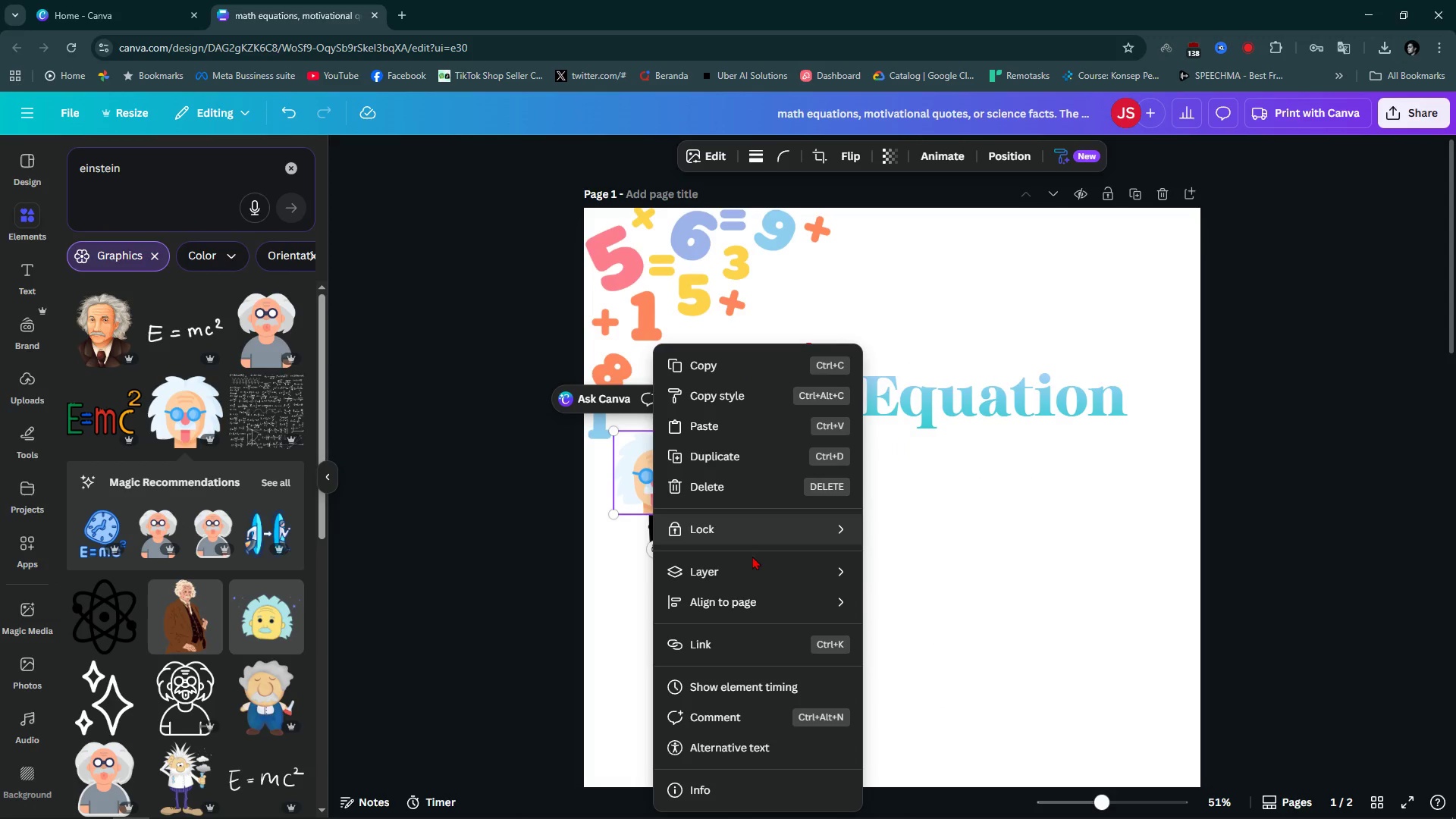 
left_click([758, 571])
 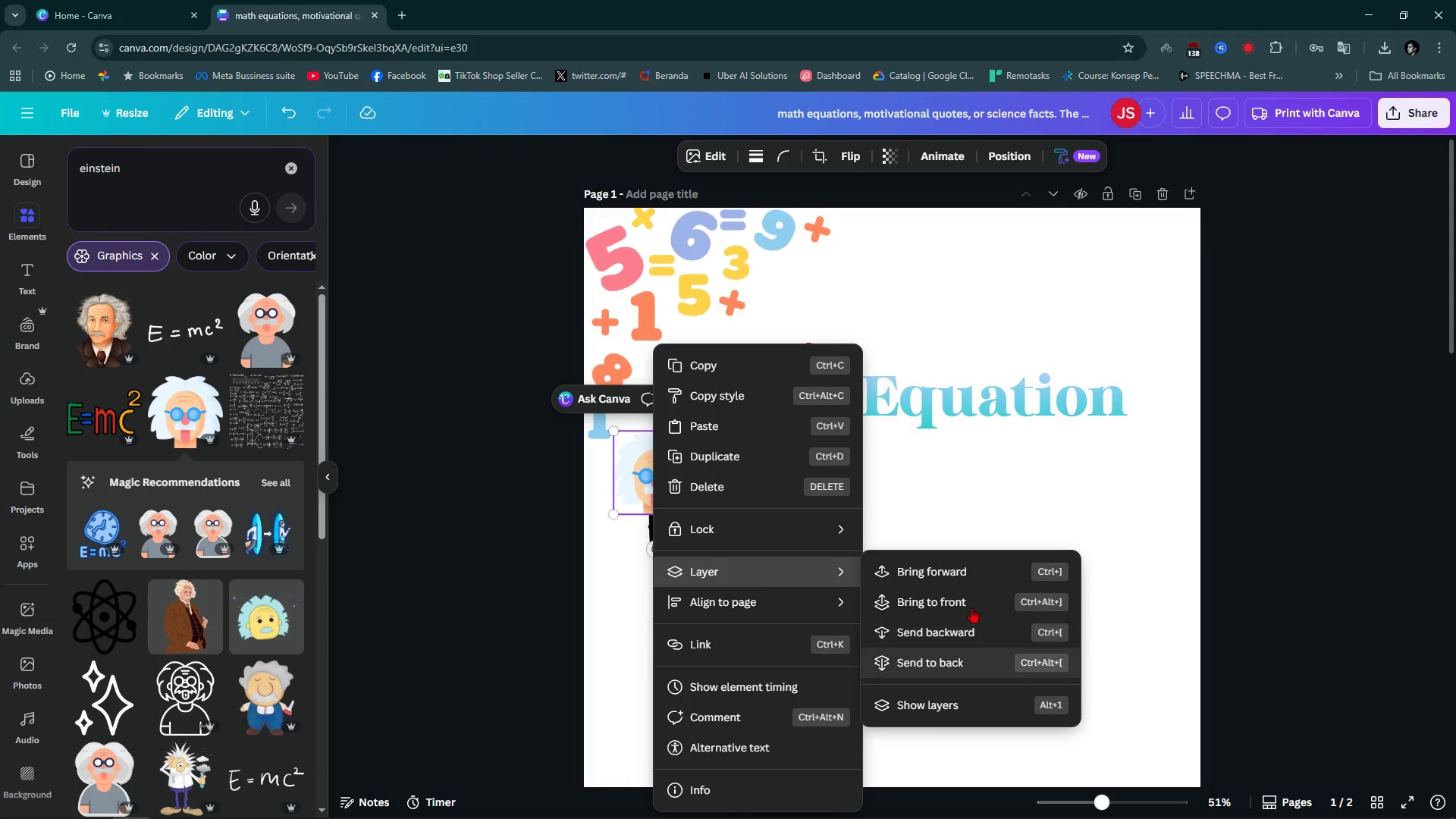 
left_click([971, 479])
 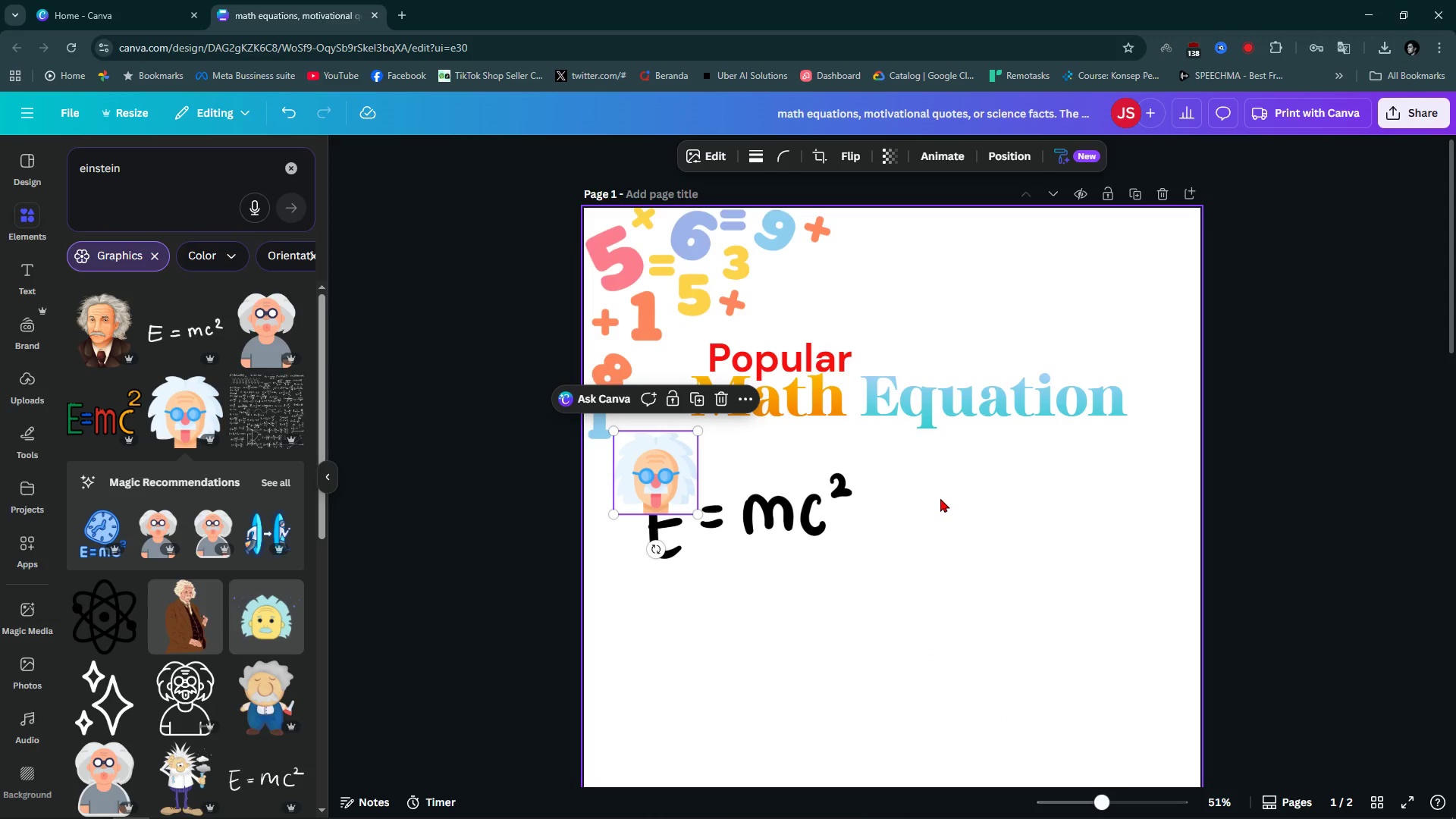 
left_click([940, 498])
 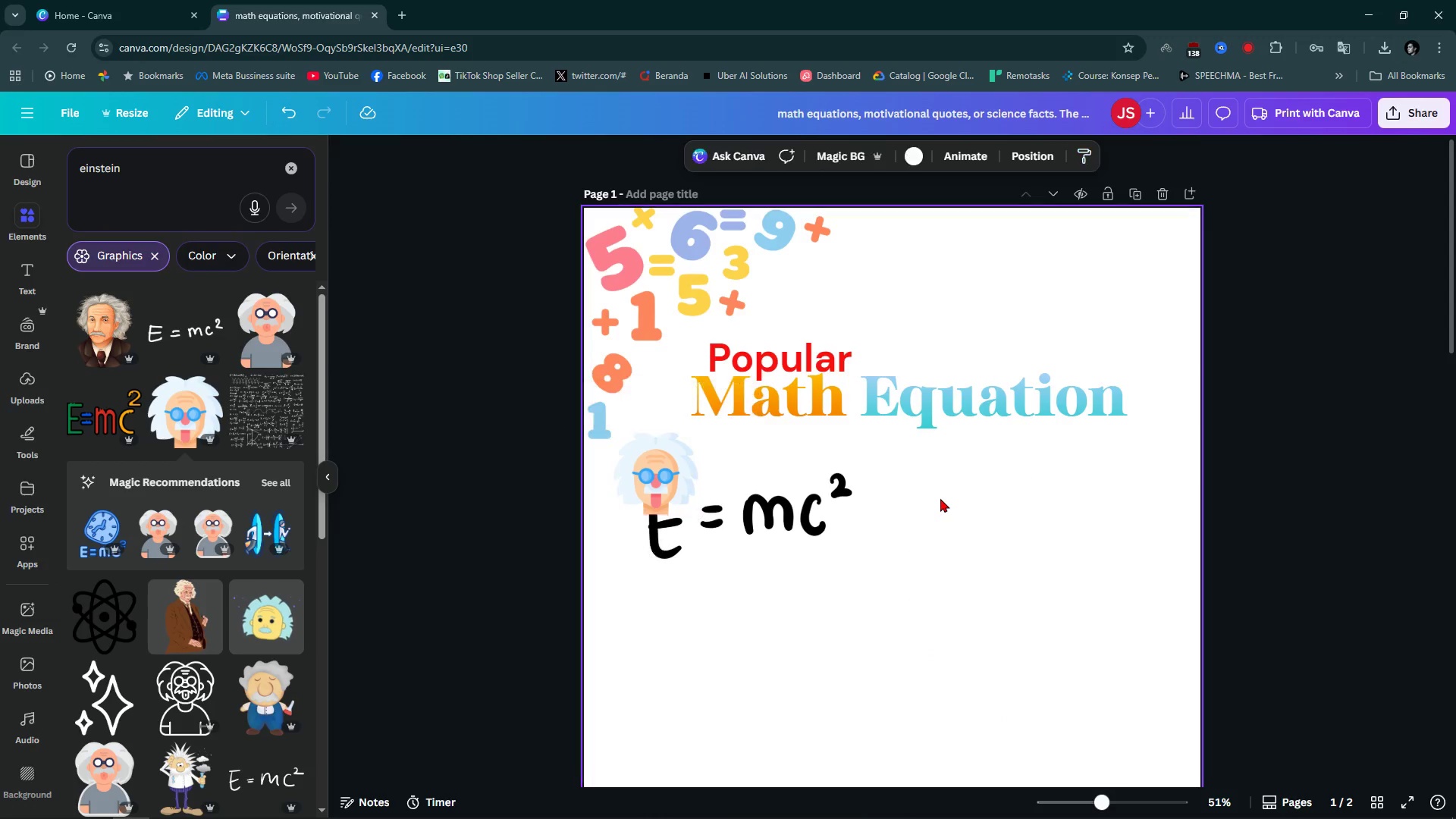 
key(Alt+AltLeft)
 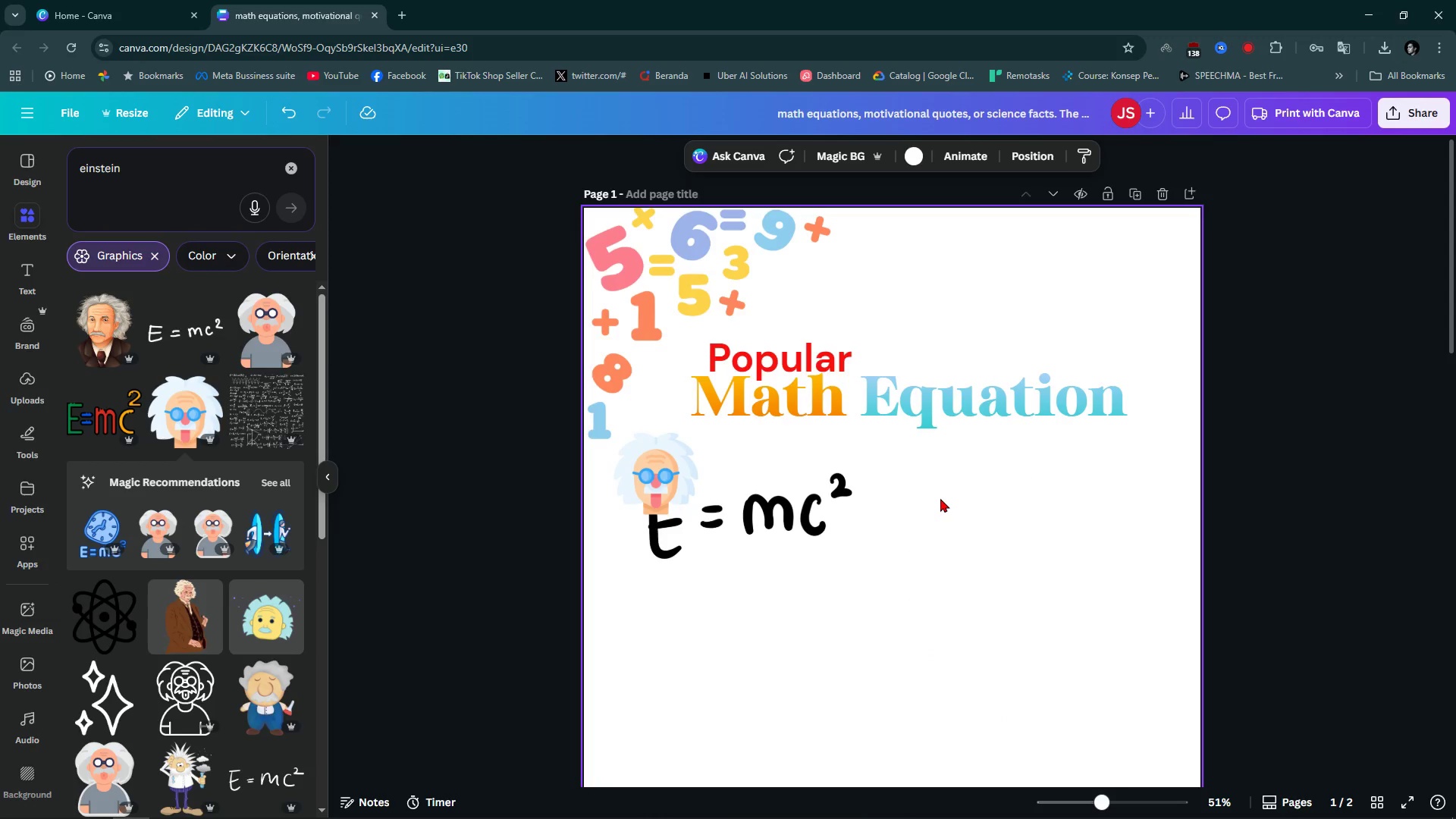 
key(Alt+1)
 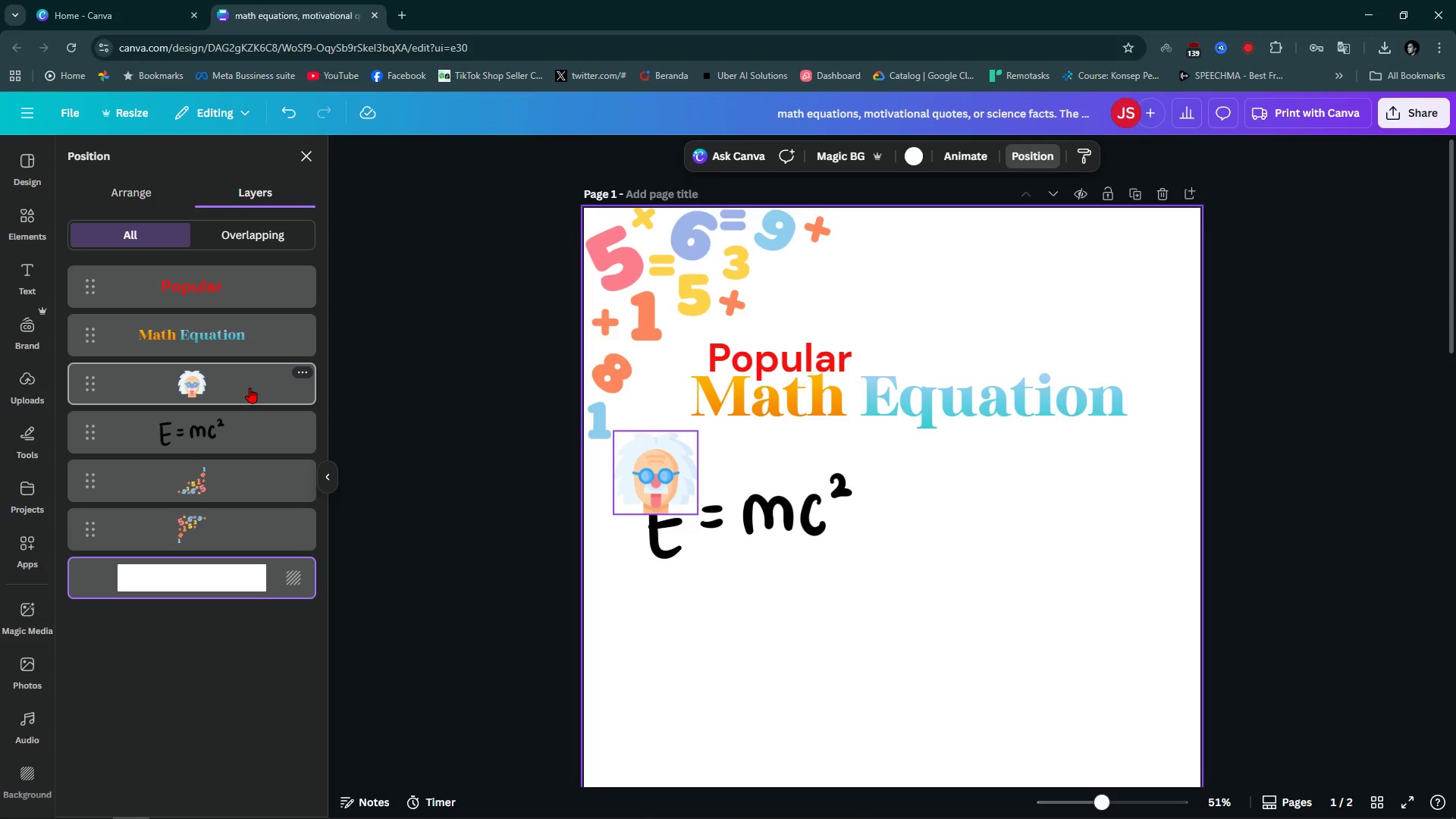 
left_click_drag(start_coordinate=[249, 388], to_coordinate=[209, 472])
 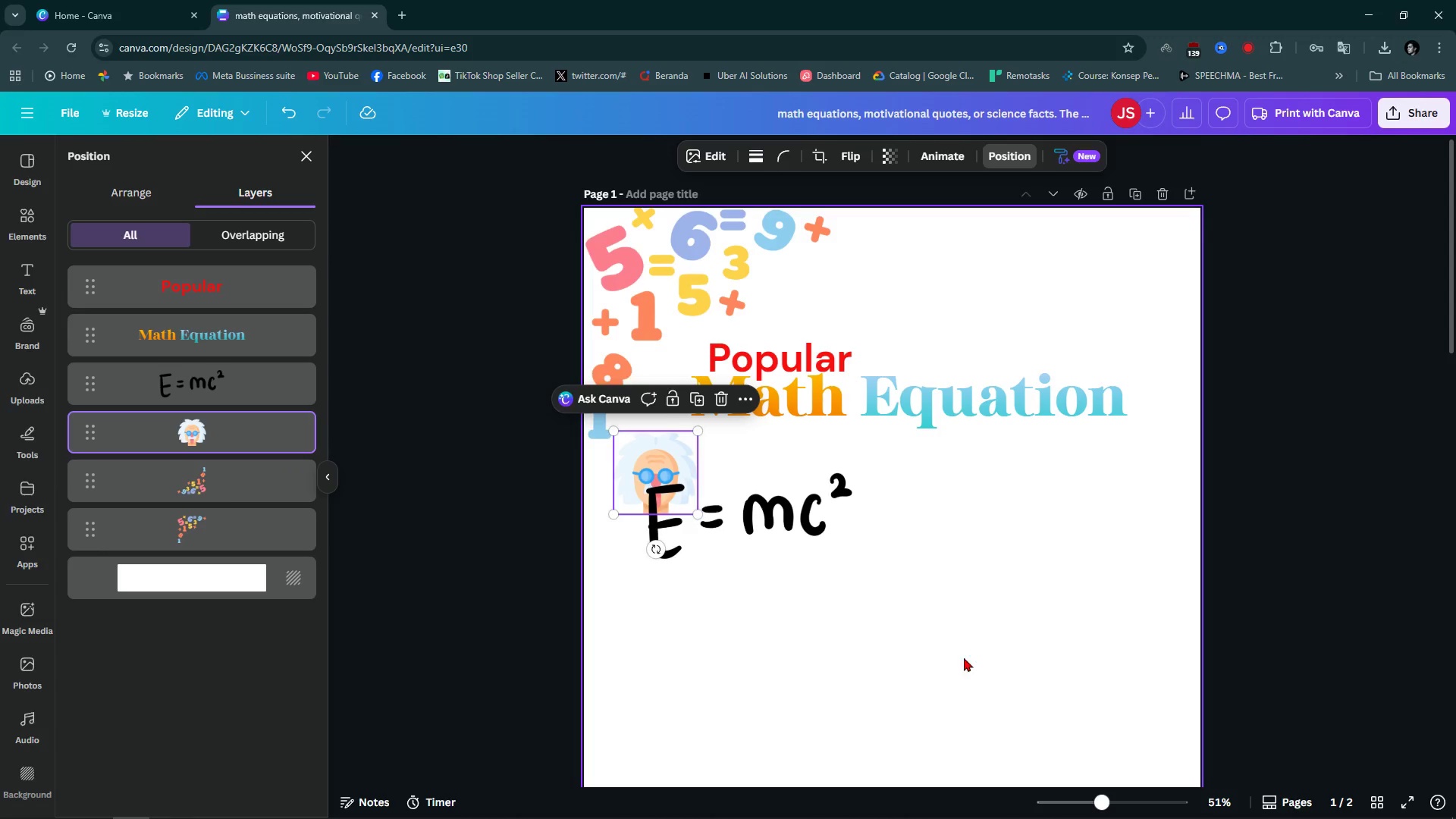 
left_click([966, 657])
 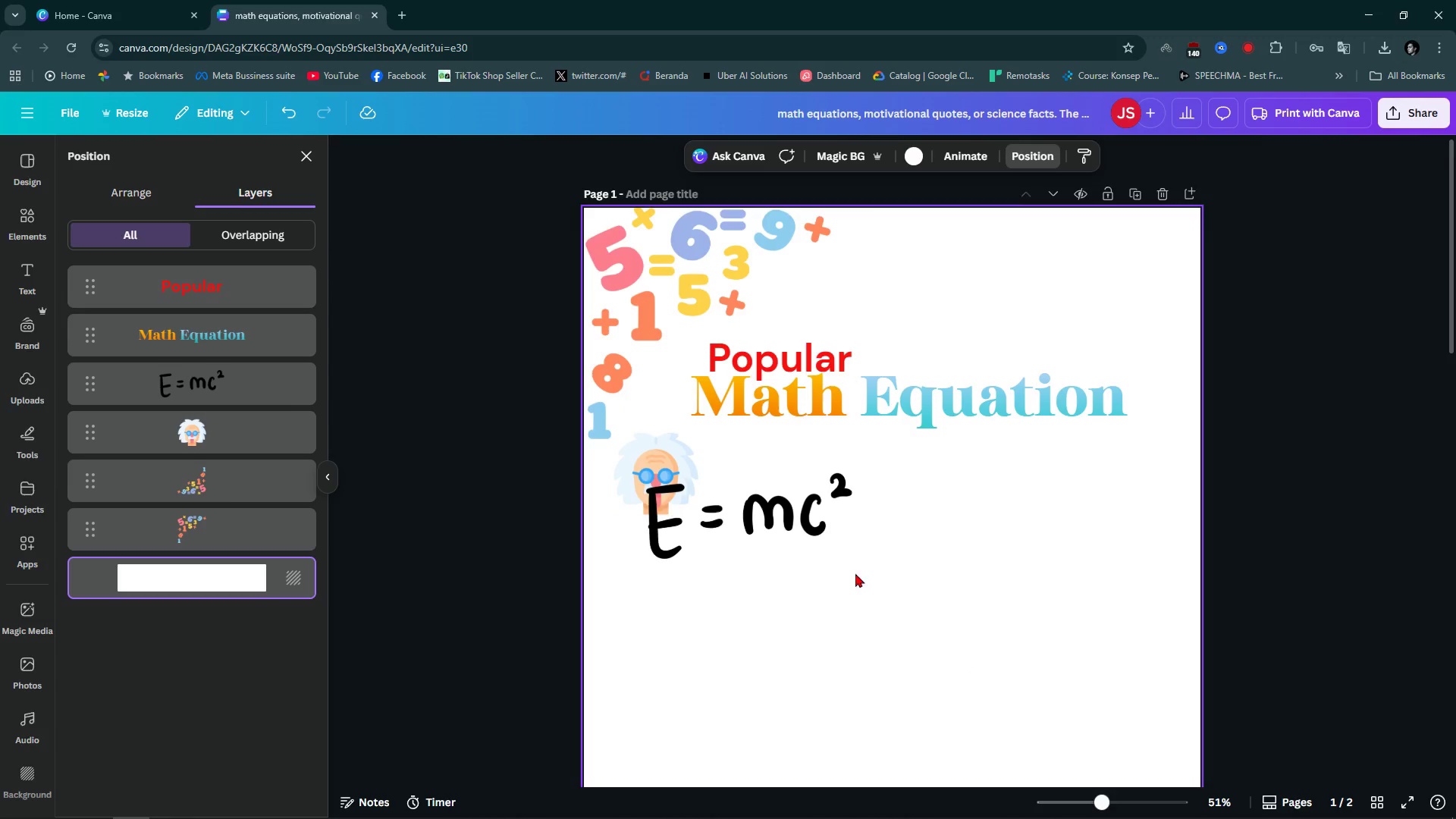 
hold_key(key=ControlLeft, duration=1.32)
scroll: coordinate [642, 554], scroll_direction: up, amount: 3.0
 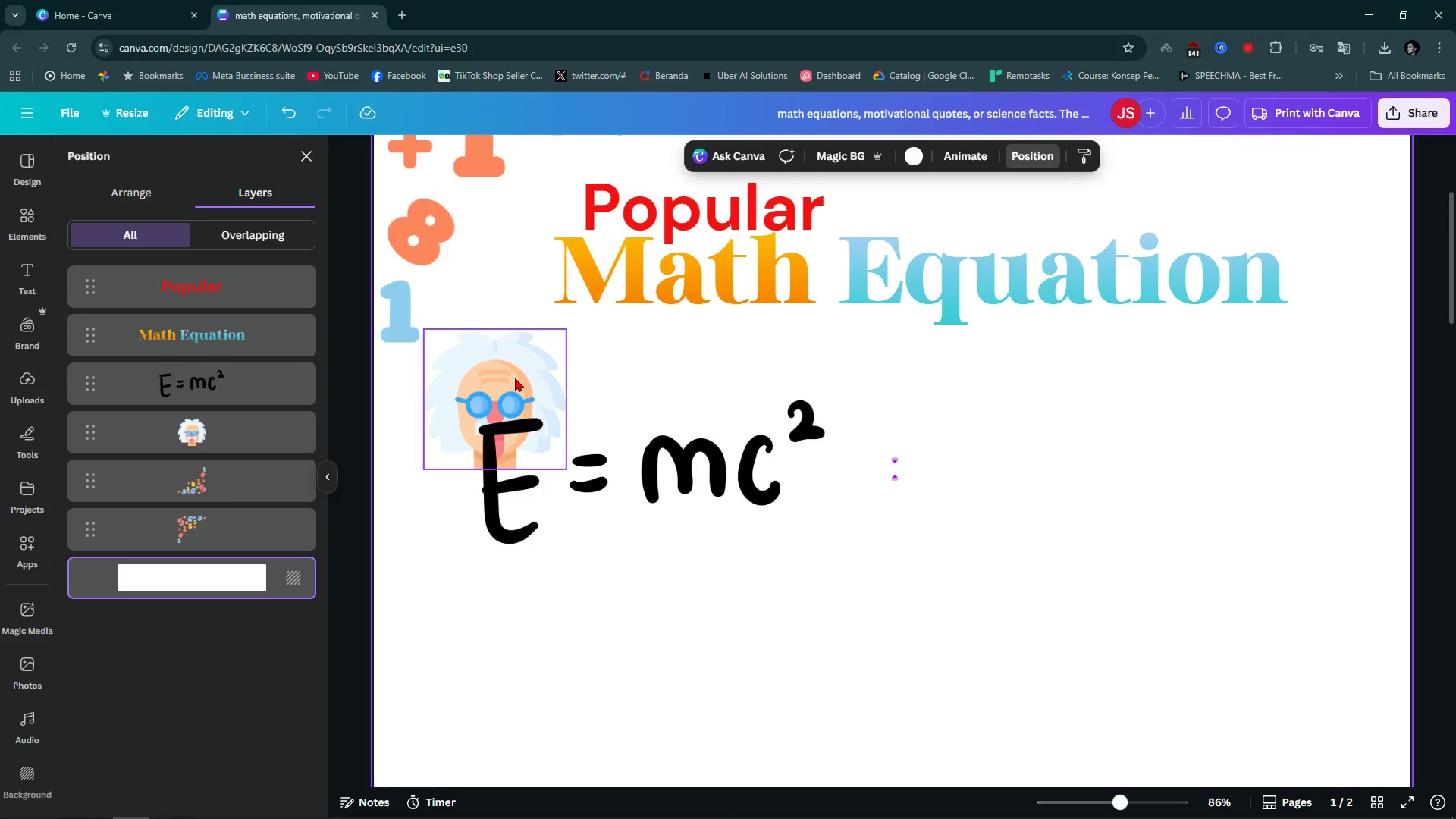 
left_click_drag(start_coordinate=[515, 378], to_coordinate=[469, 388])
 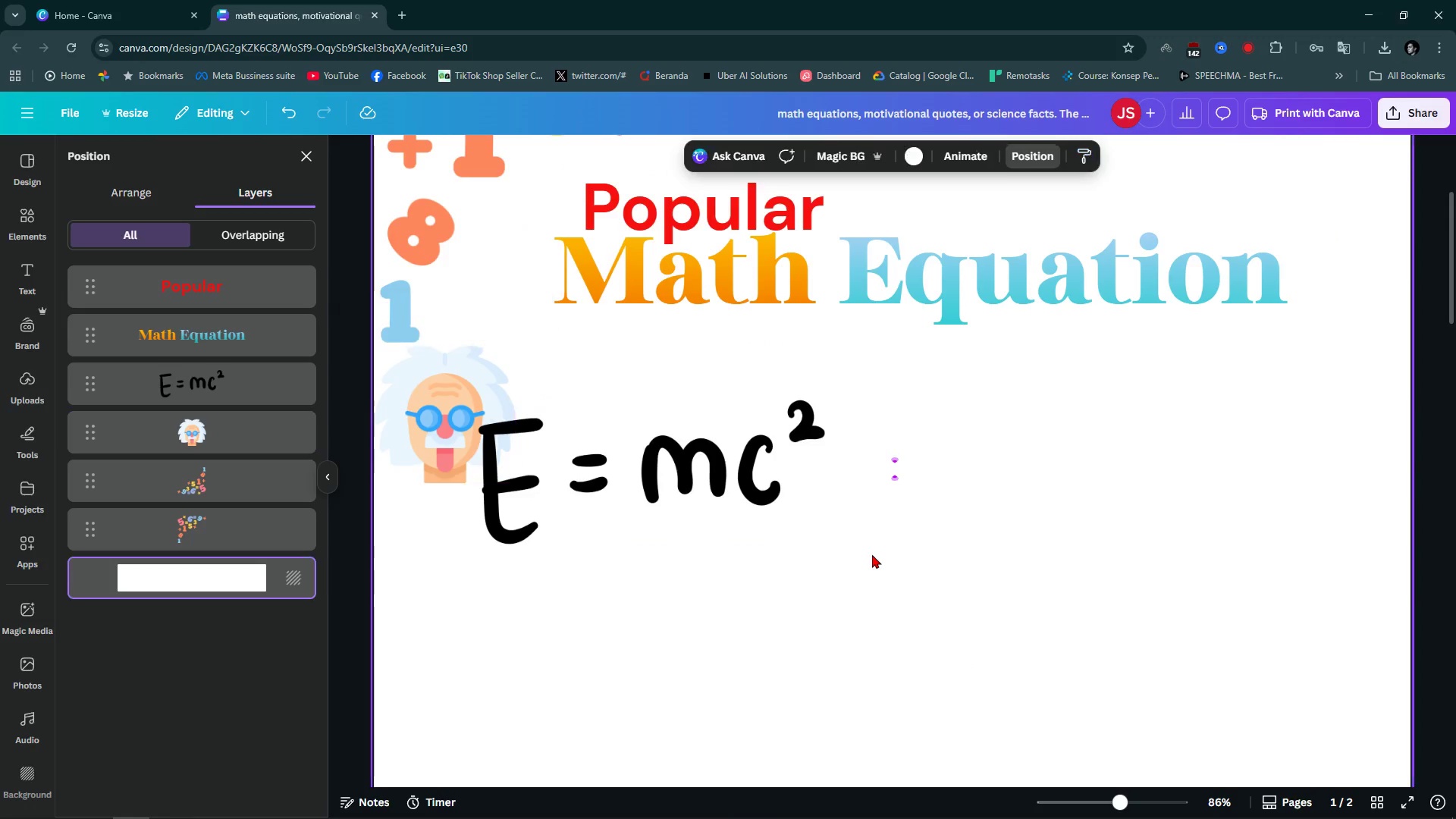 
left_click([872, 554])
 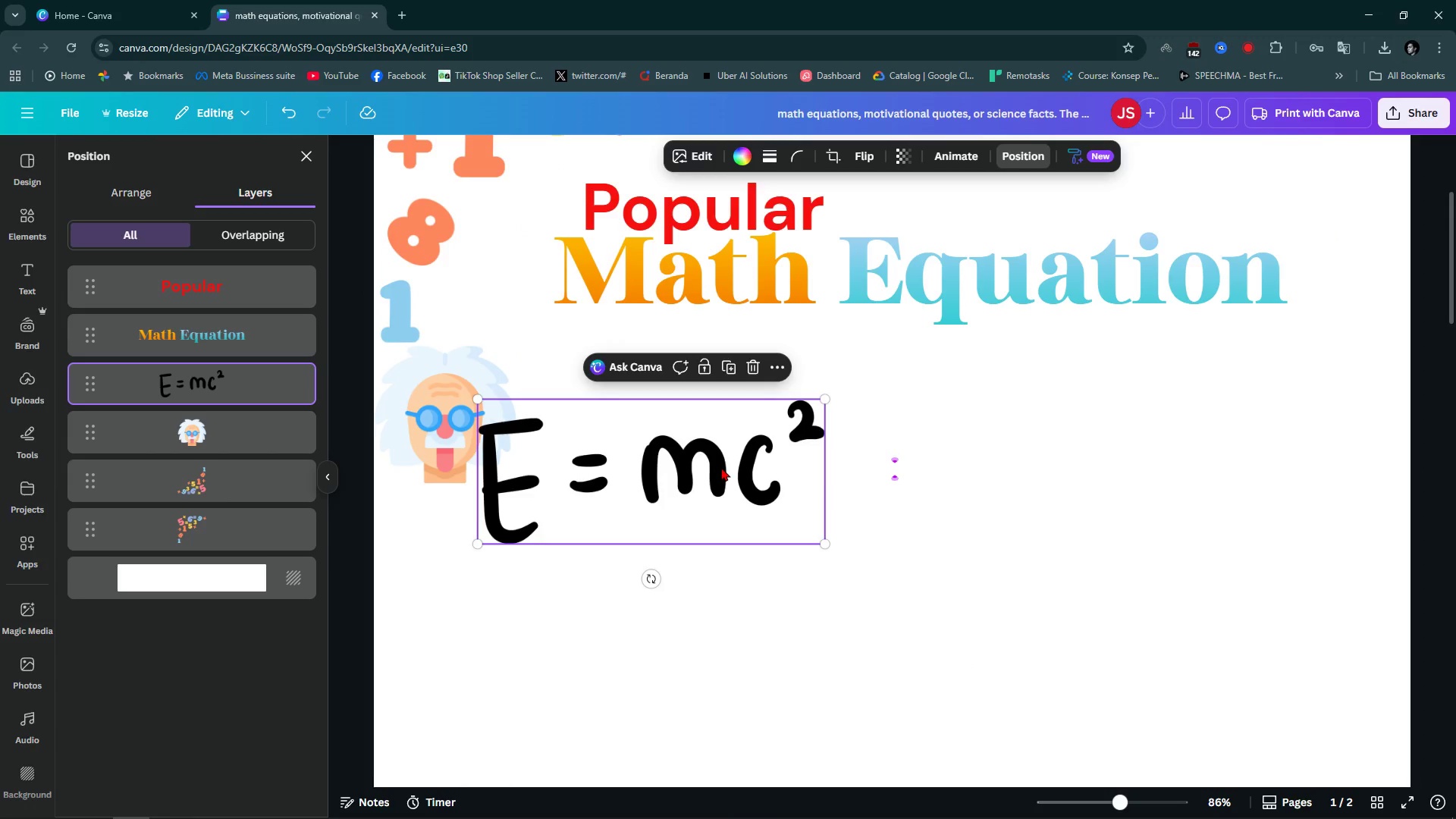 
left_click_drag(start_coordinate=[720, 467], to_coordinate=[724, 438])
 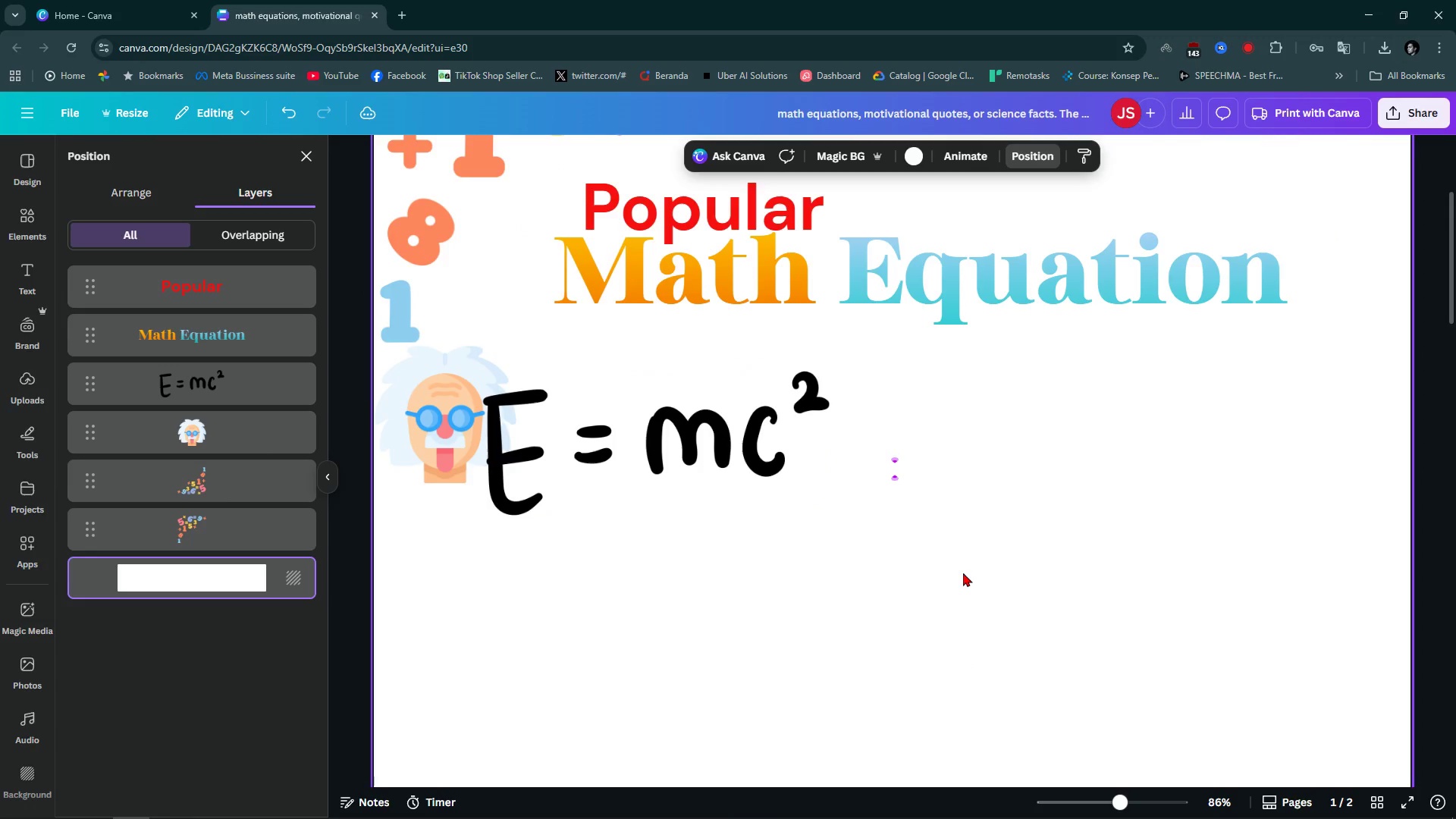 
left_click([963, 573])
 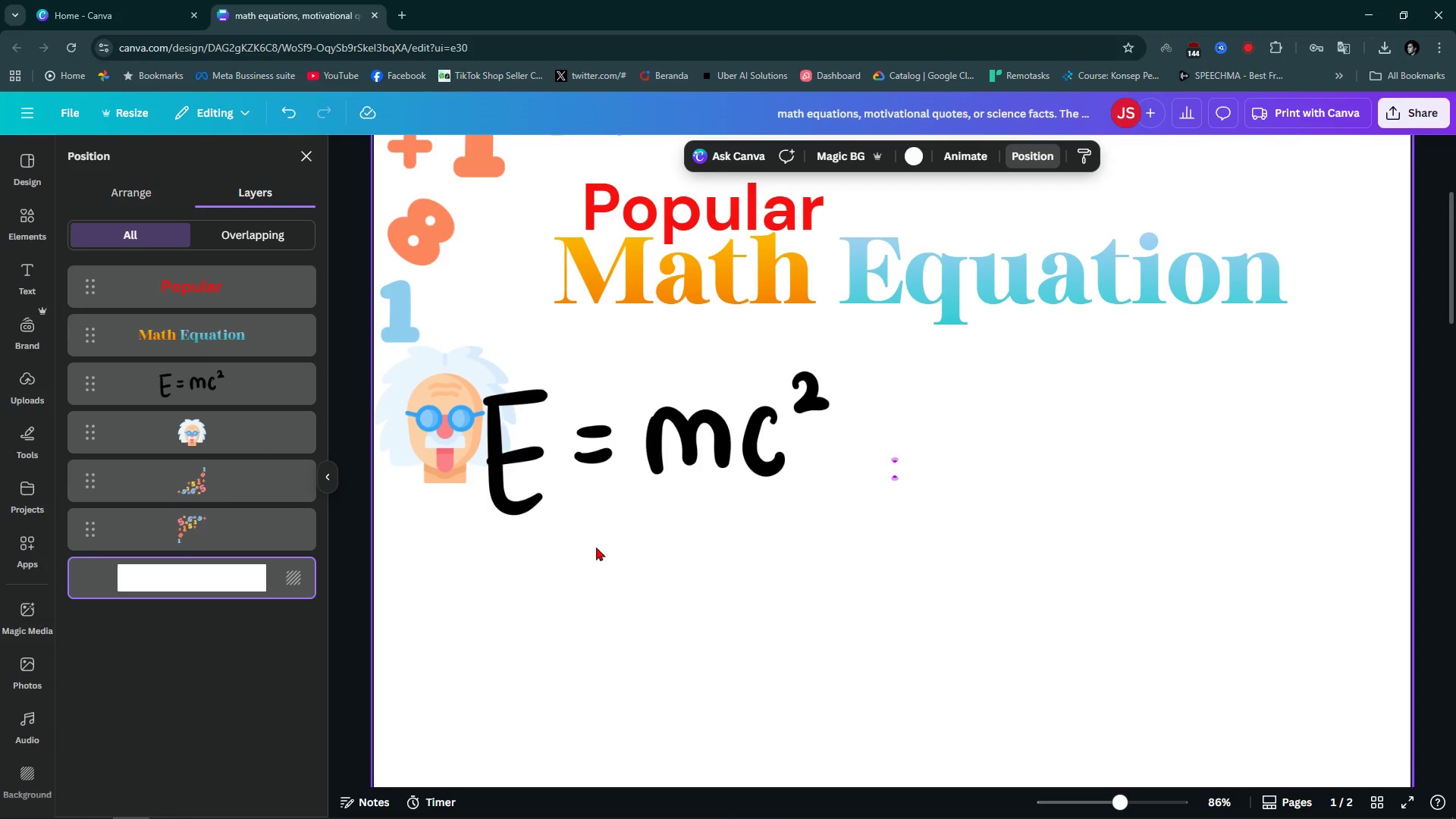 
scroll: coordinate [601, 531], scroll_direction: down, amount: 2.0
 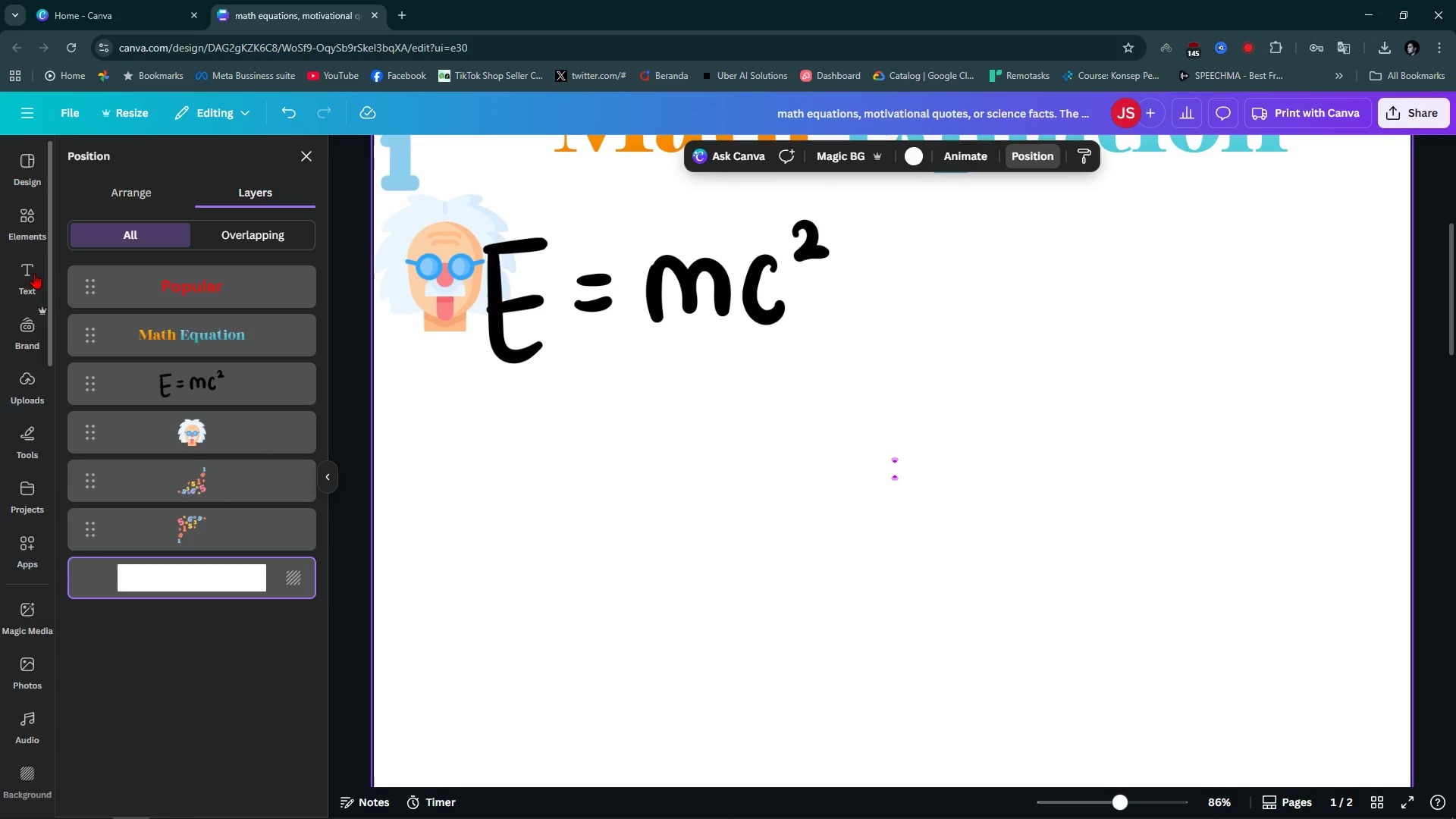 
left_click([28, 273])
 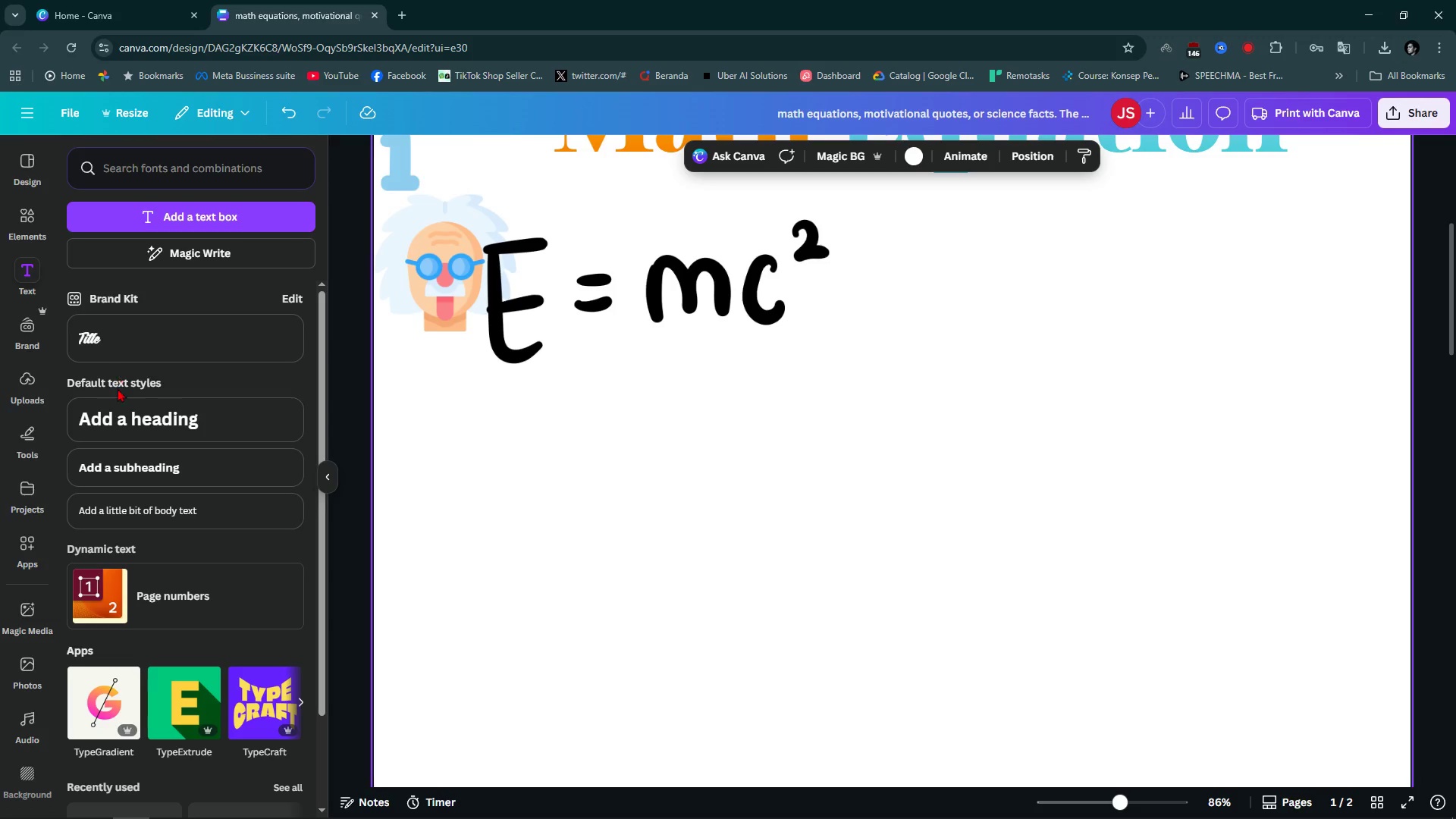 
left_click([146, 507])
 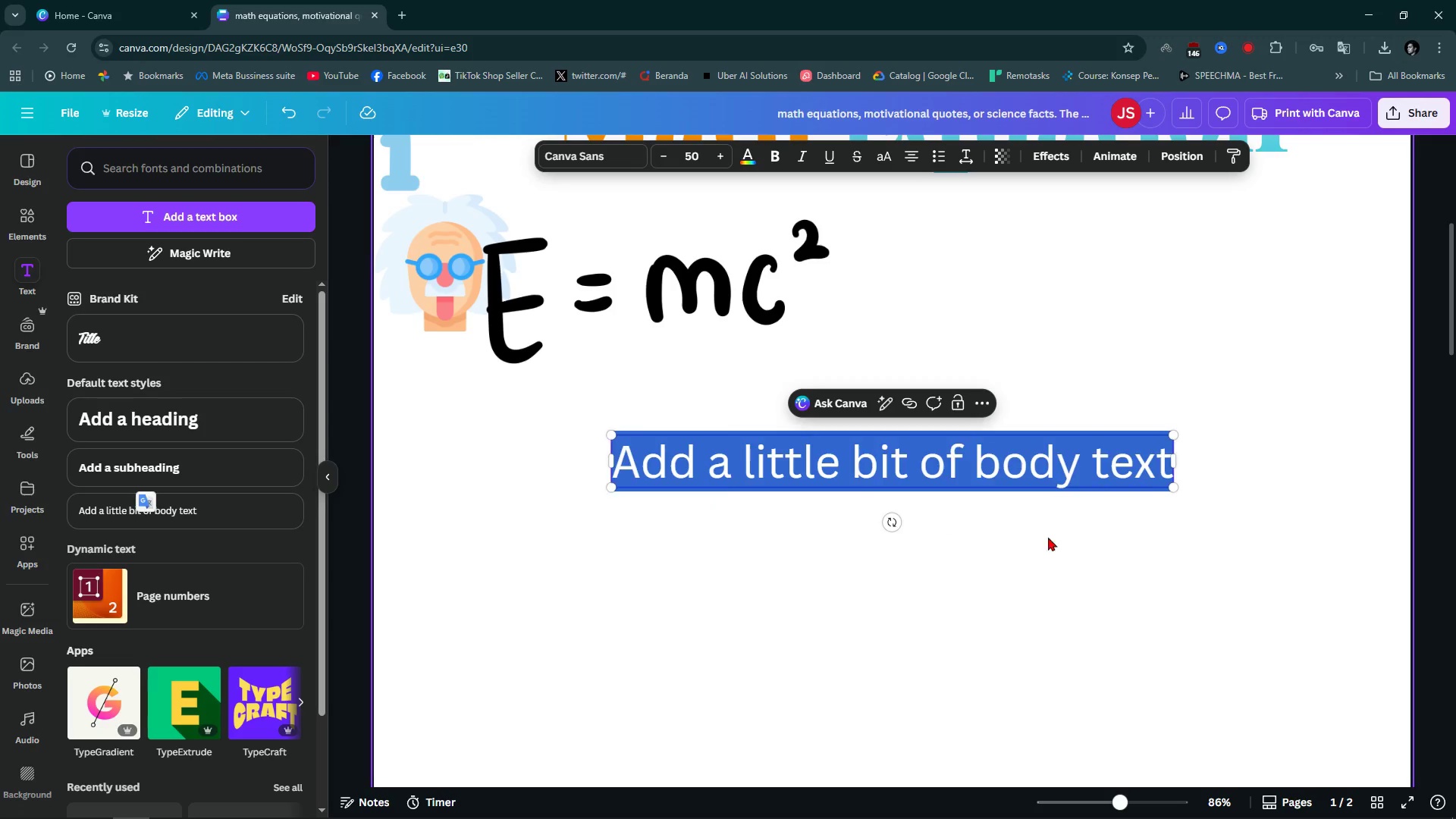 
double_click([1069, 540])
 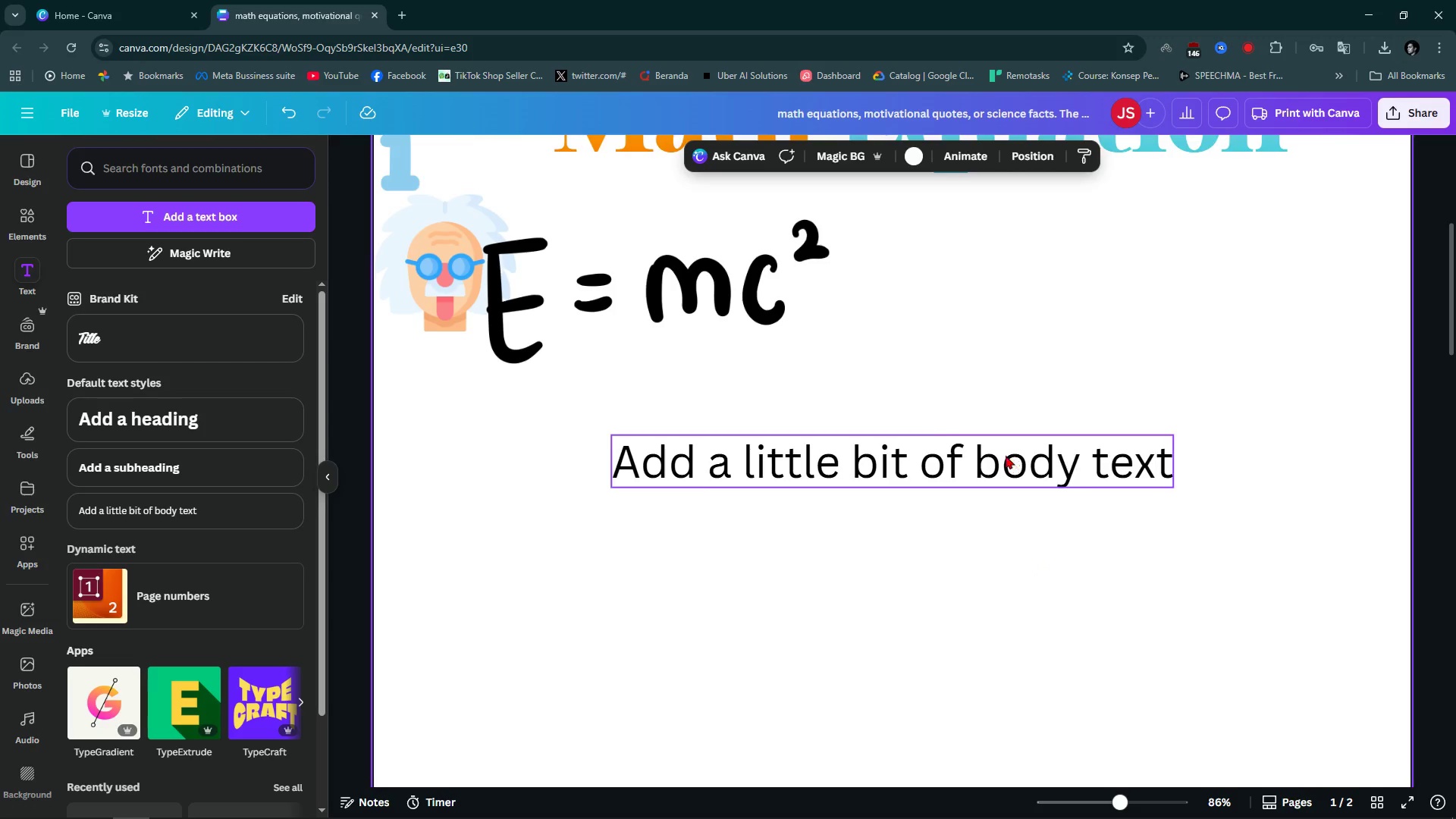 
left_click_drag(start_coordinate=[1010, 456], to_coordinate=[875, 388])
 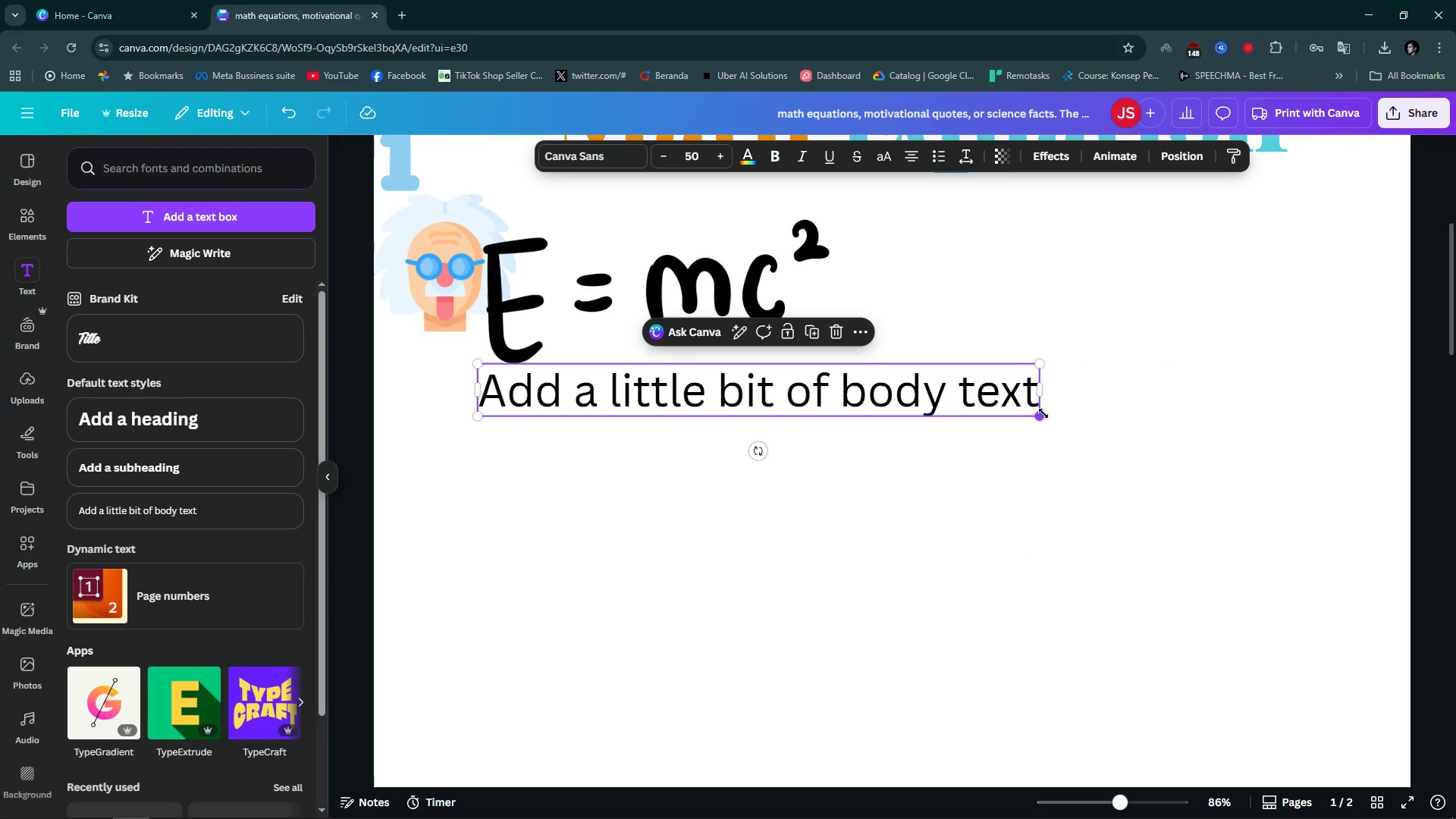 
left_click_drag(start_coordinate=[1043, 413], to_coordinate=[770, 420])
 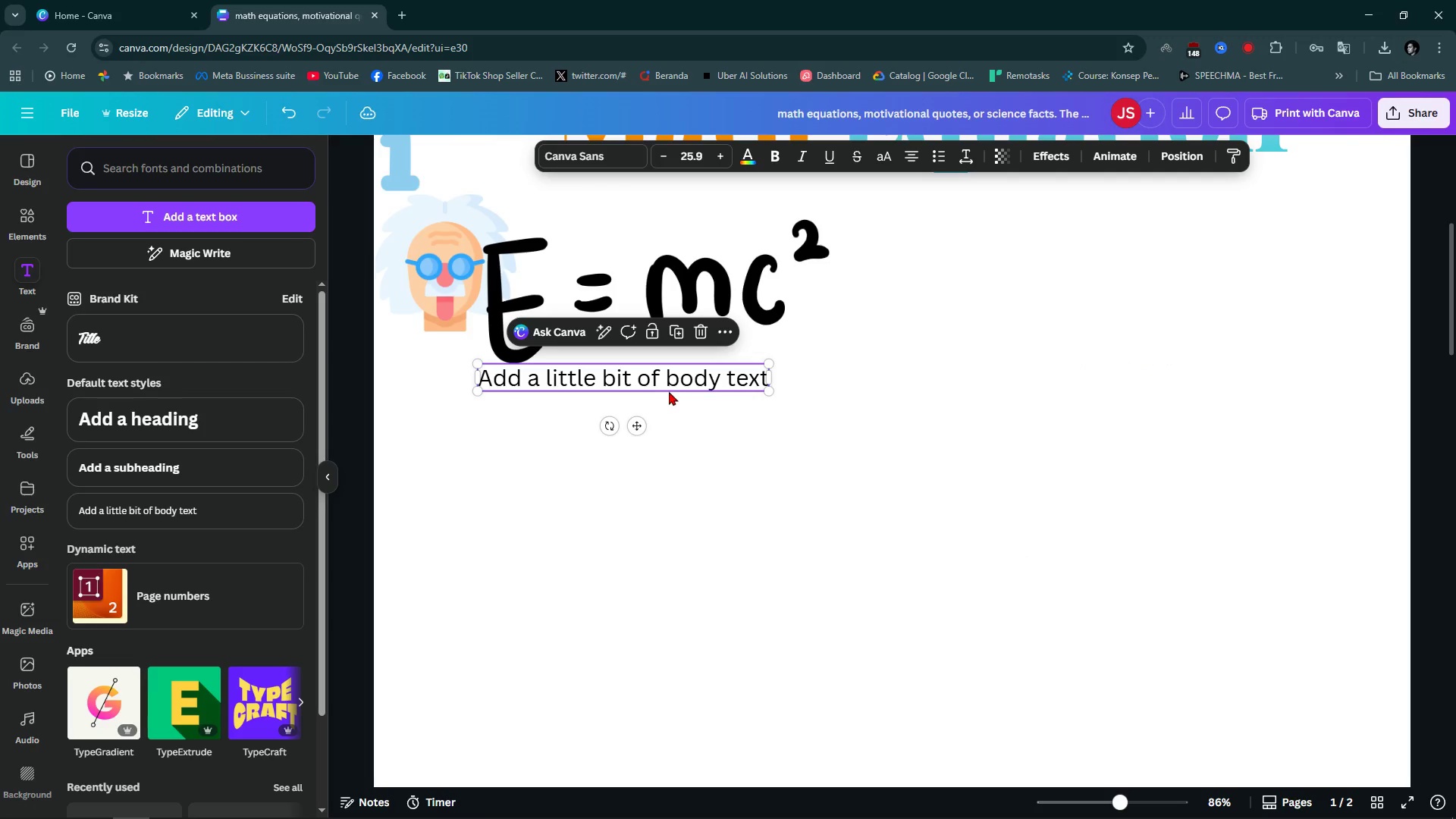 
left_click_drag(start_coordinate=[669, 391], to_coordinate=[686, 394])
 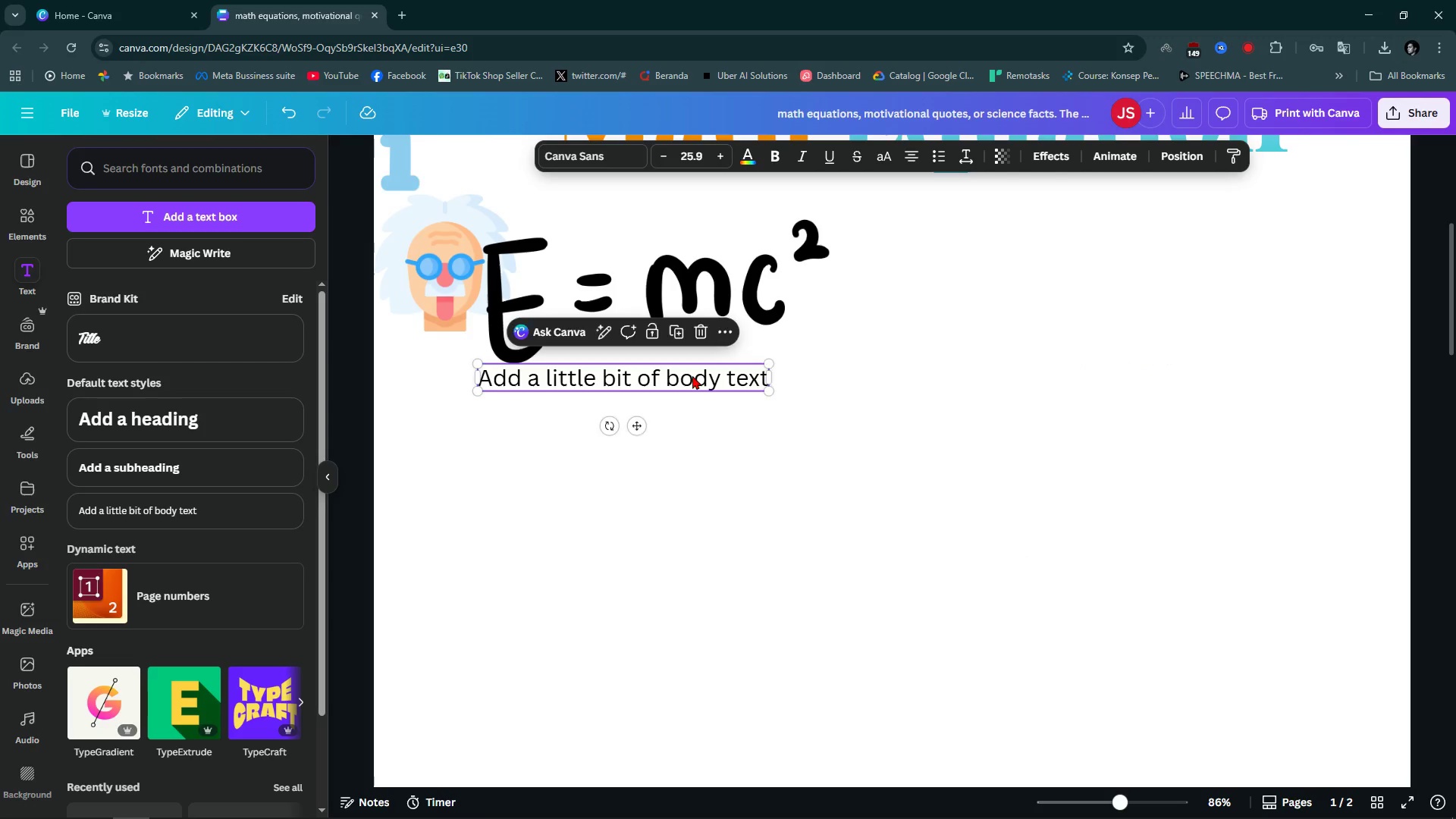 
left_click_drag(start_coordinate=[682, 374], to_coordinate=[681, 382])
 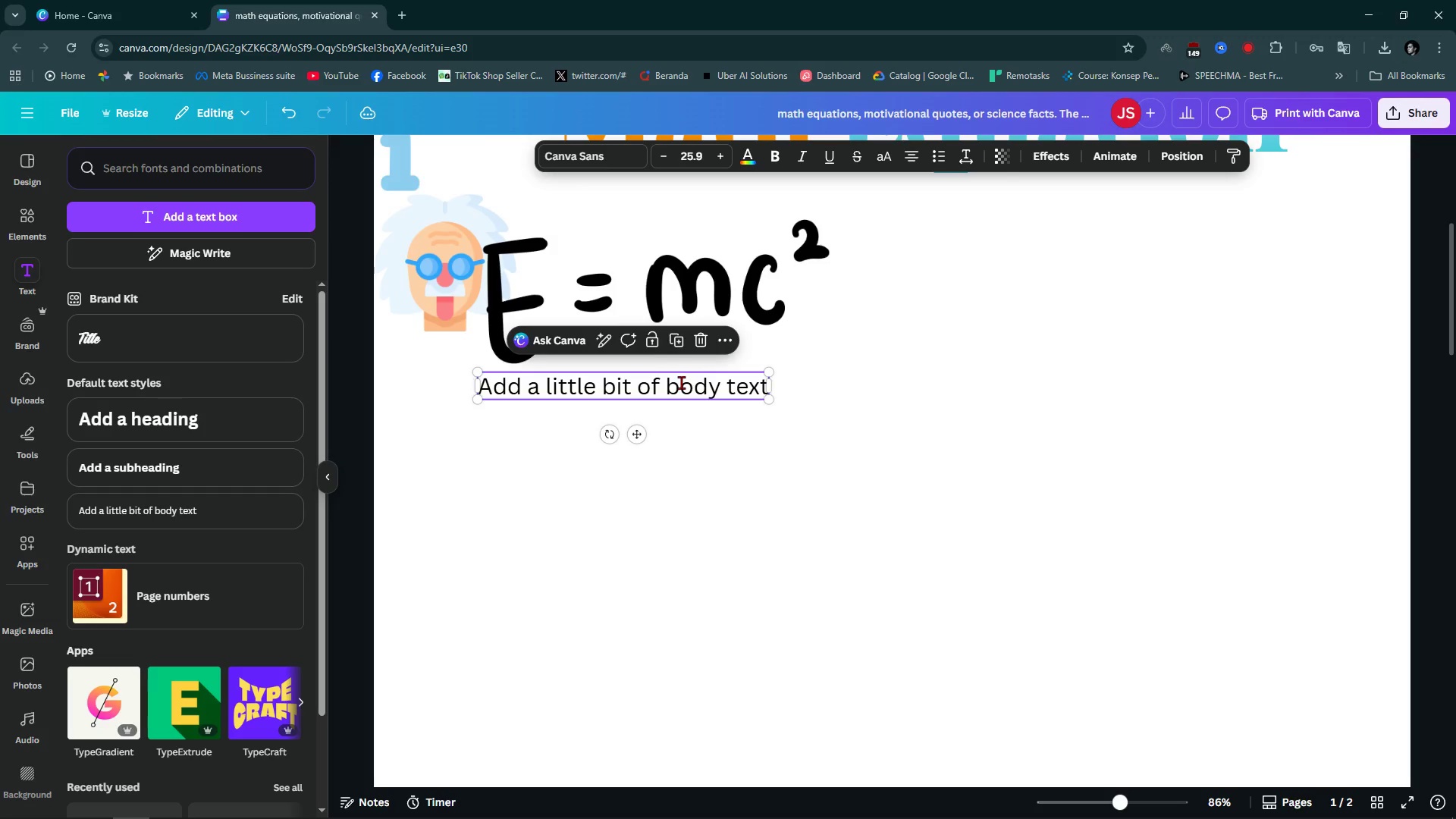 
left_click([681, 382])
 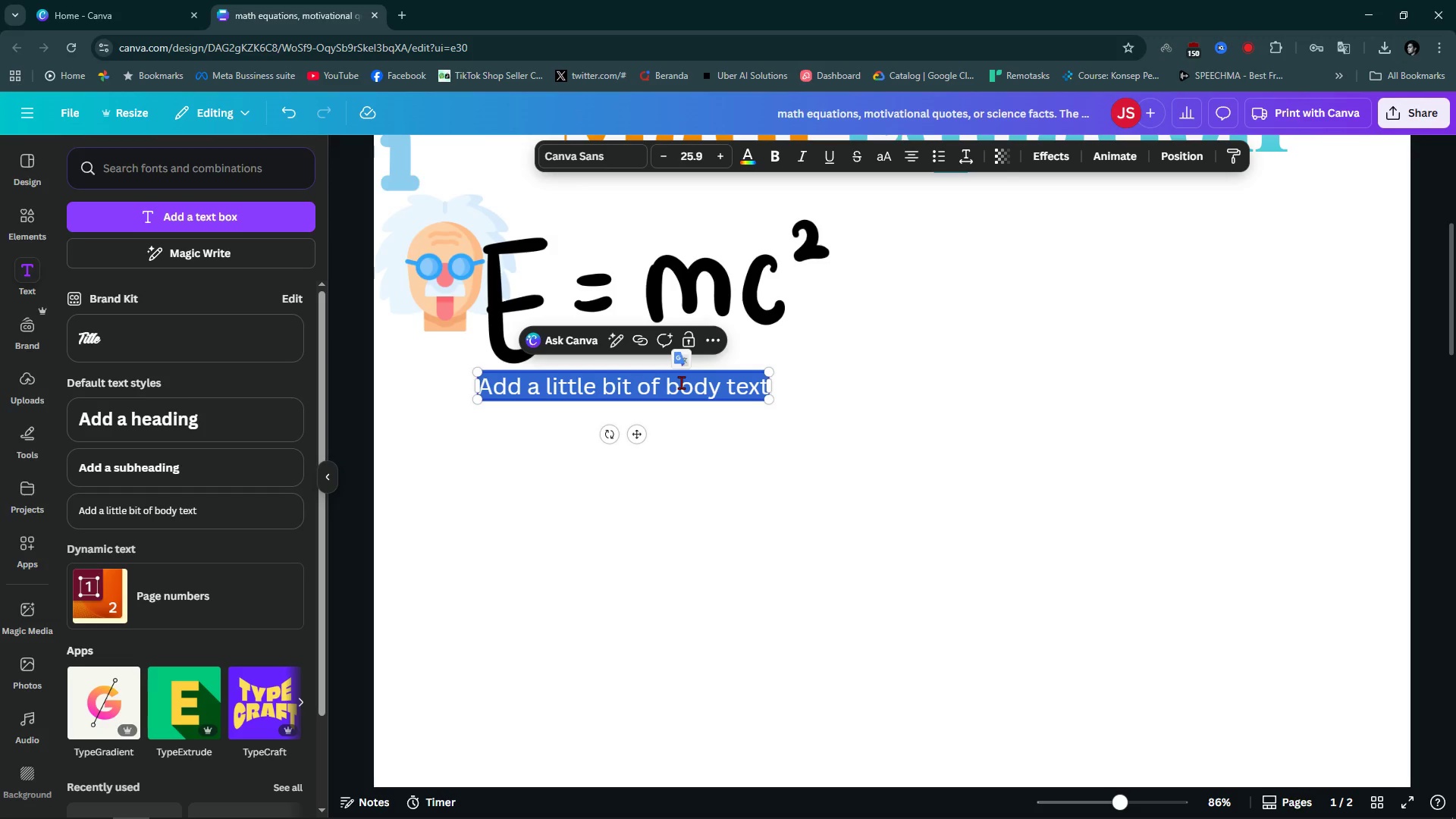 
type(this equation p)
key(Backspace)
 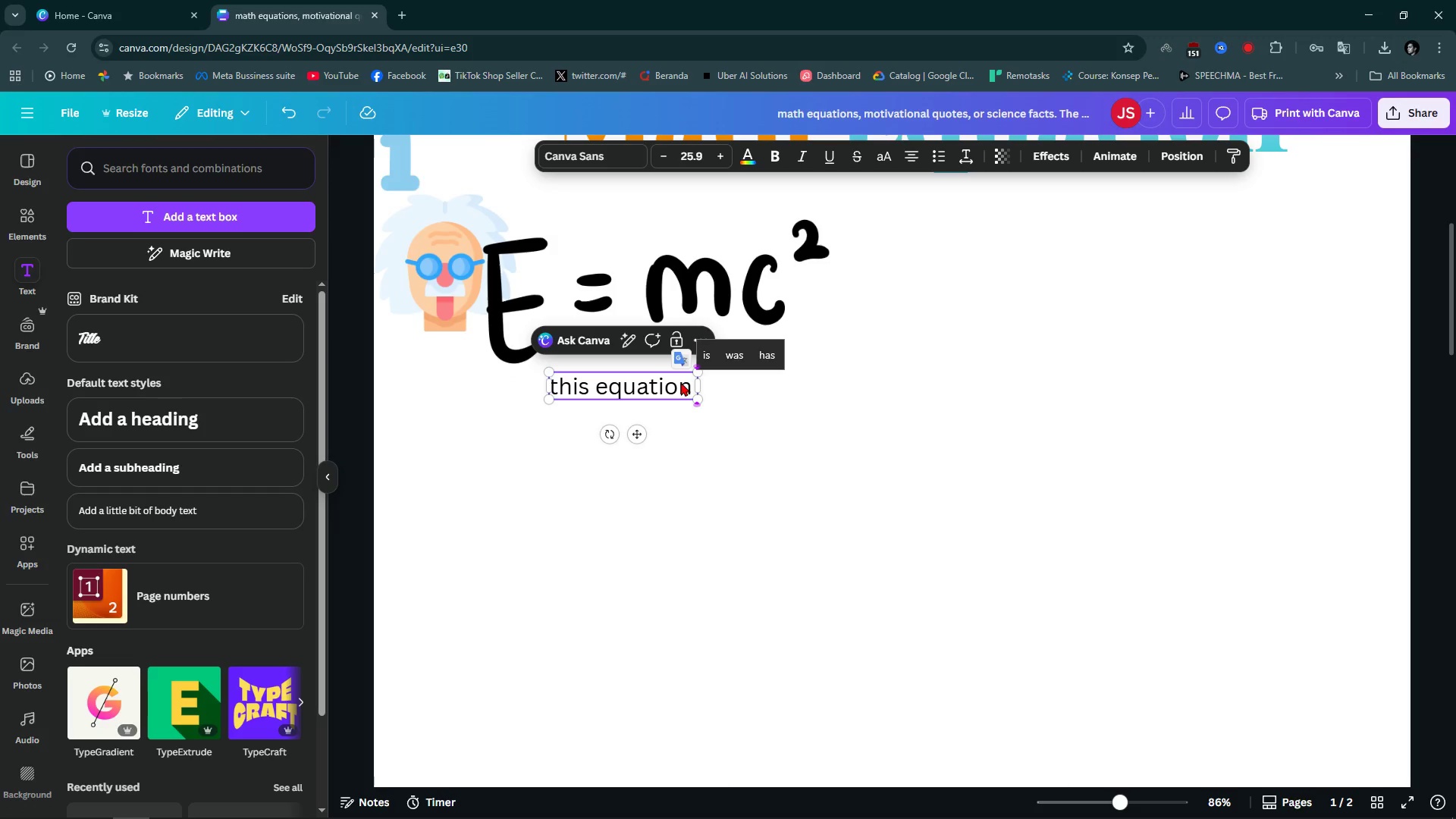 
key(Control+Backspace)
 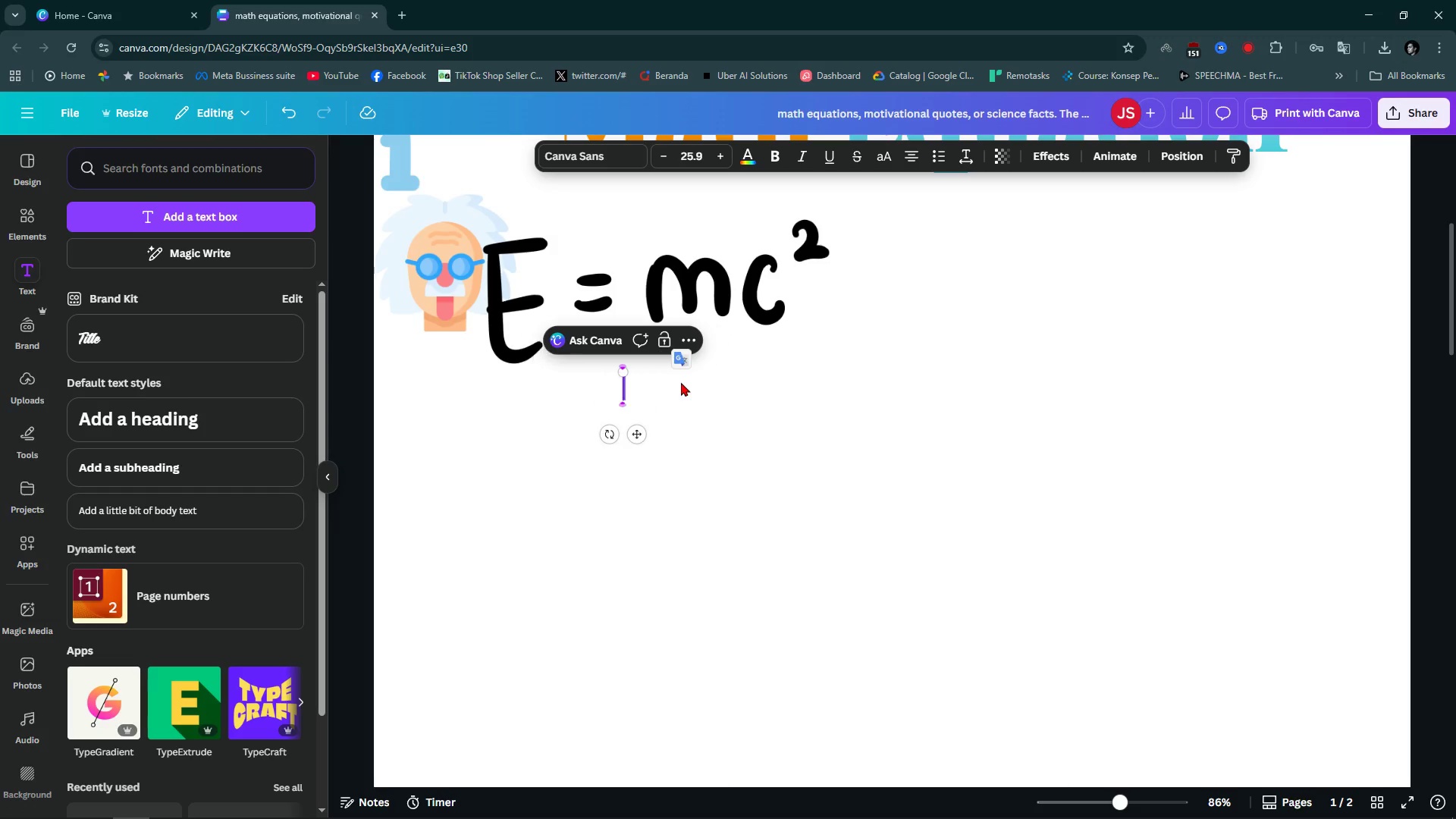 
key(Control+Backspace)
 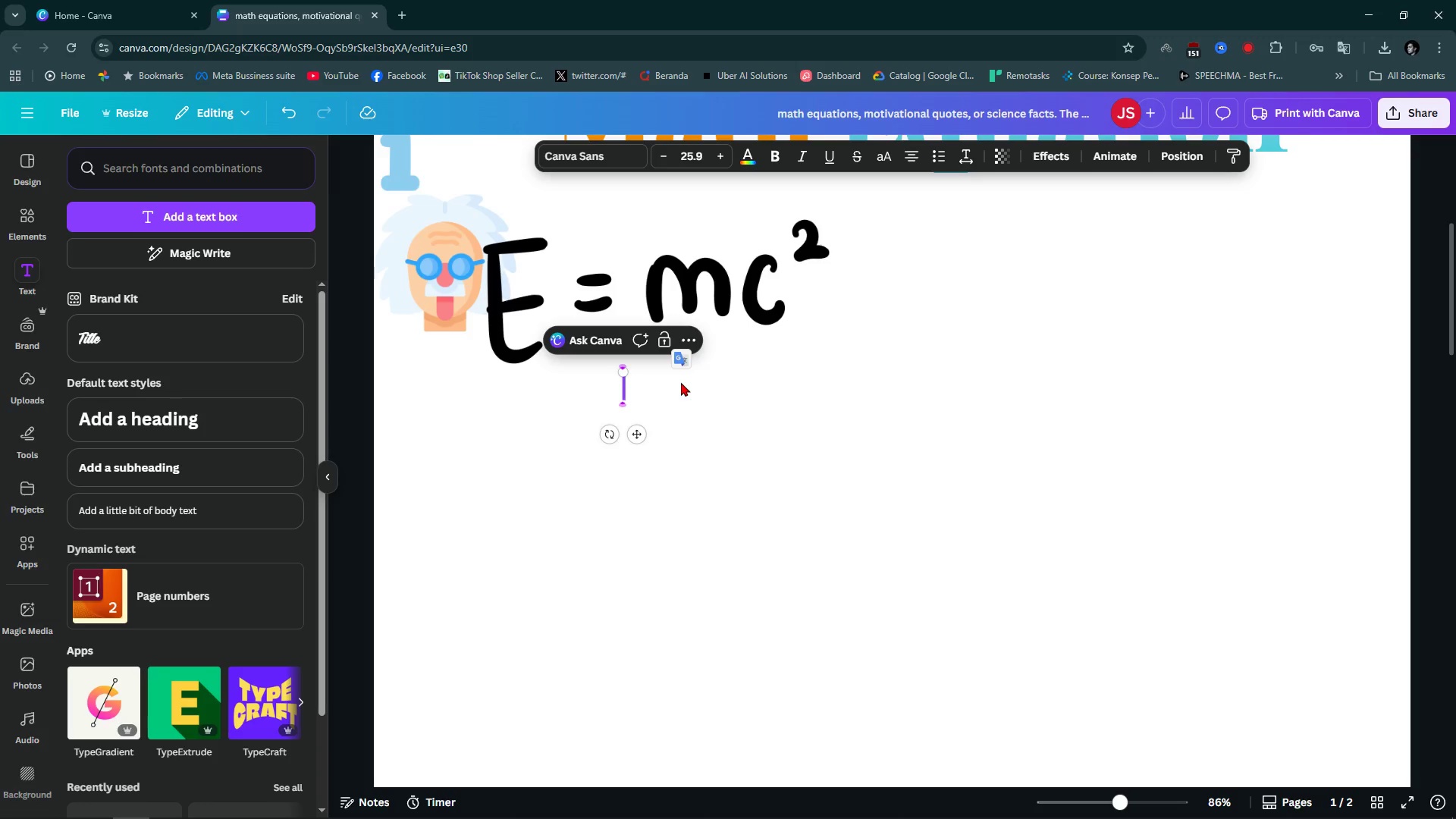 
type(E-)
key(Backspace)
type(=mc2 is most co)
key(Backspace)
key(Backspace)
type(popular math equations)
 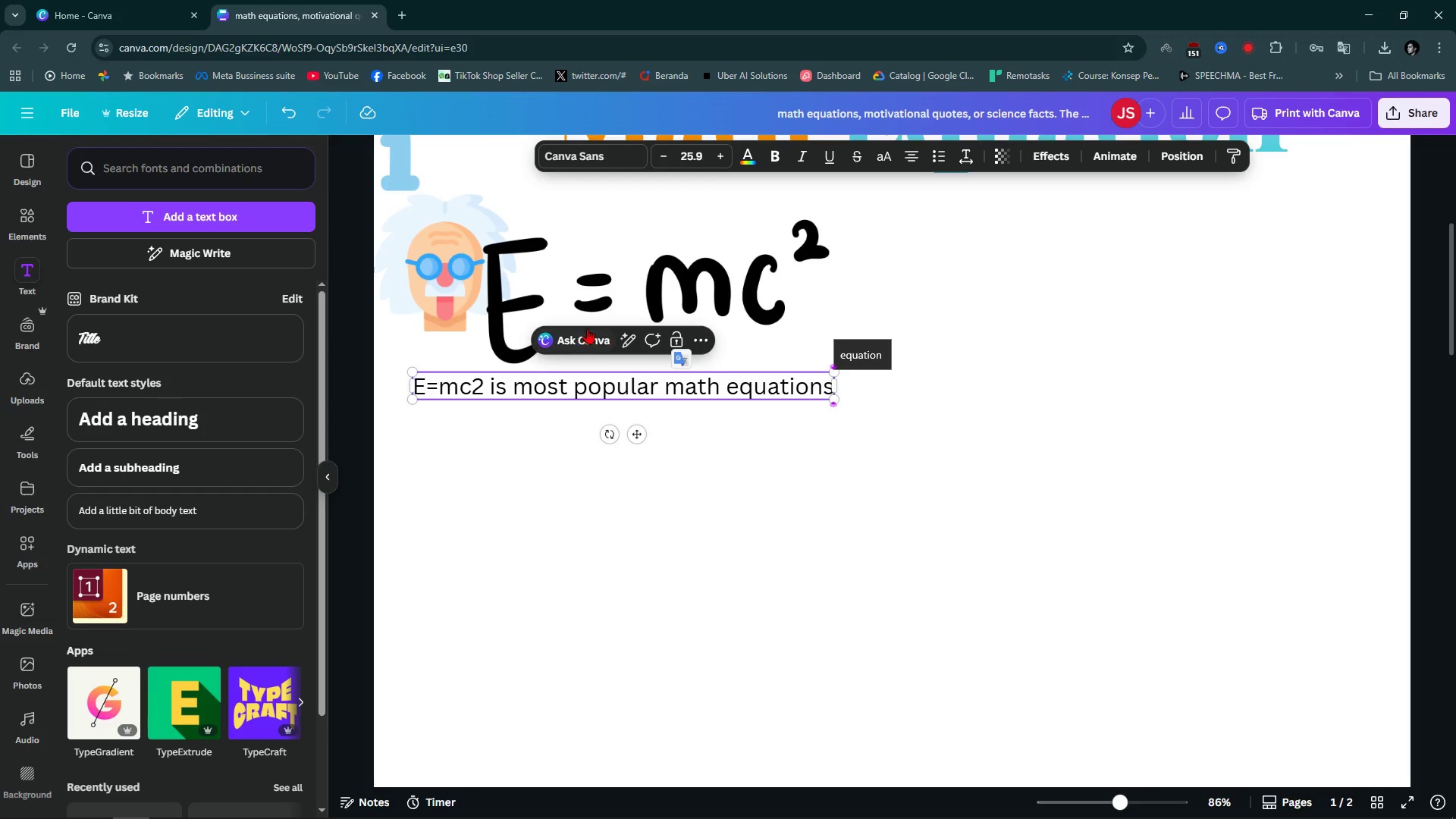 
left_click([621, 338])
 